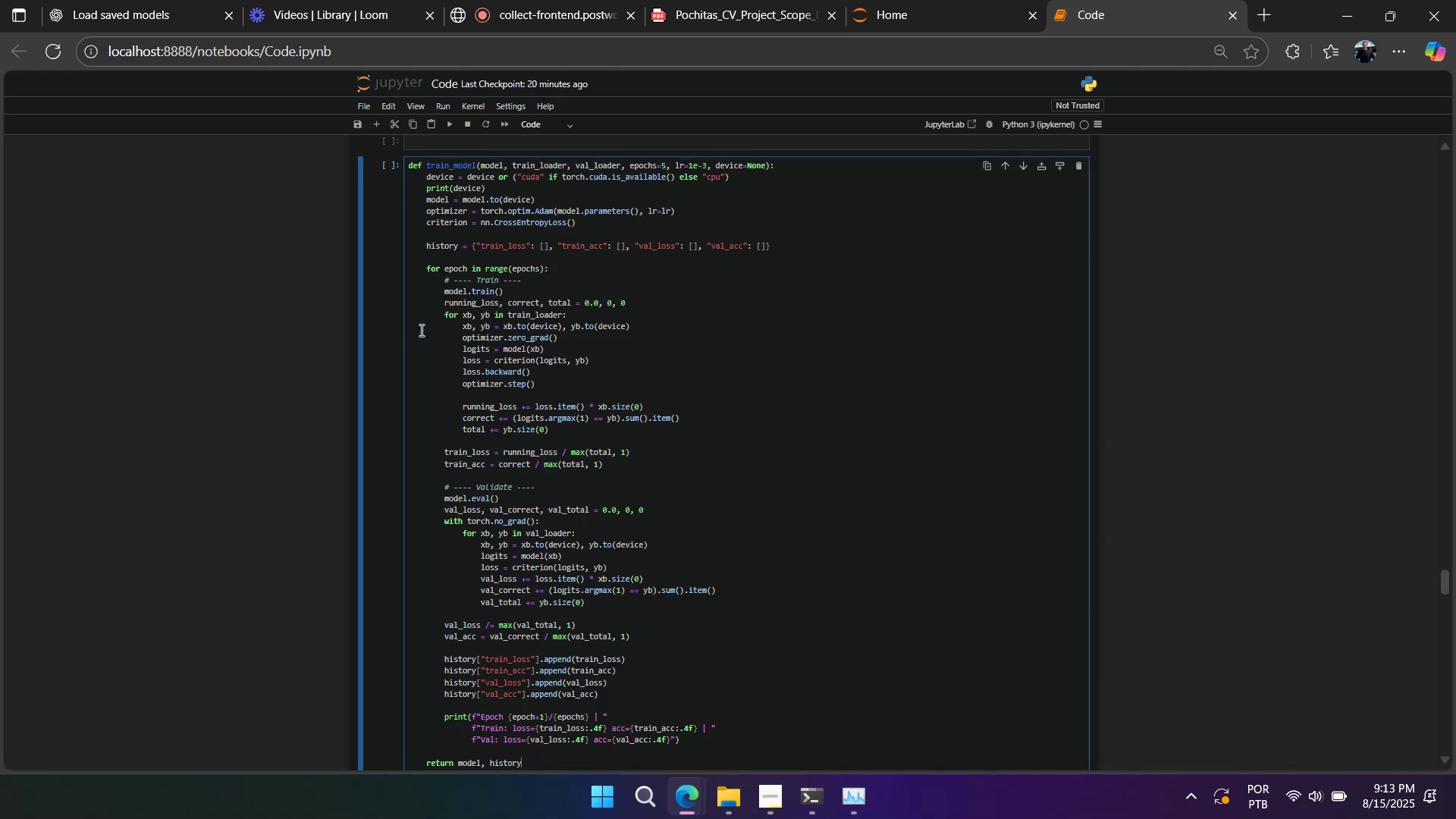 
scroll: coordinate [428, 357], scroll_direction: up, amount: 33.0
 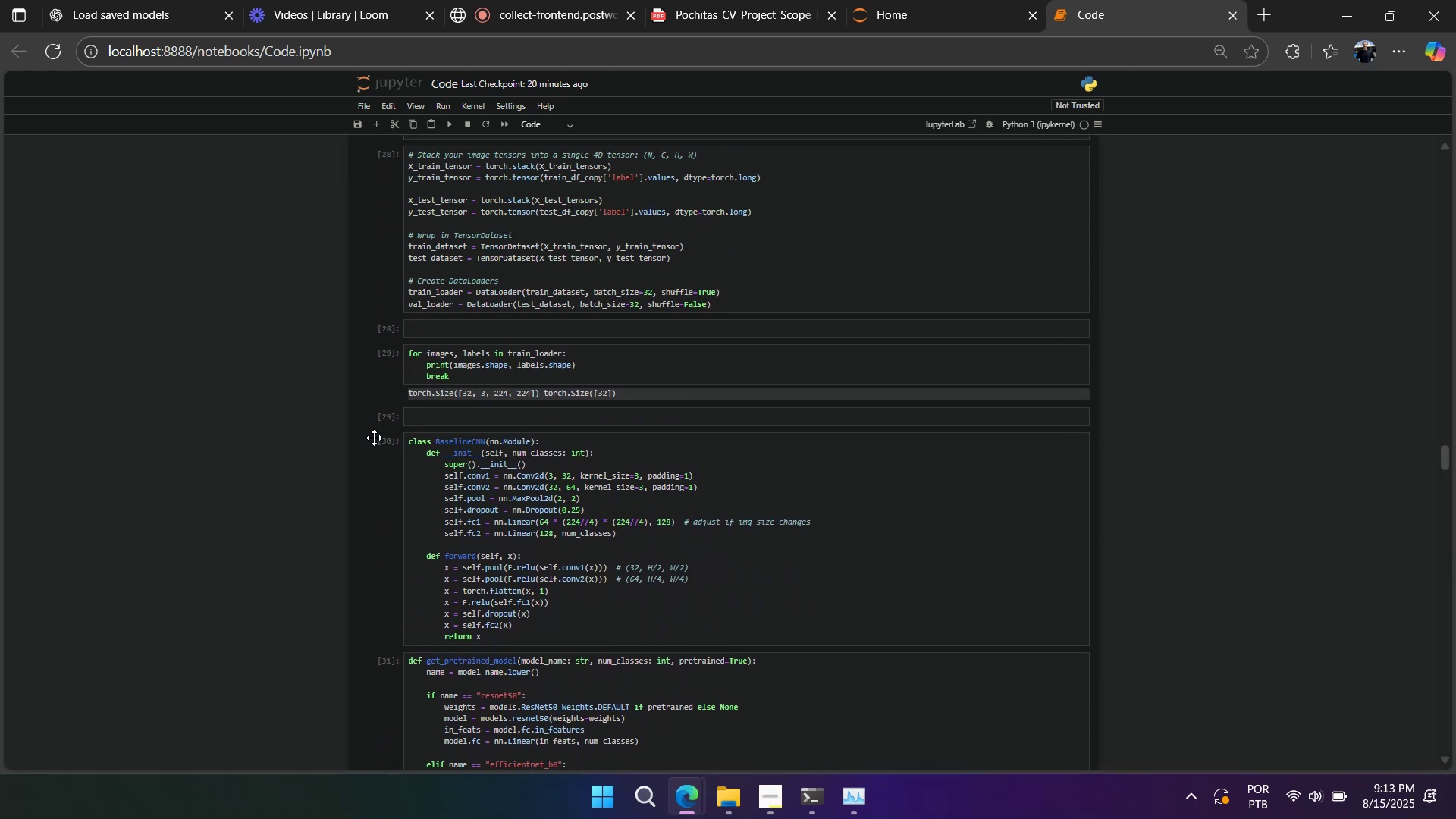 
scroll: coordinate [375, 454], scroll_direction: down, amount: 2.0
 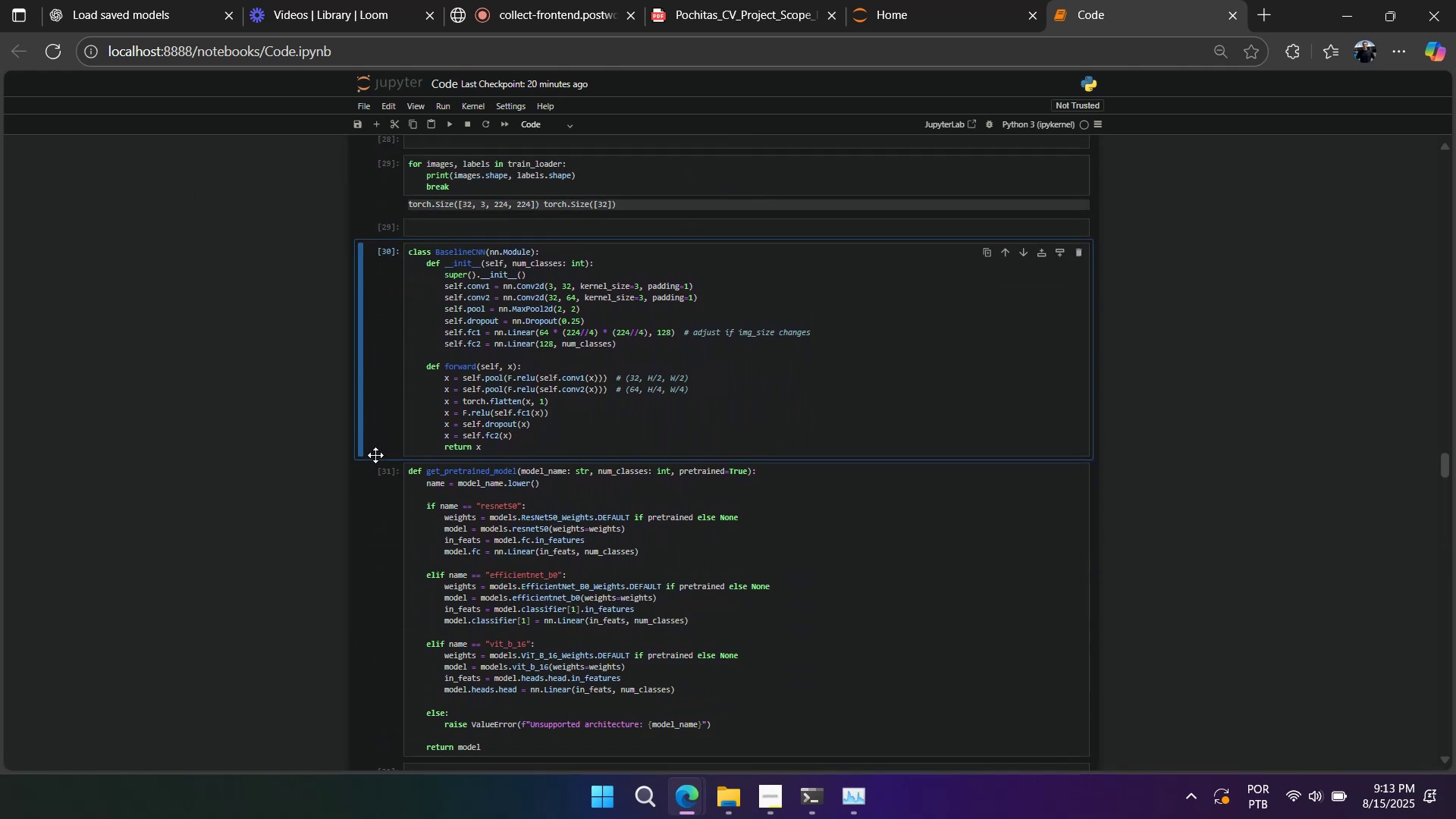 
hold_key(key=ShiftLeft, duration=0.52)
left_click([368, 493])
 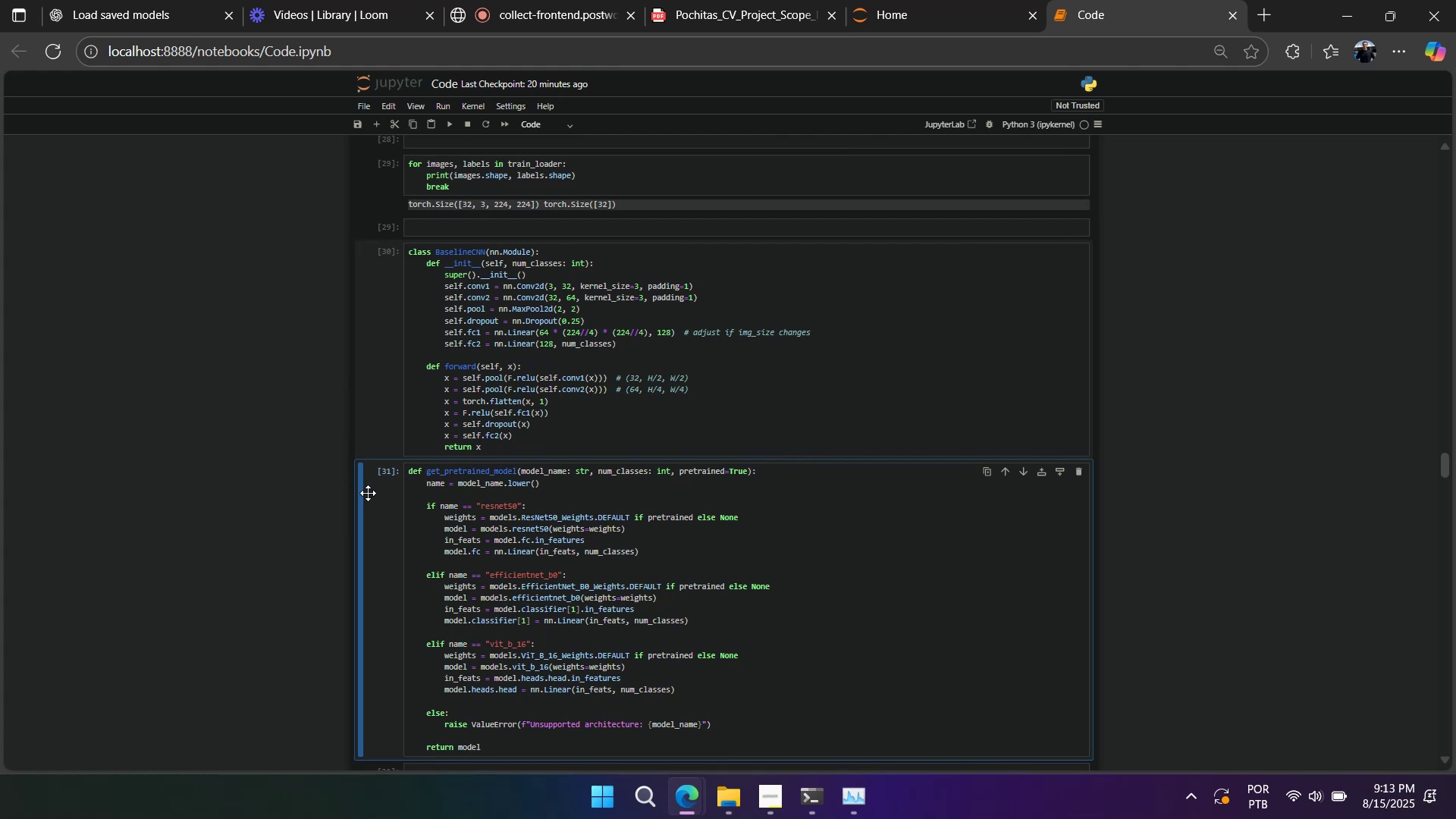 
key(X)
 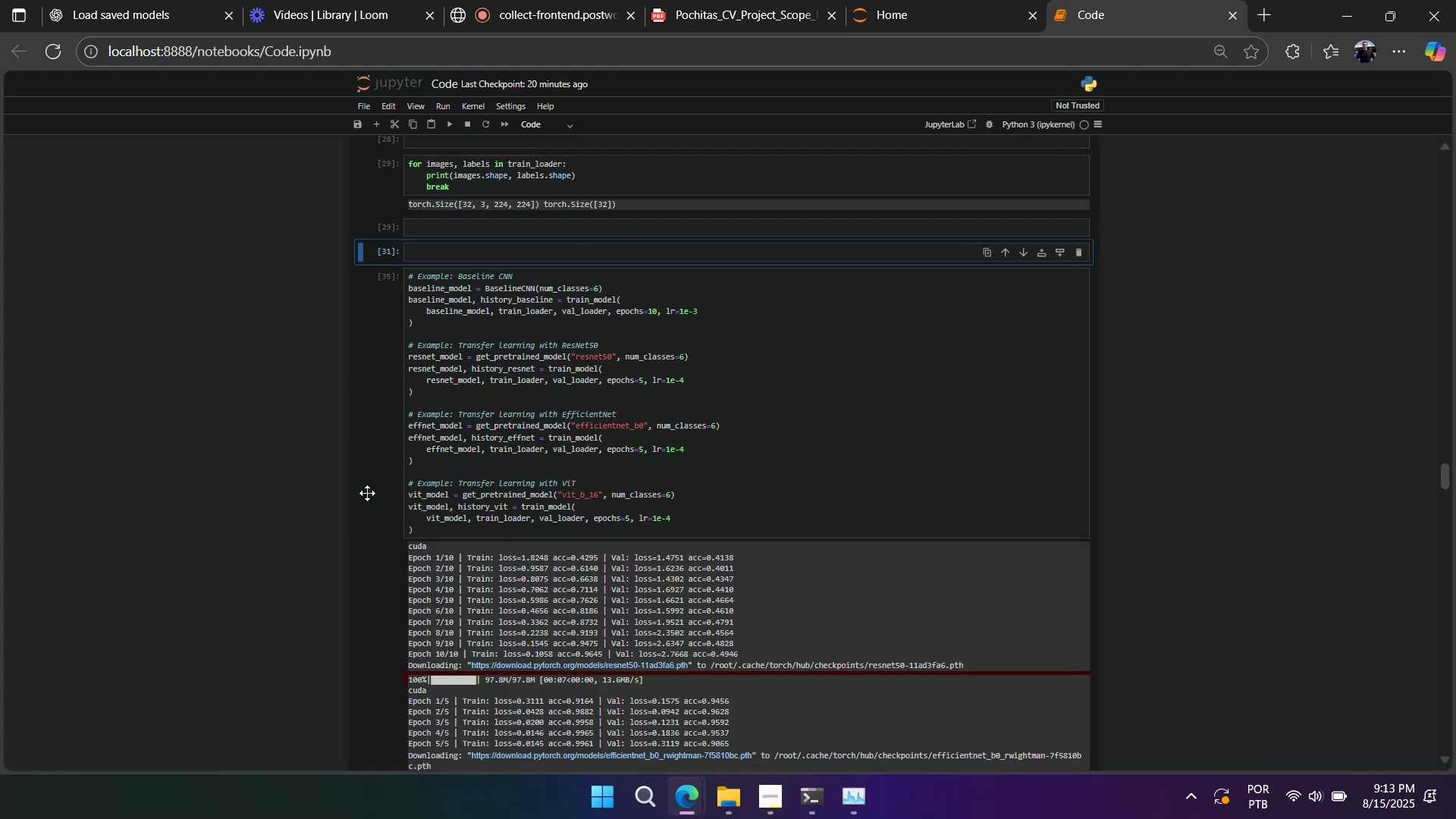 
scroll: coordinate [365, 492], scroll_direction: up, amount: 2.0
 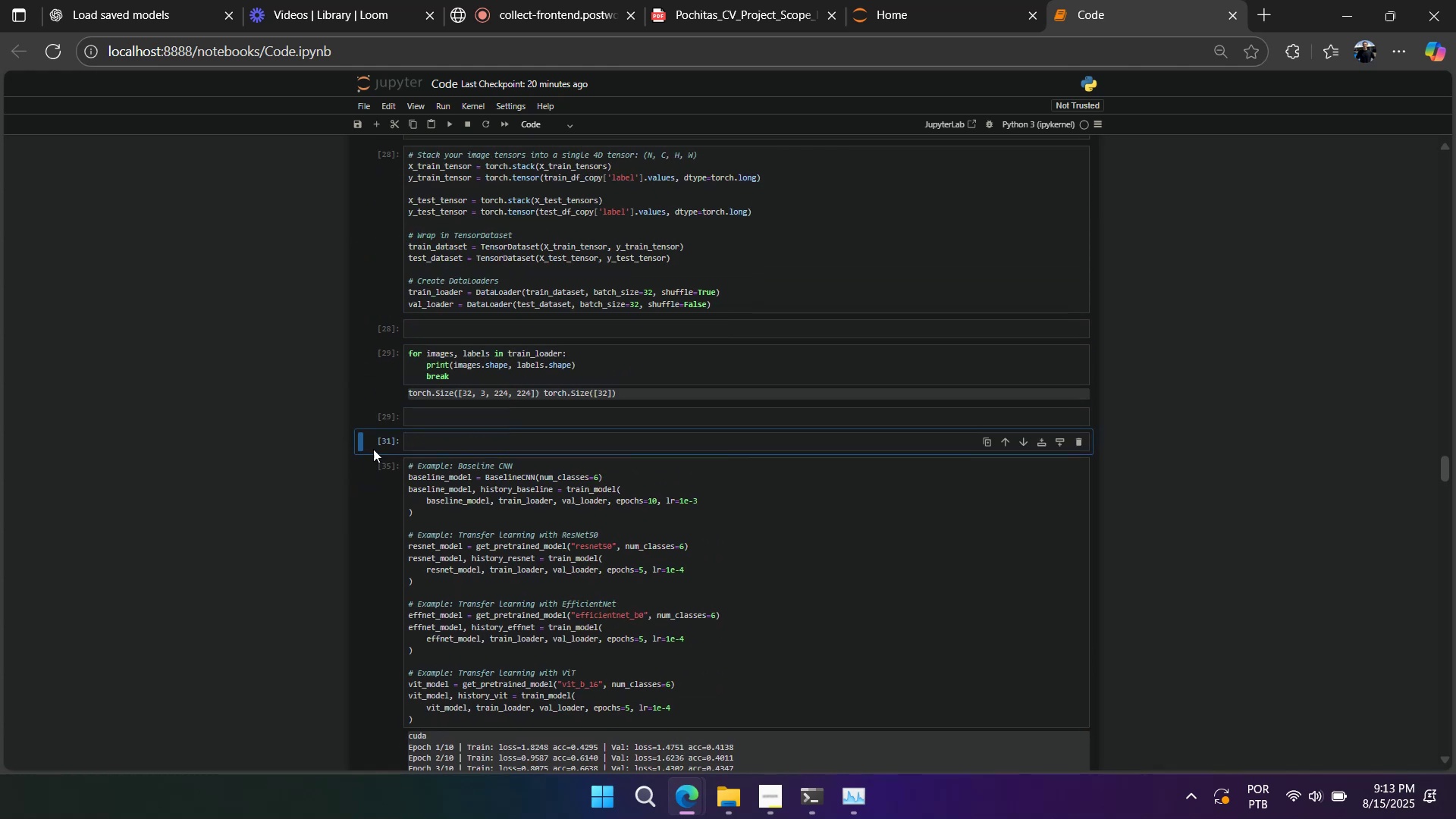 
left_click([376, 434])
 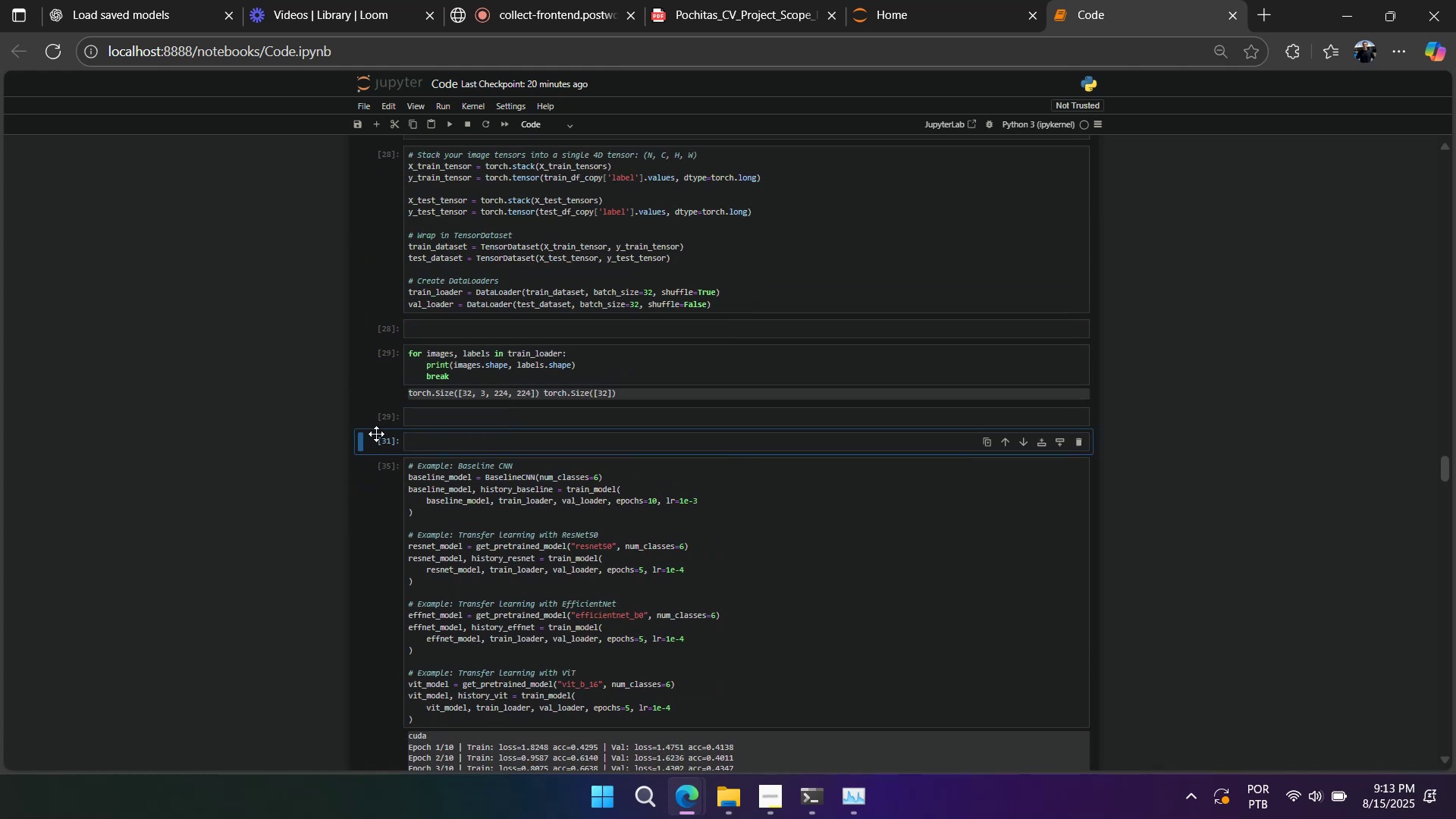 
type(dd)
 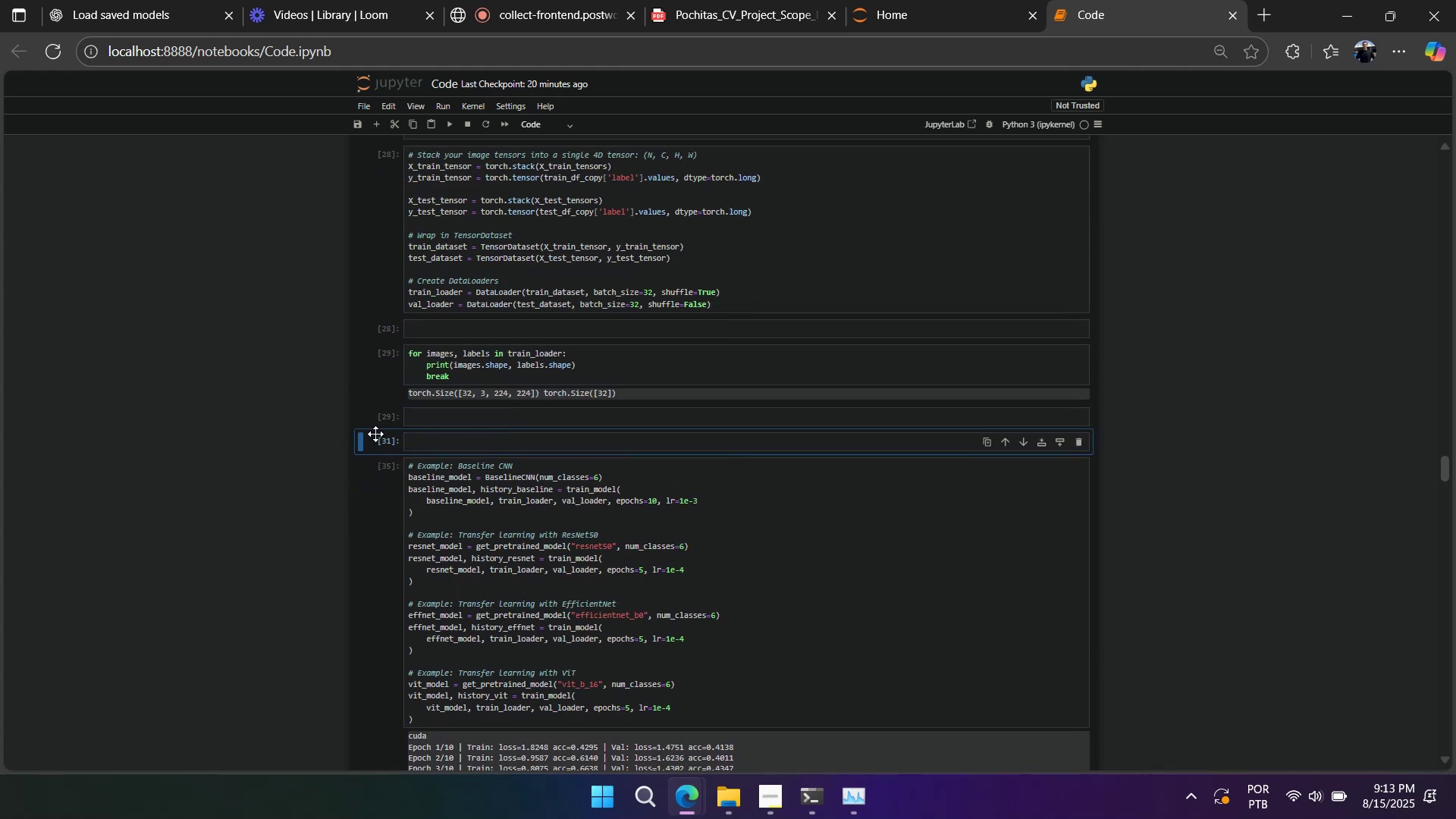 
scroll: coordinate [375, 434], scroll_direction: up, amount: 11.0
 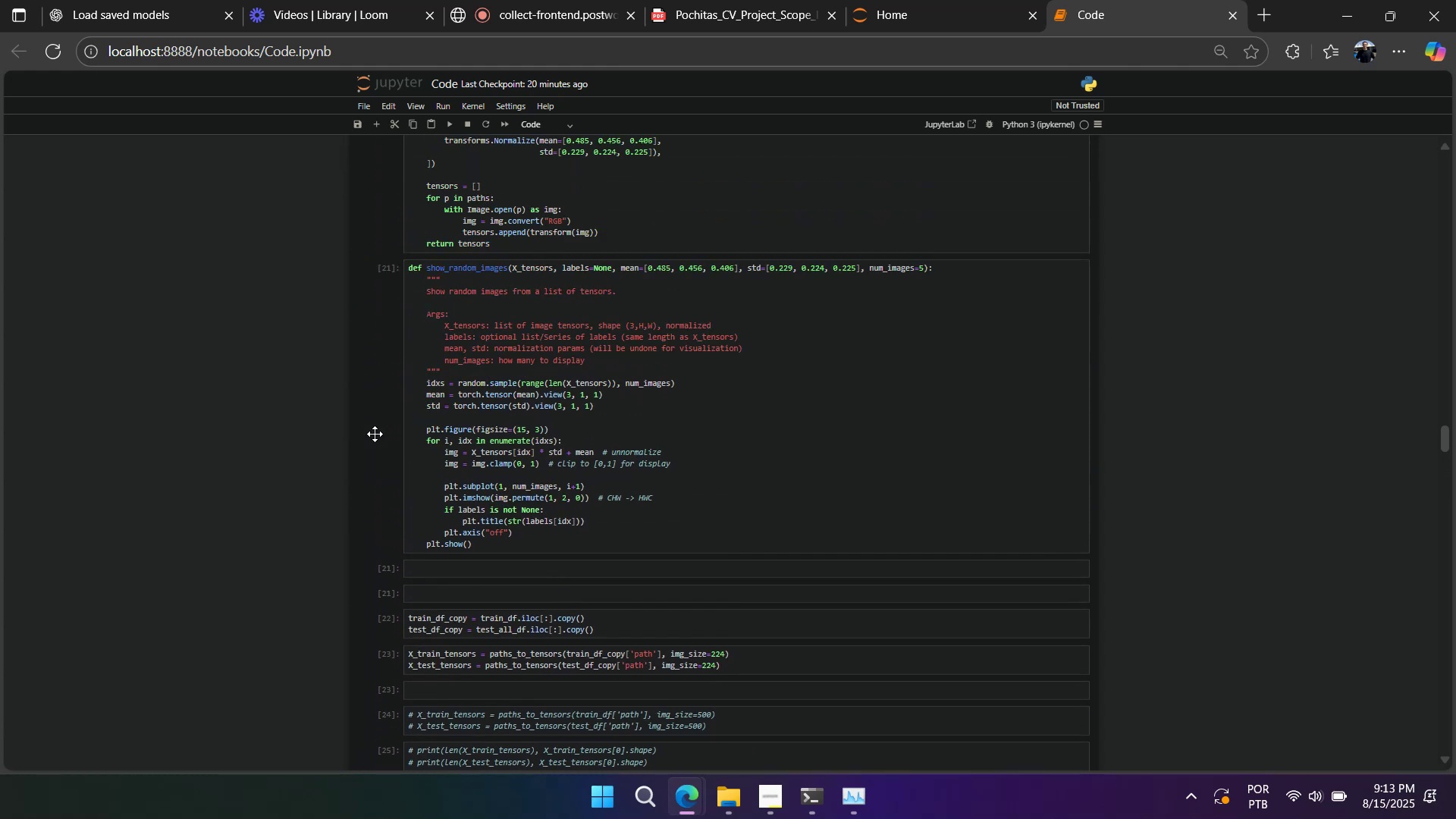 
scroll: coordinate [371, 438], scroll_direction: down, amount: 35.0
 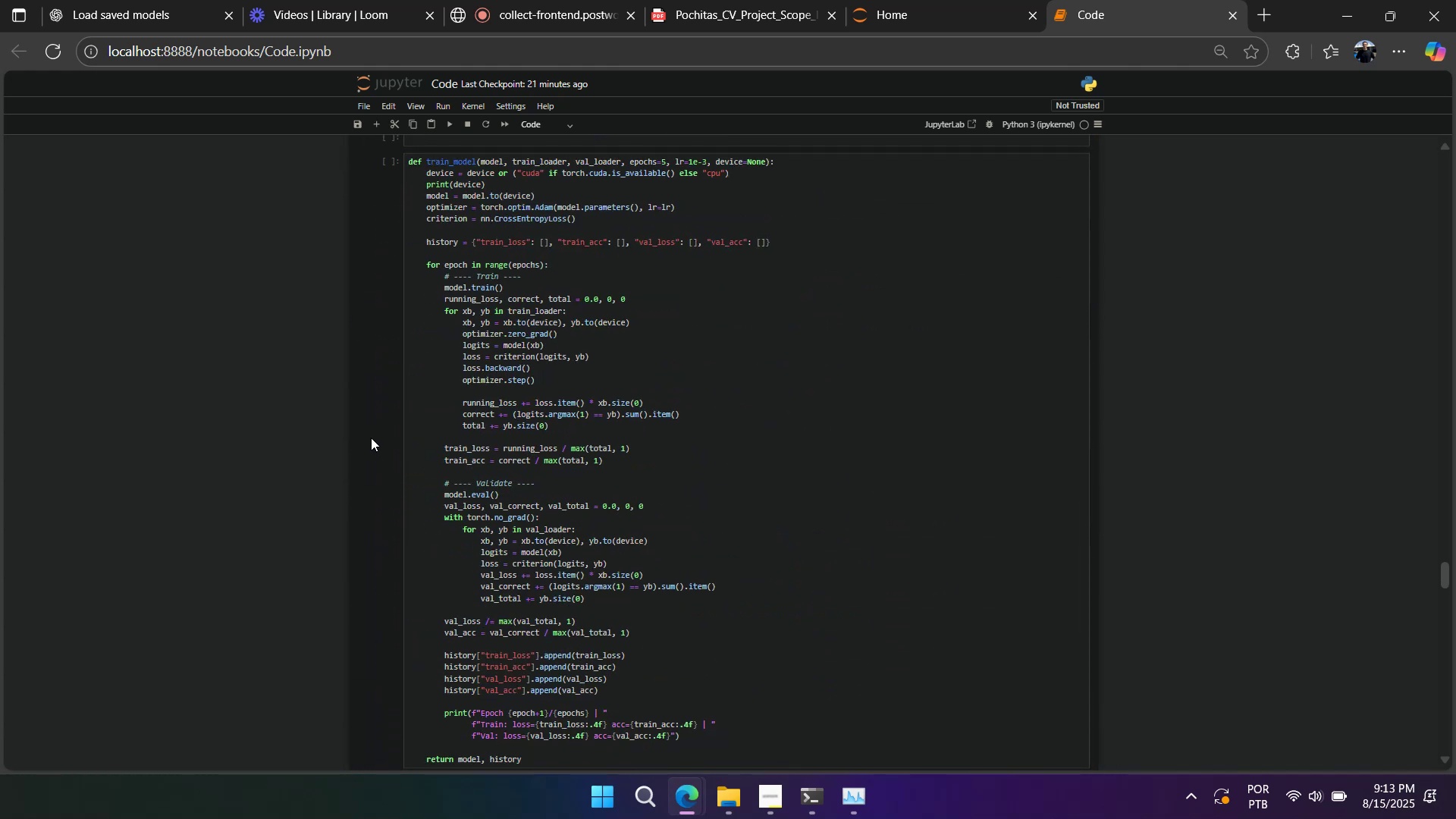 
scroll: coordinate [371, 438], scroll_direction: up, amount: 2.0
 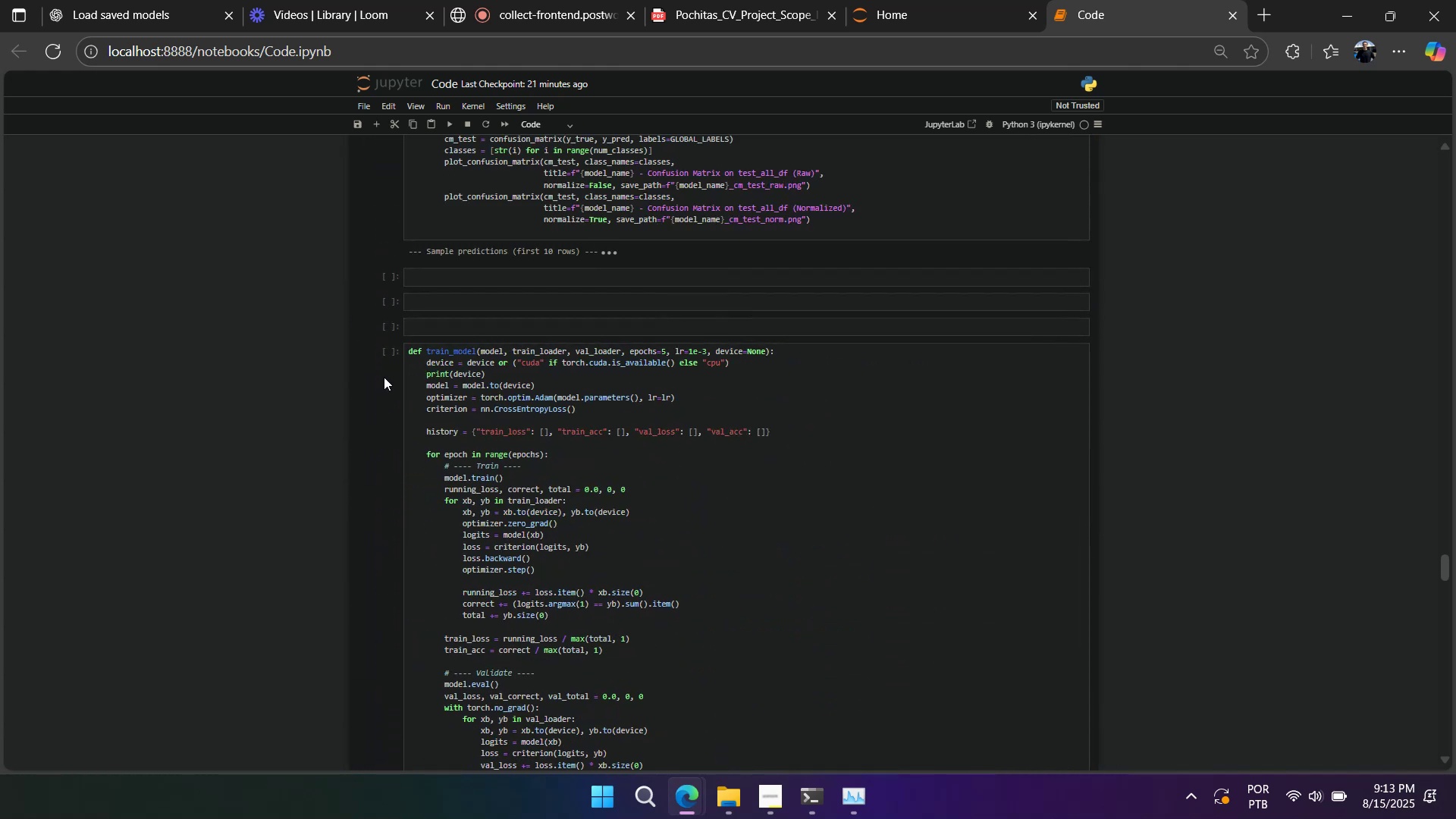 
left_click([383, 377])
 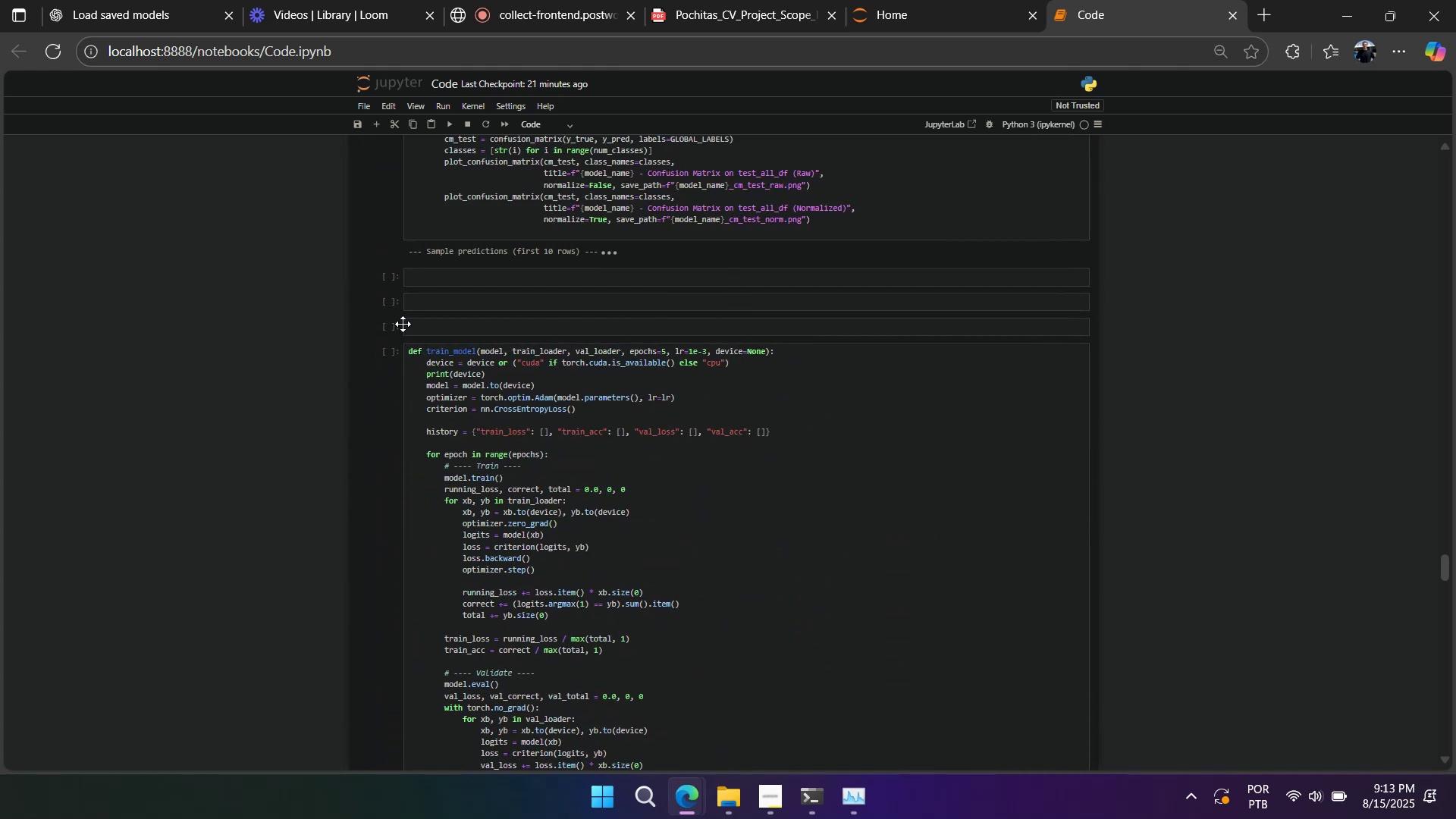 
left_click([399, 322])
 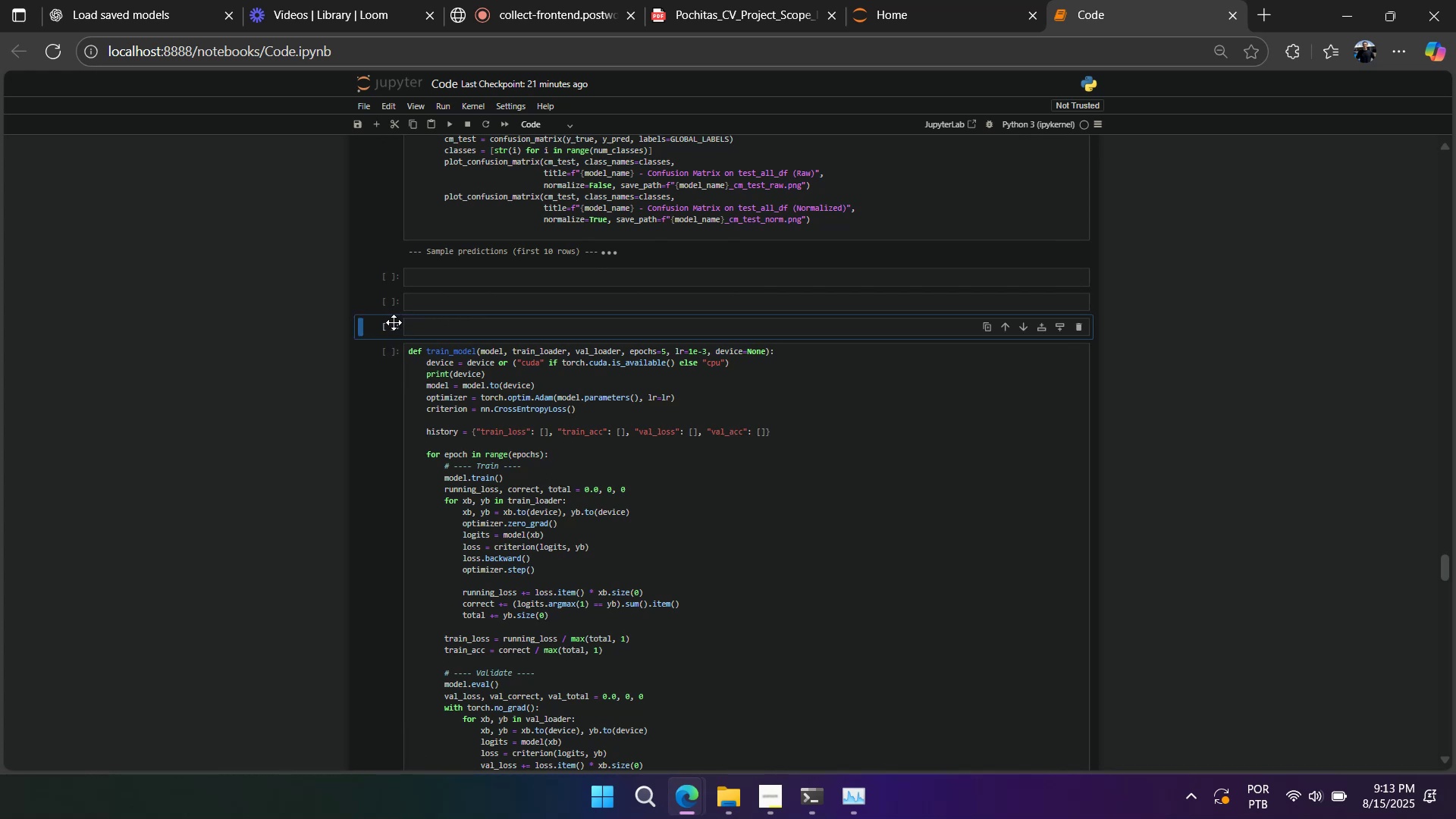 
key(V)
 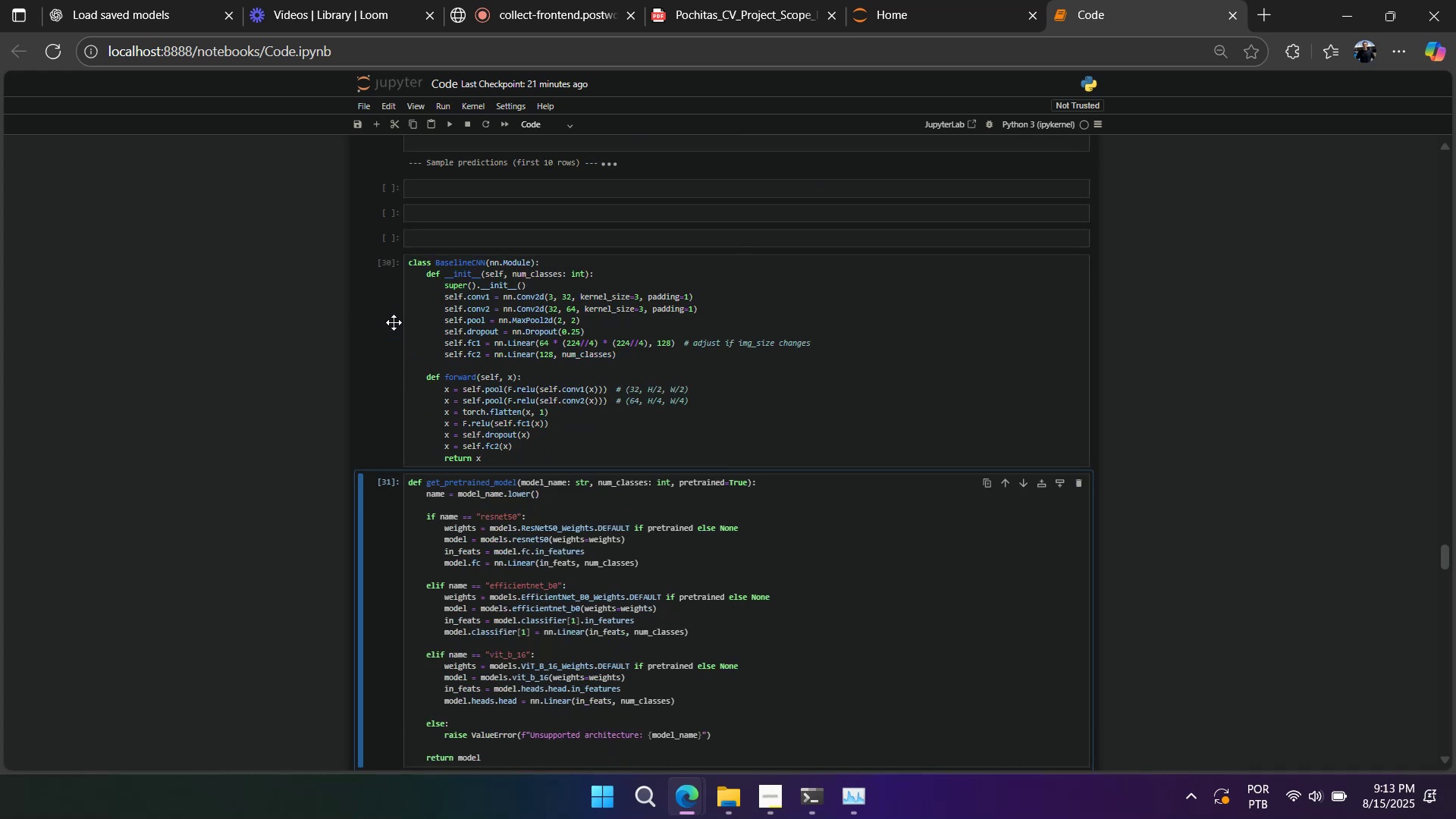 
scroll: coordinate [393, 325], scroll_direction: down, amount: 3.0
 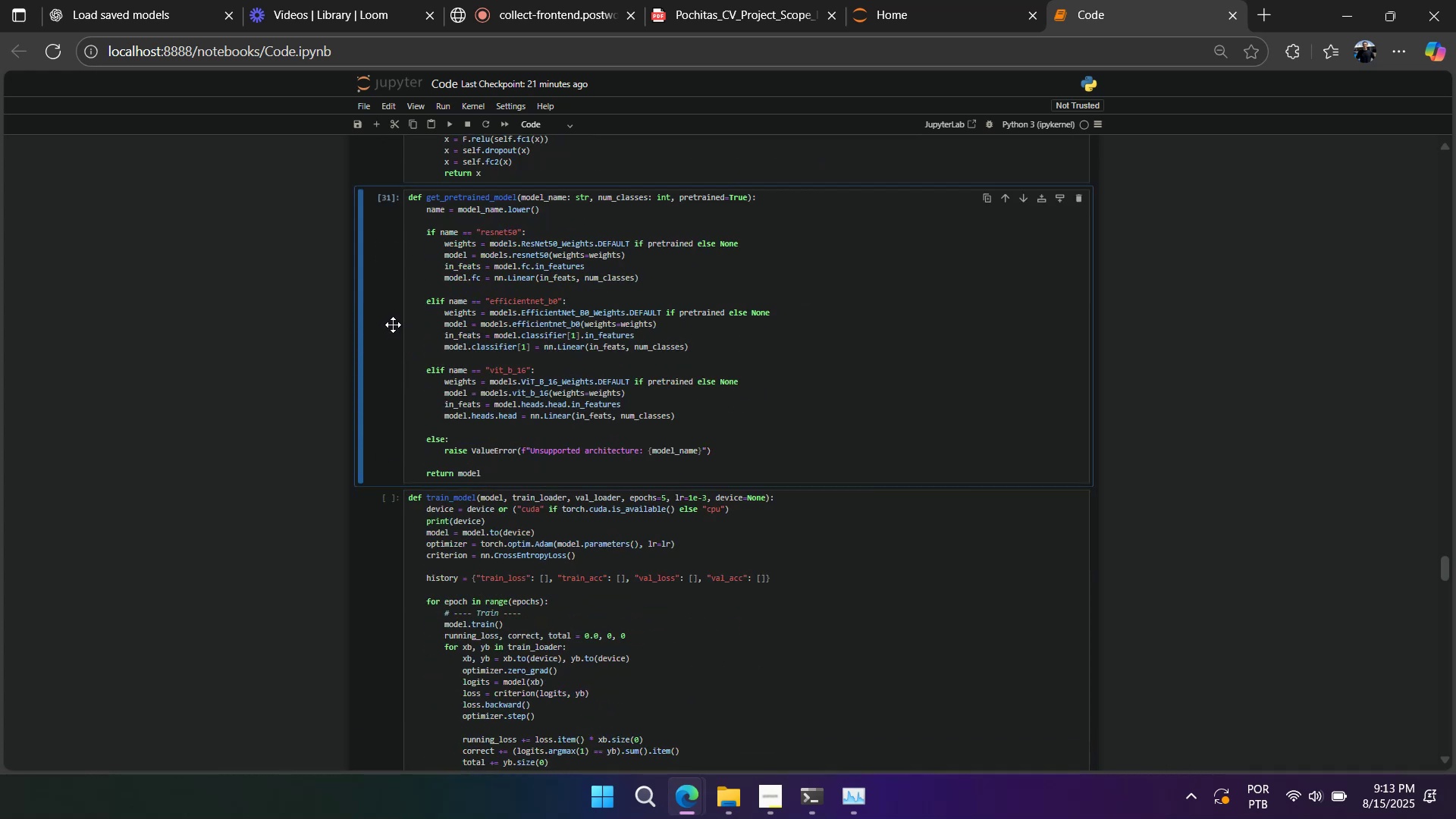 
scroll: coordinate [441, 422], scroll_direction: up, amount: 44.0
 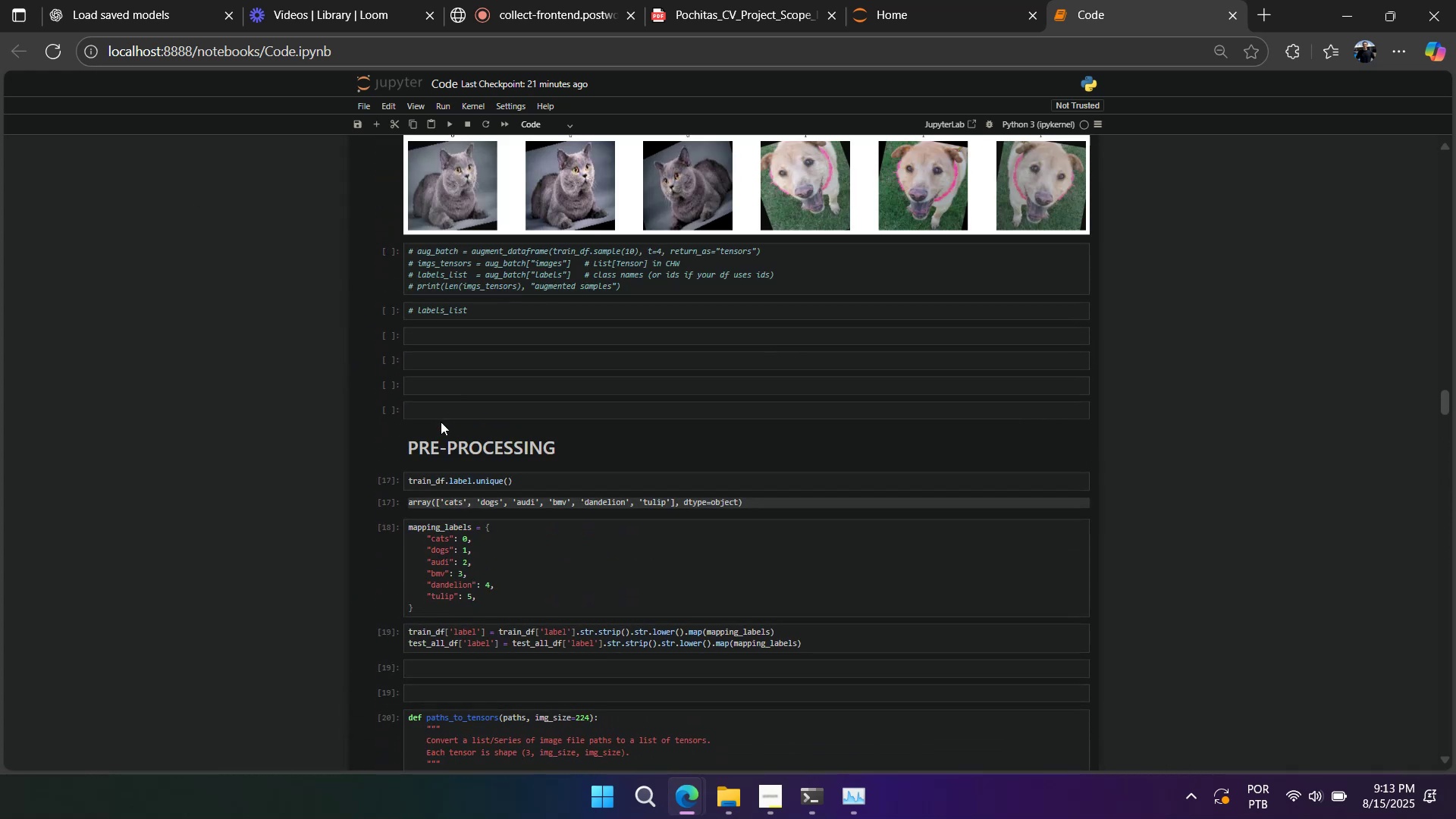 
scroll: coordinate [441, 422], scroll_direction: down, amount: 5.0
 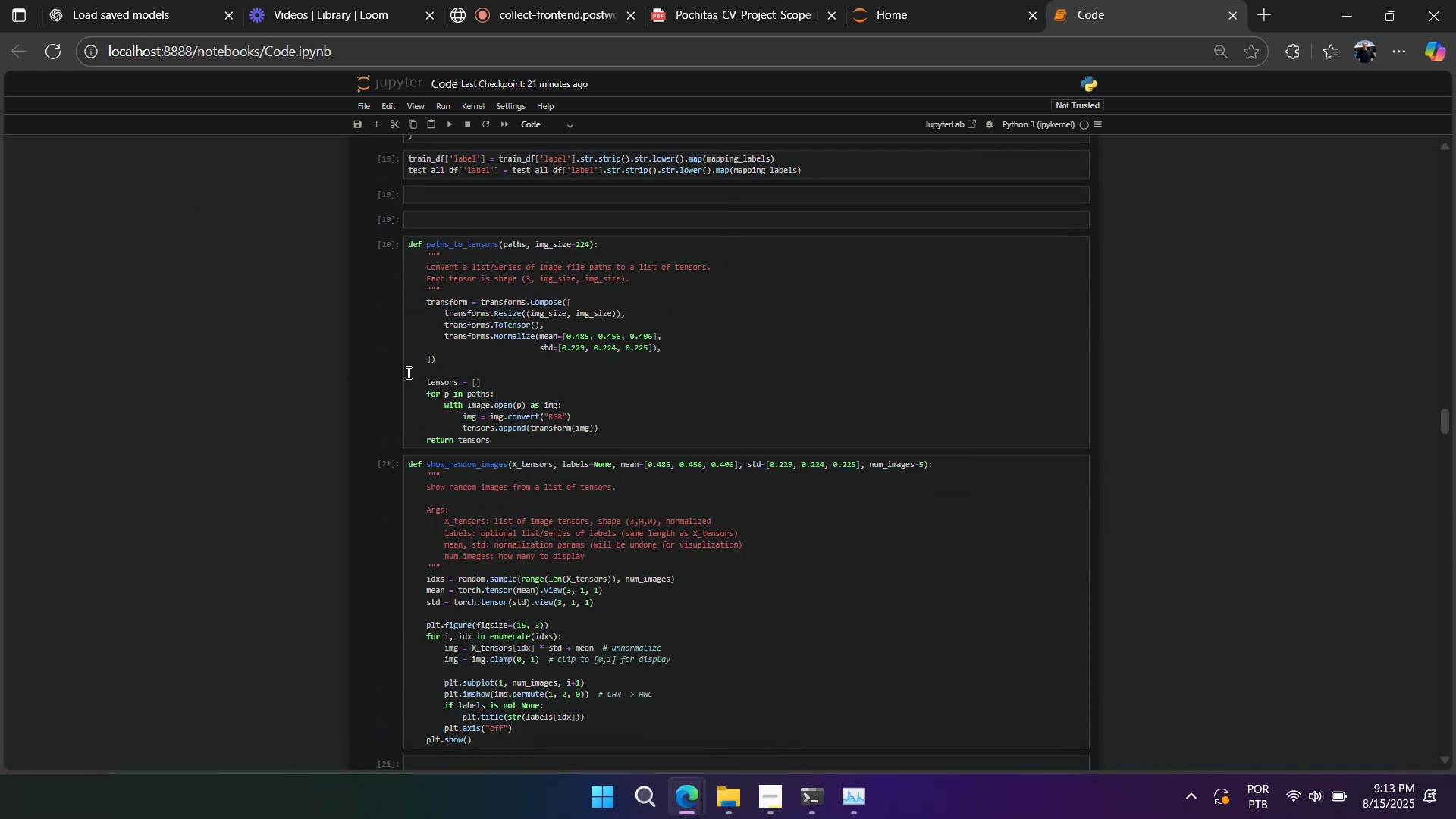 
left_click([397, 360])
 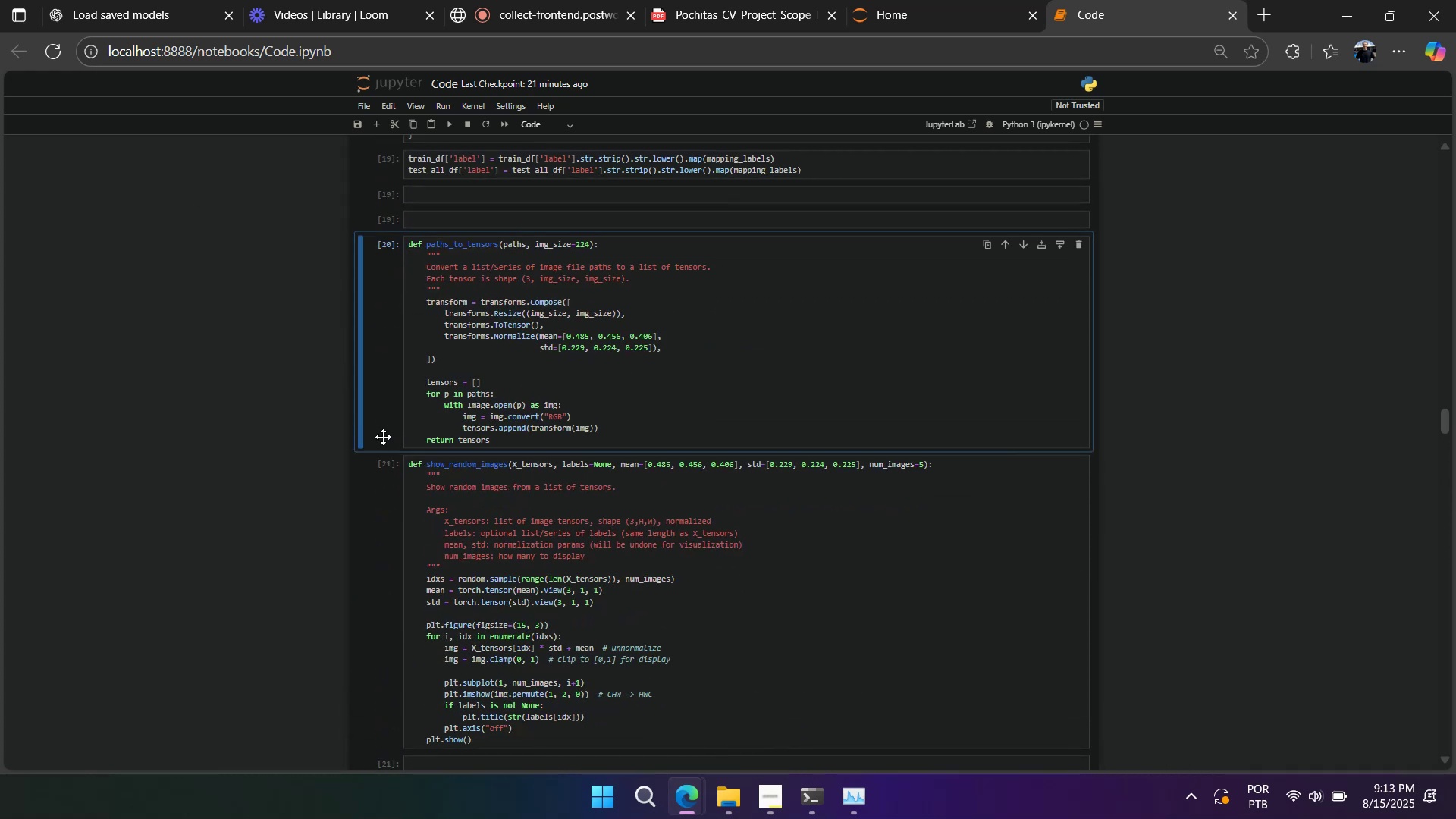 
hold_key(key=ShiftLeft, duration=0.53)
left_click([384, 504])
 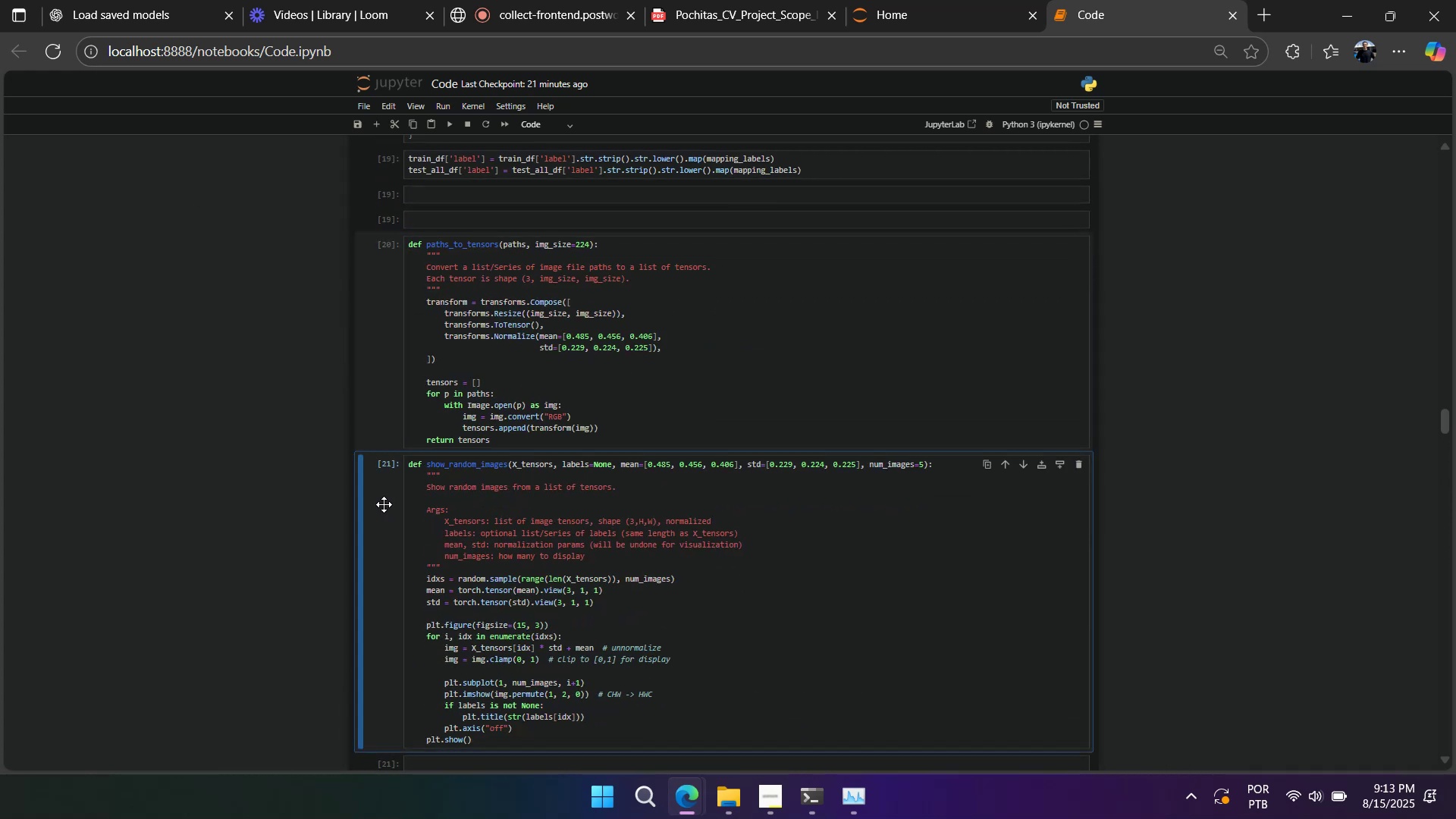 
key(X)
 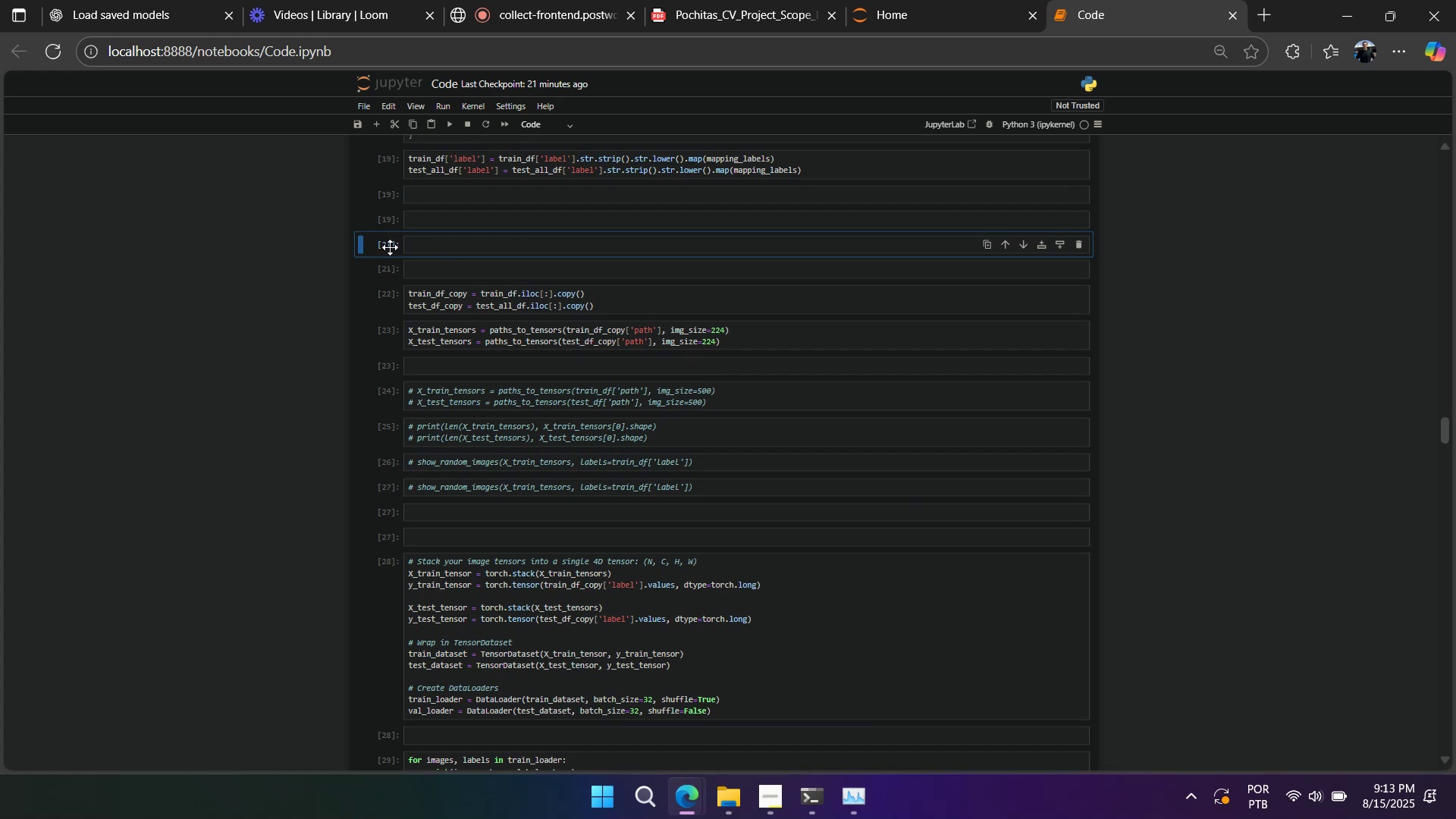 
left_click([391, 218])
 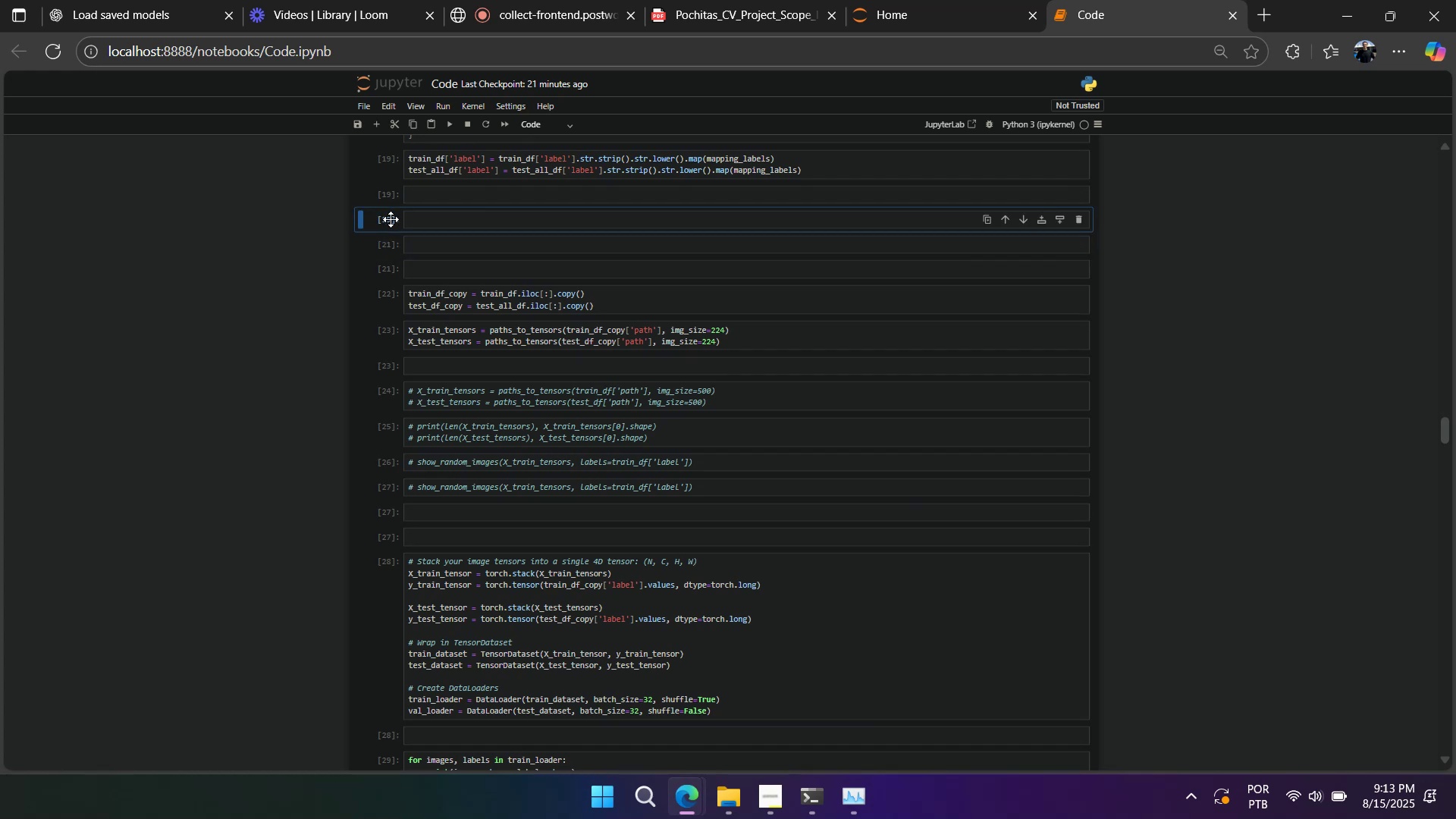 
scroll: coordinate [383, 344], scroll_direction: up, amount: 10.0
 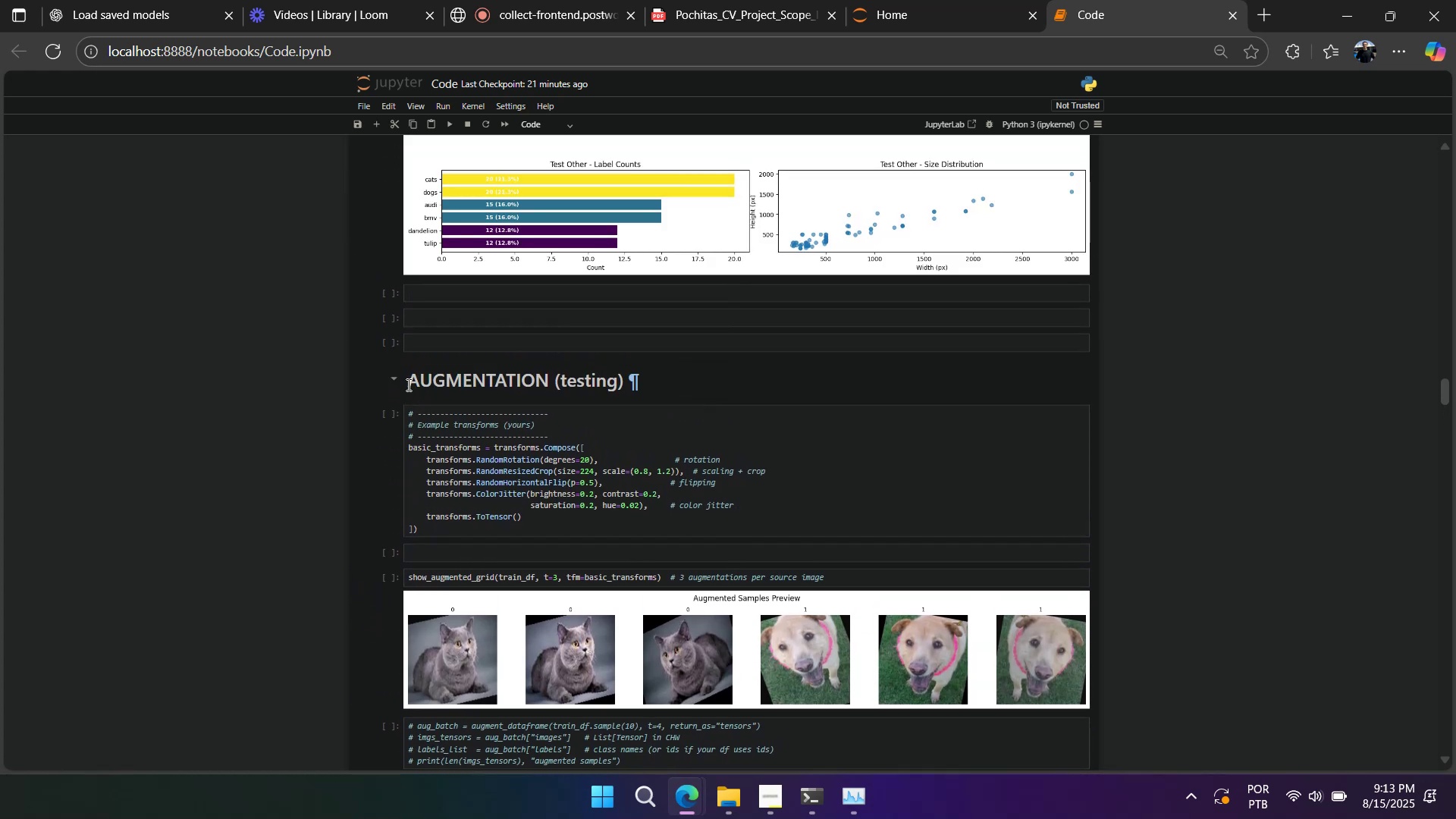 
left_click([394, 376])
 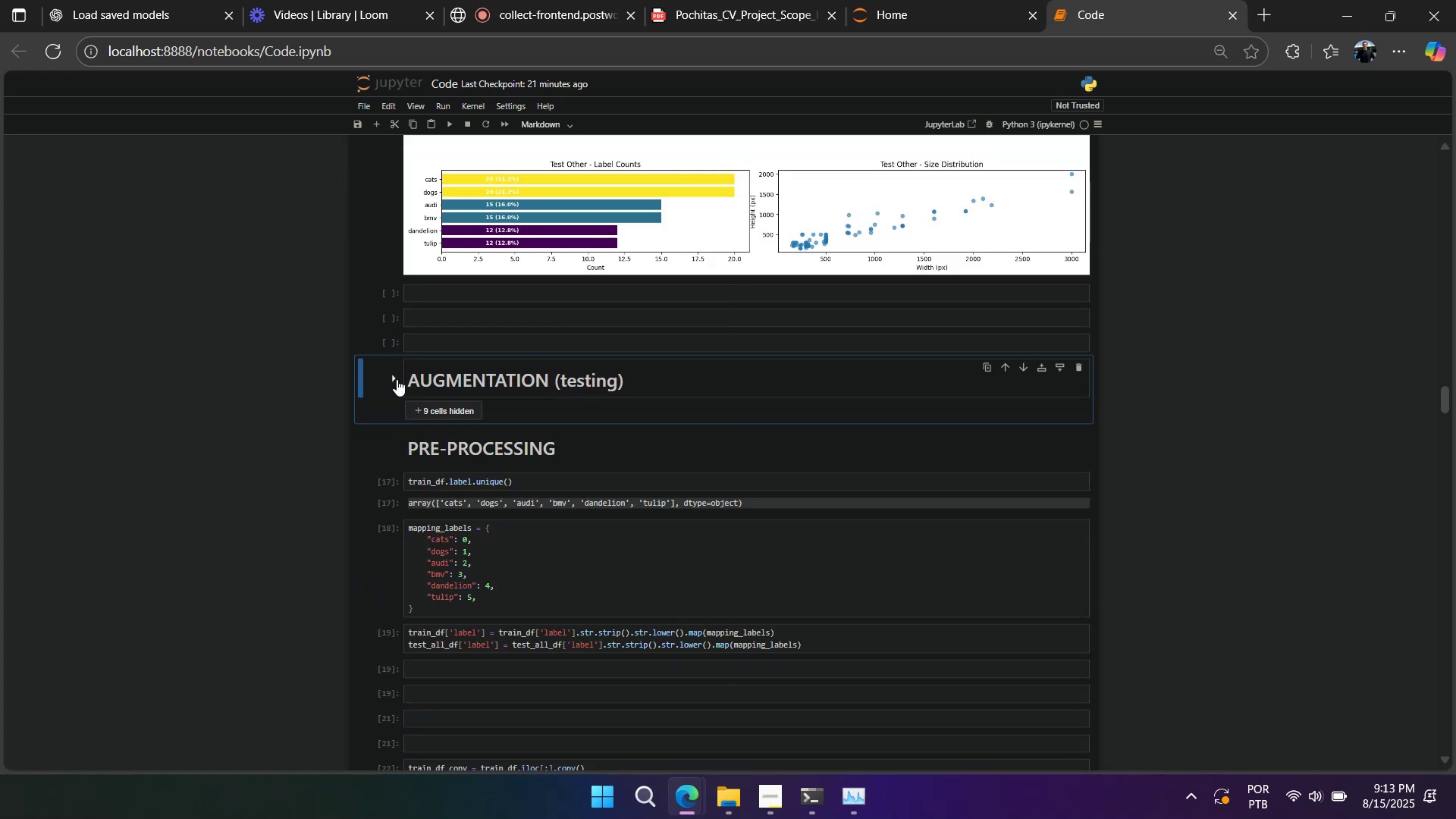 
scroll: coordinate [398, 392], scroll_direction: down, amount: 32.0
 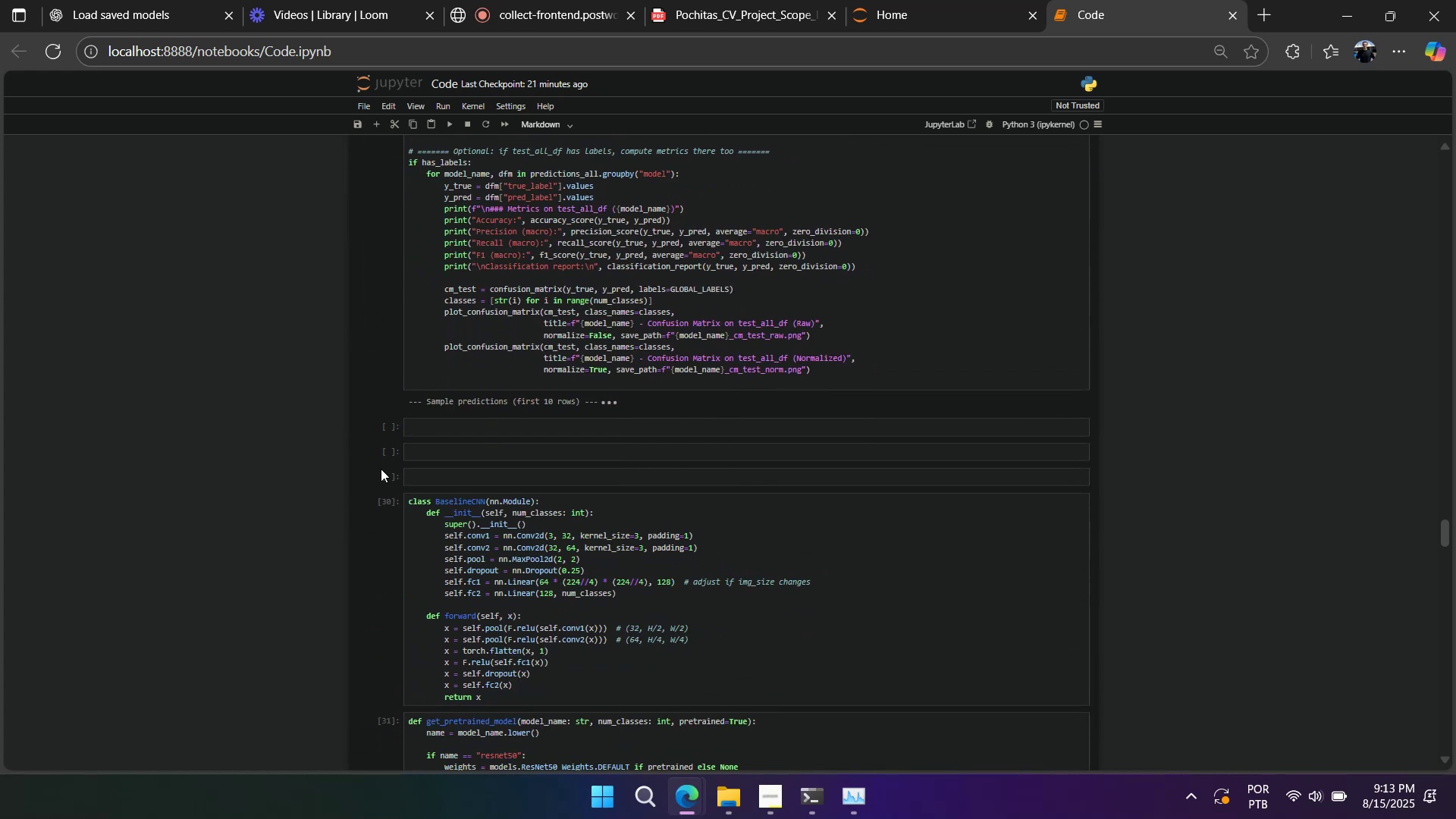 
left_click([384, 479])
 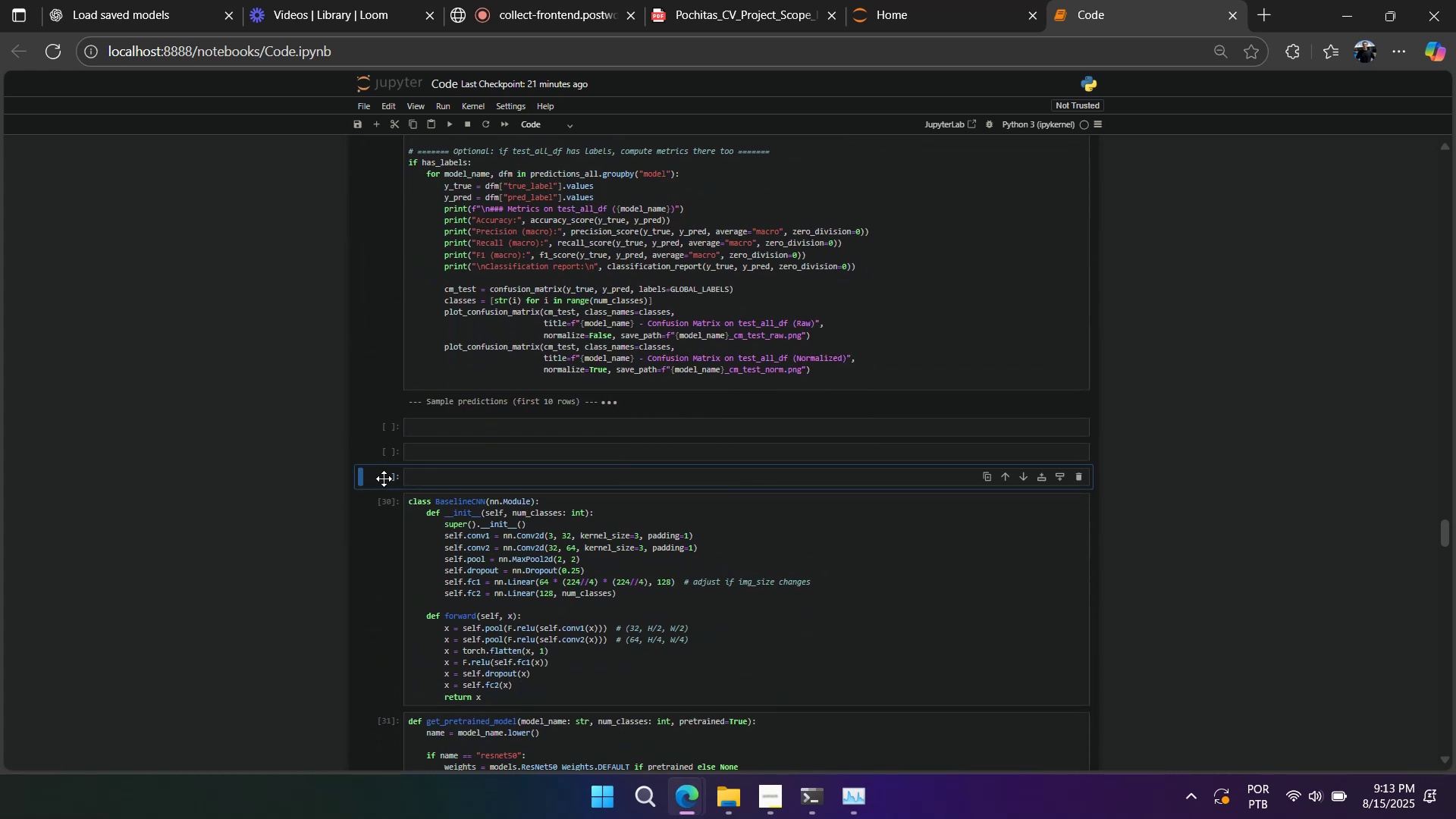 
key(V)
 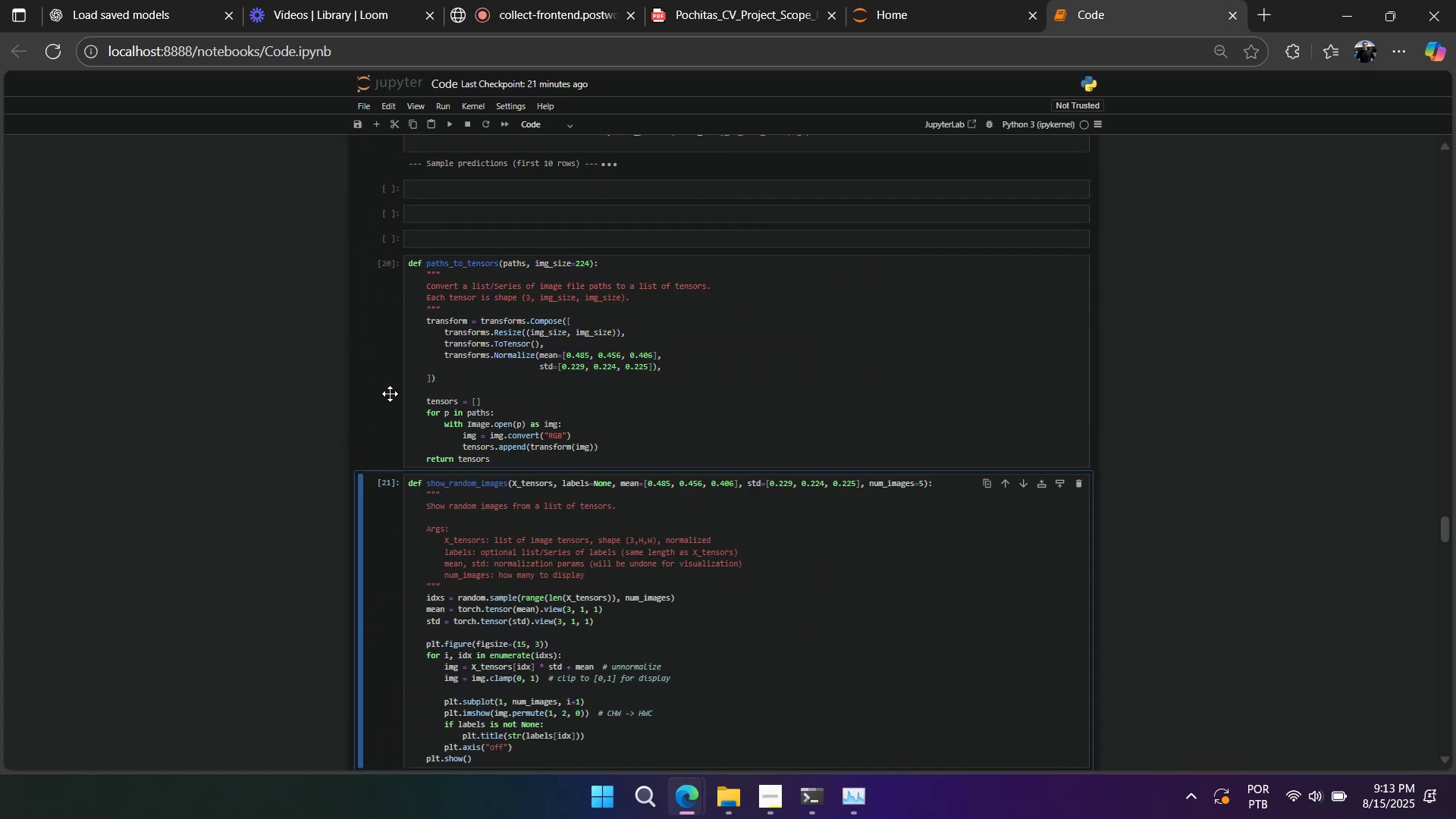 
left_click([386, 324])
 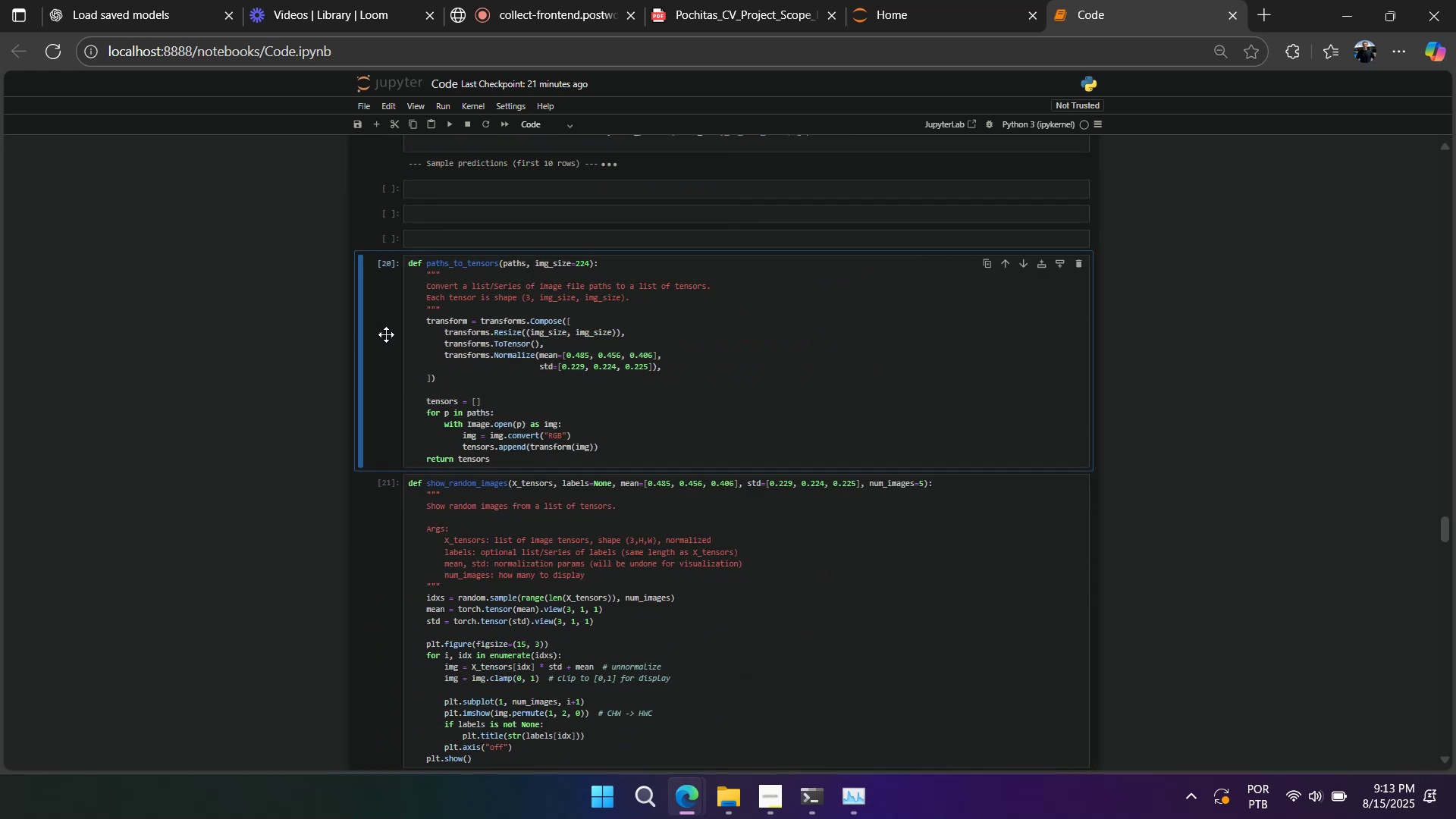 
scroll: coordinate [384, 352], scroll_direction: down, amount: 43.0
 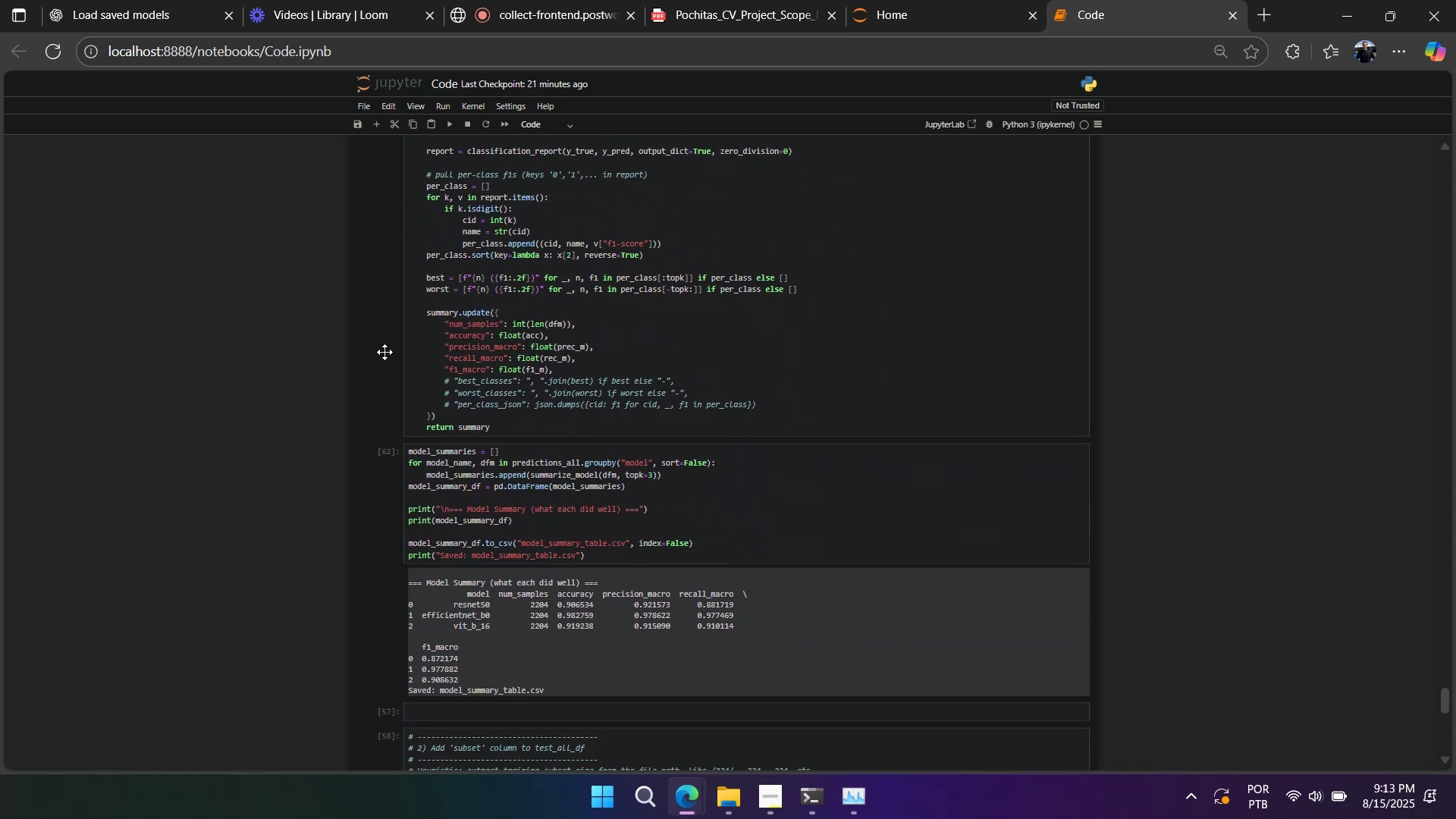 
hold_key(key=ShiftLeft, duration=0.52)
left_click([378, 345])
 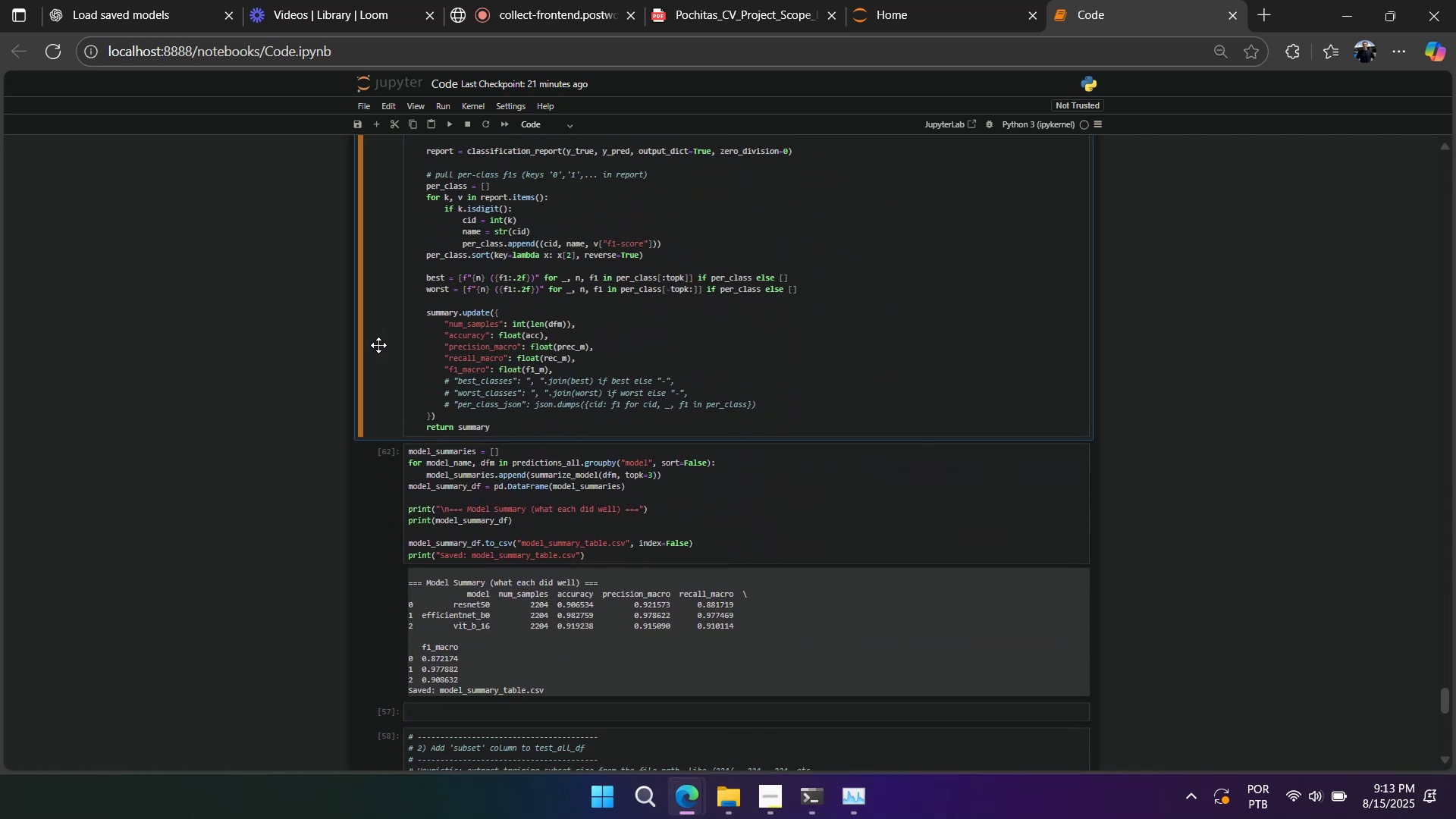 
key(X)
 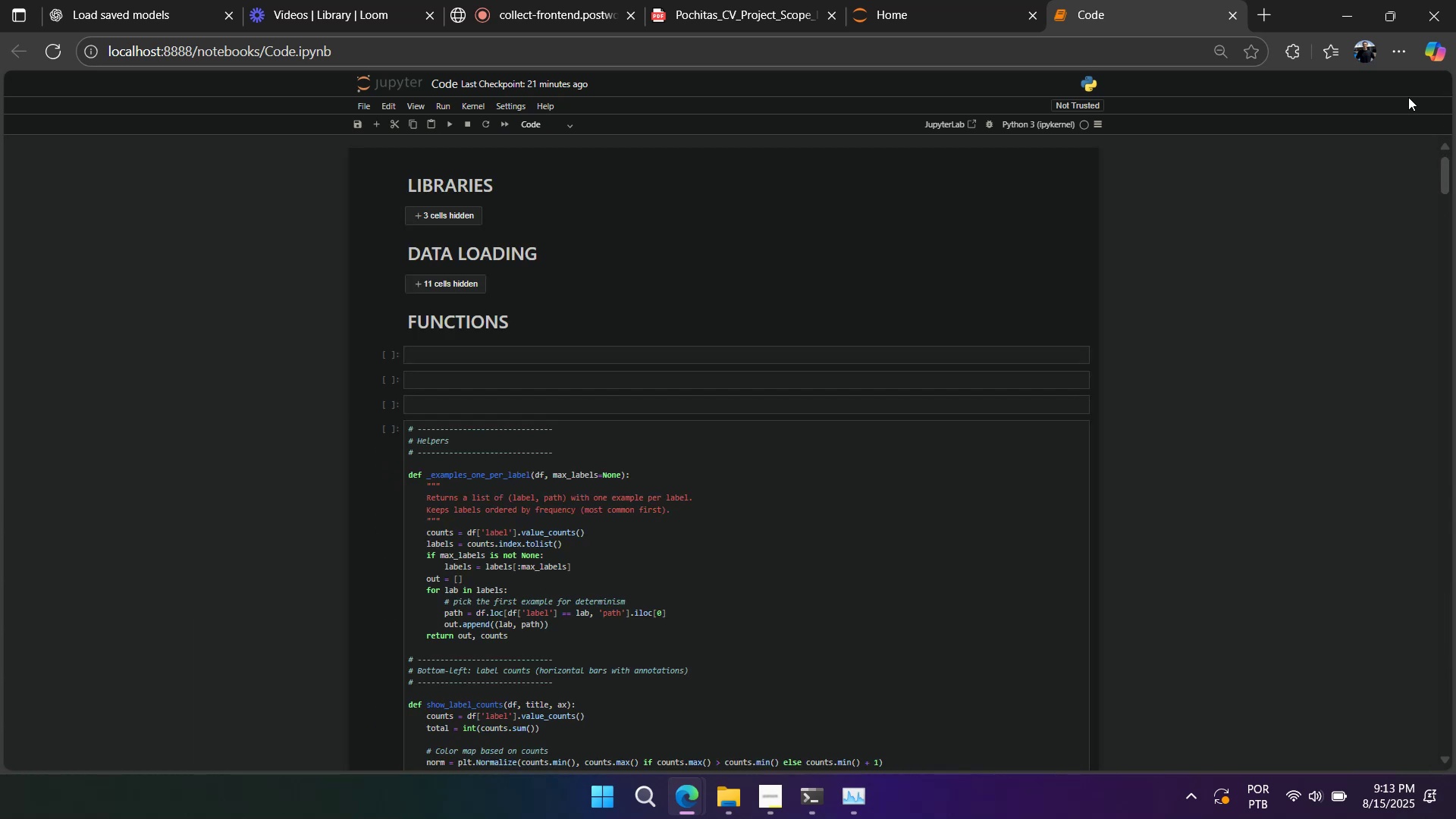 
left_click([379, 359])
 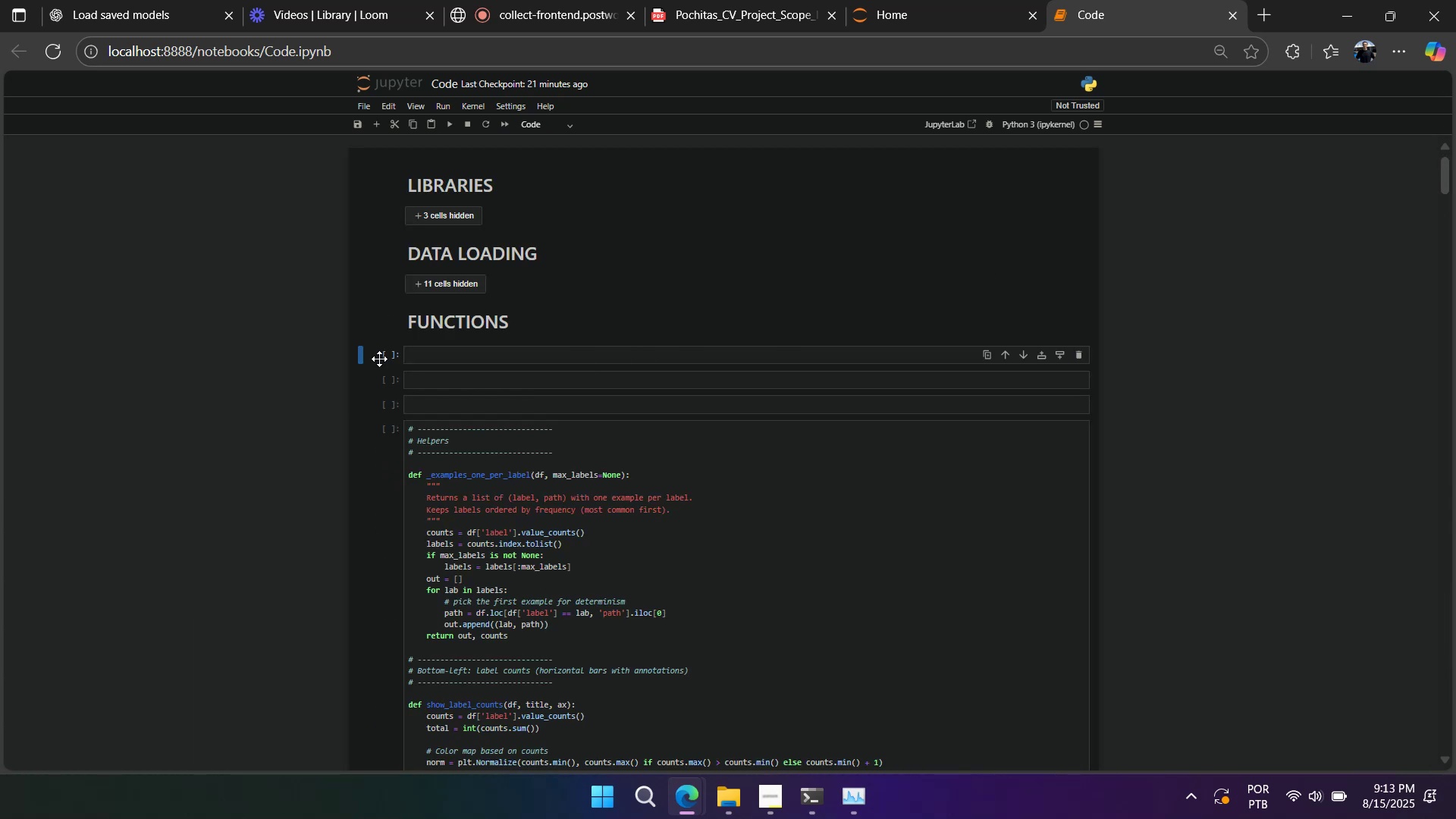 
key(V)
 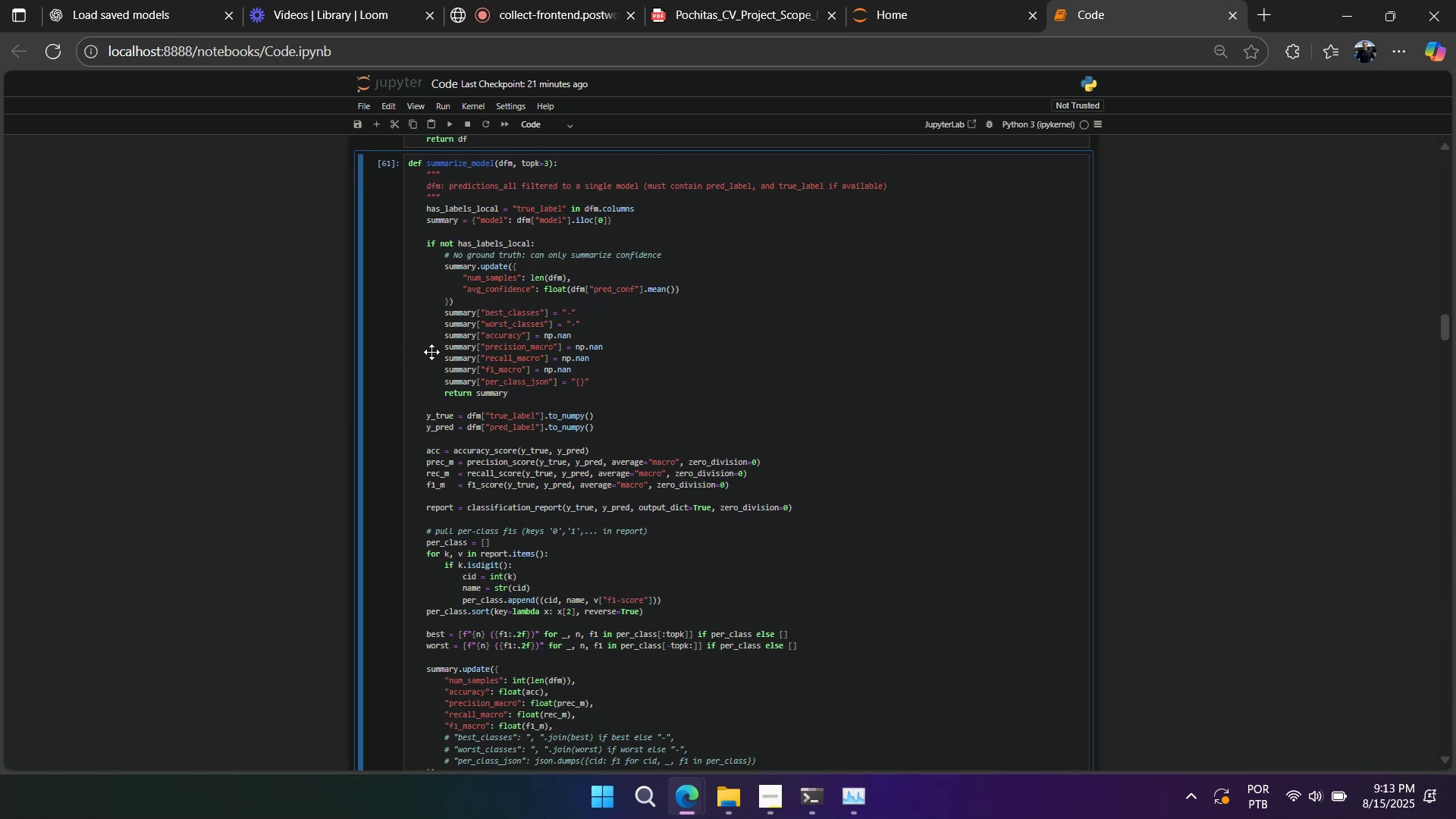 
scroll: coordinate [884, 410], scroll_direction: down, amount: 44.0
 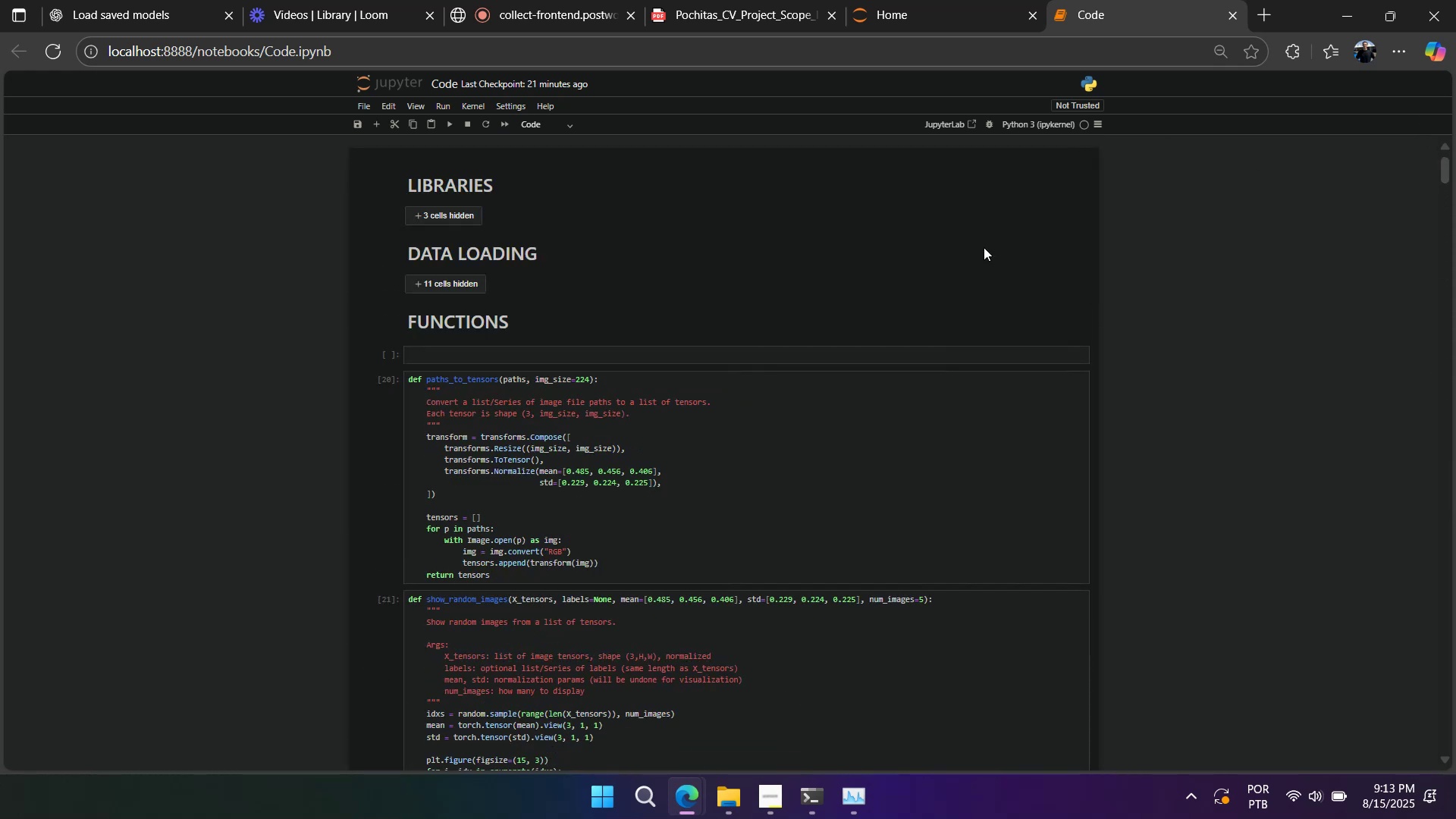 
left_click([388, 317])
 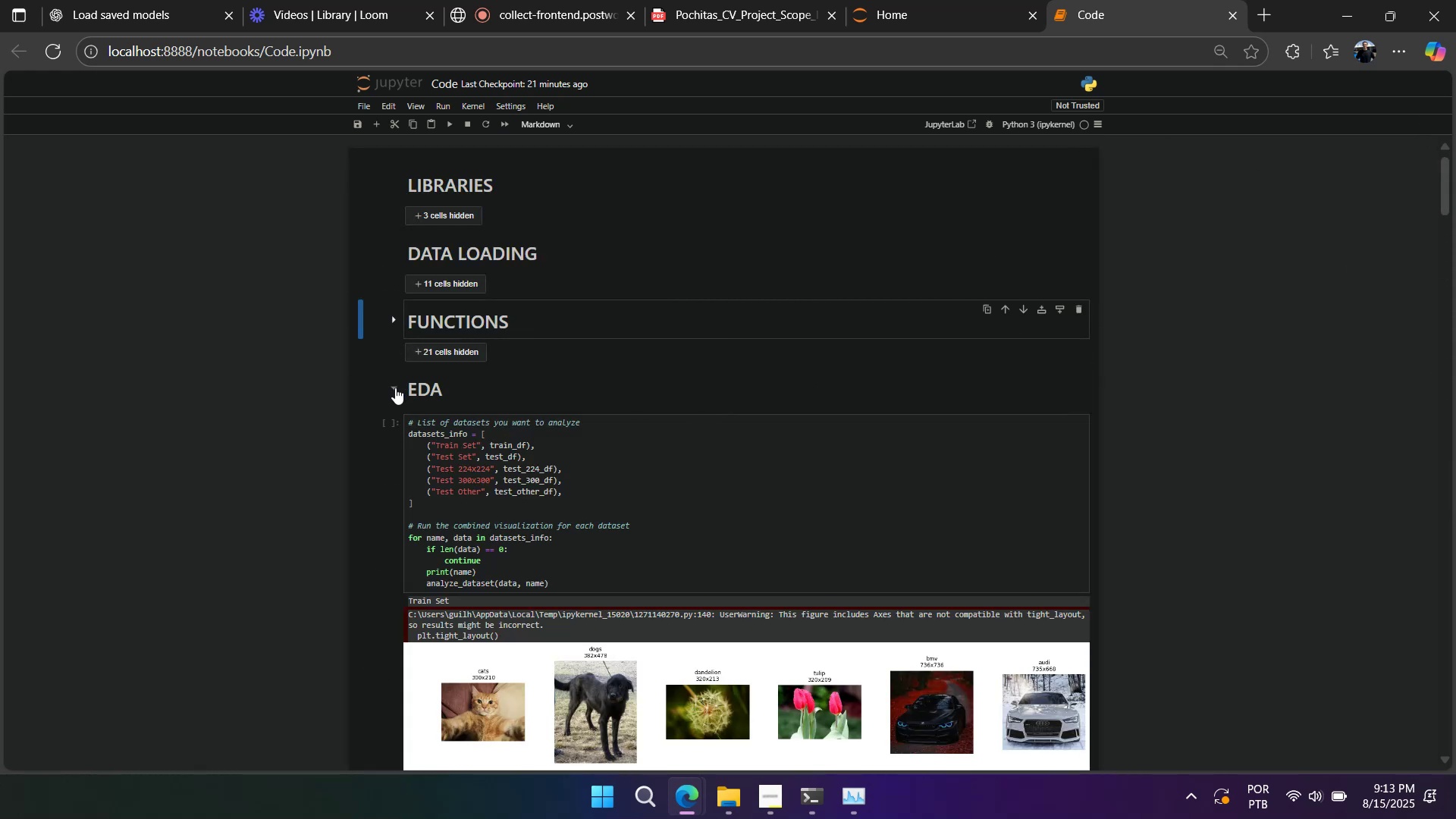 
left_click([391, 384])
 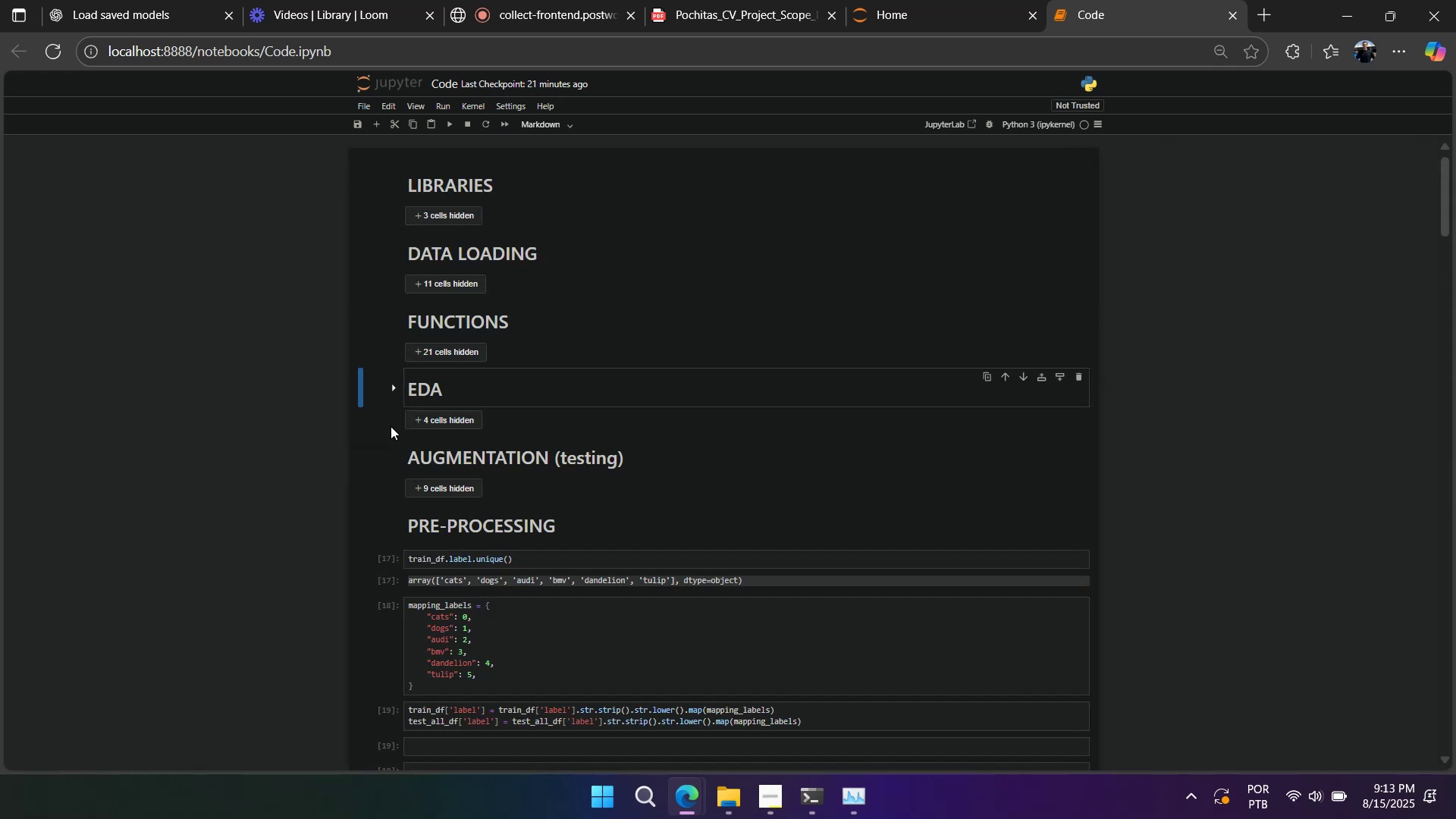 
scroll: coordinate [408, 460], scroll_direction: down, amount: 3.0
 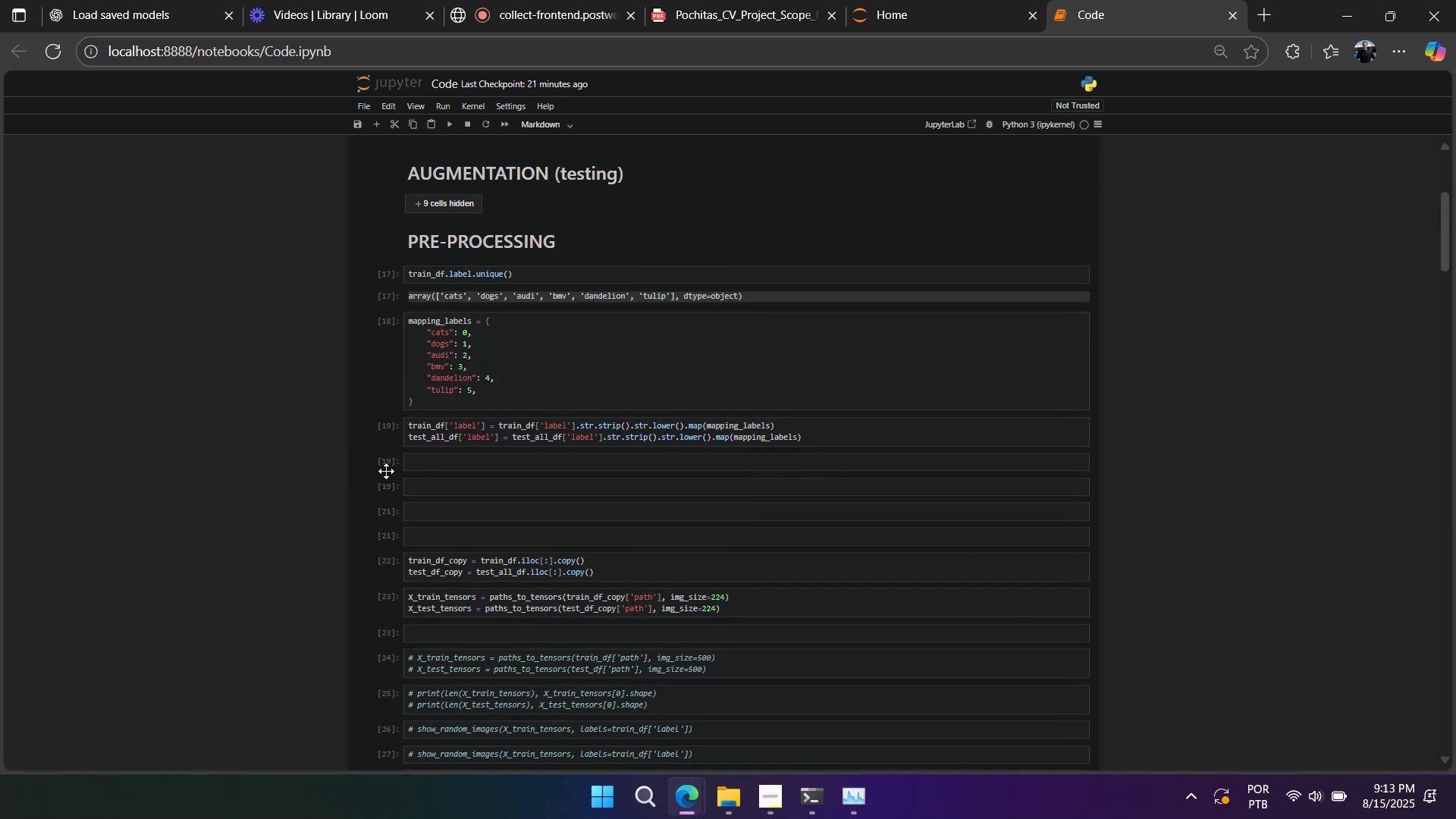 
type(ddddddd)
 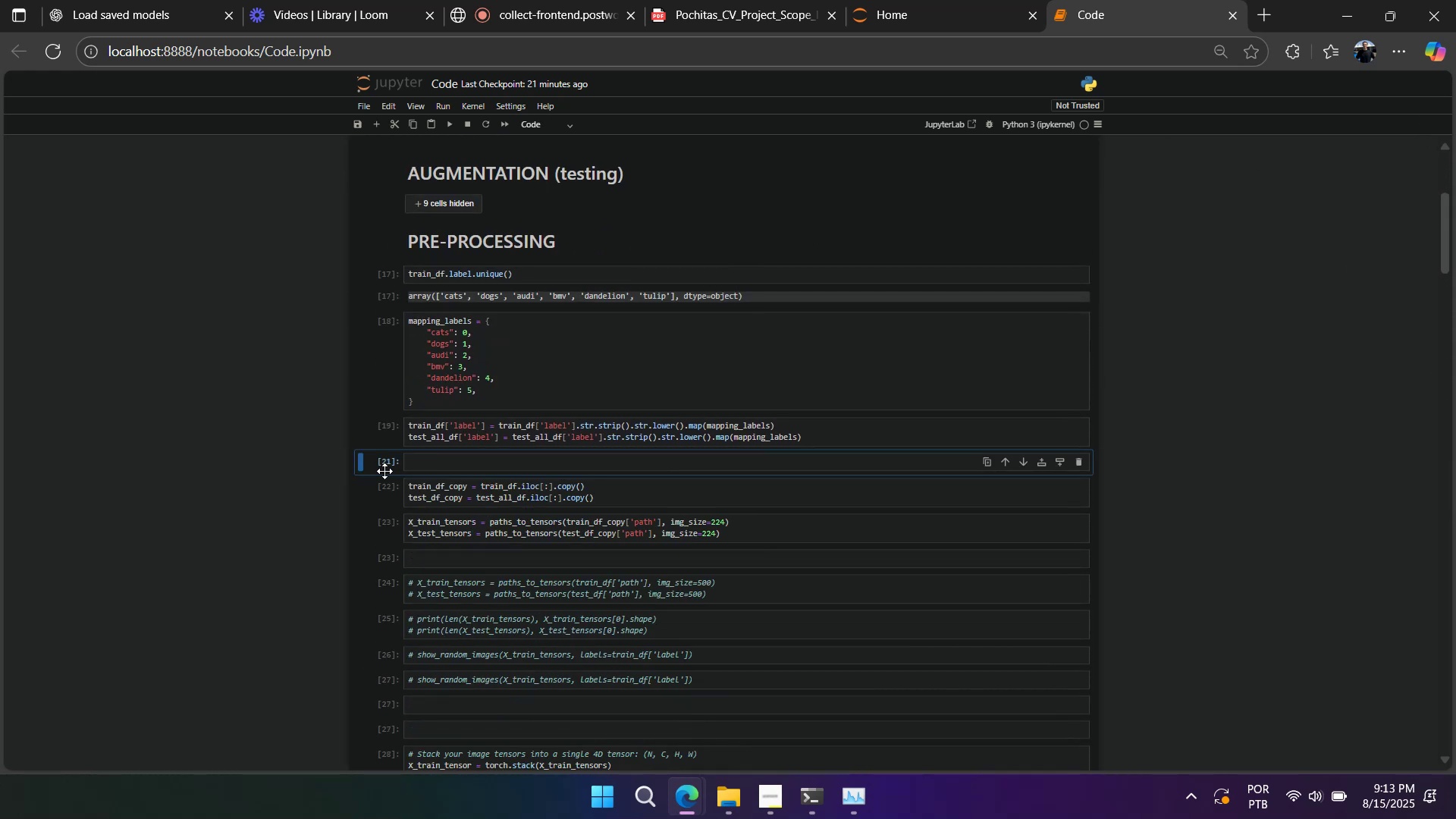 
scroll: coordinate [384, 471], scroll_direction: down, amount: 3.0
 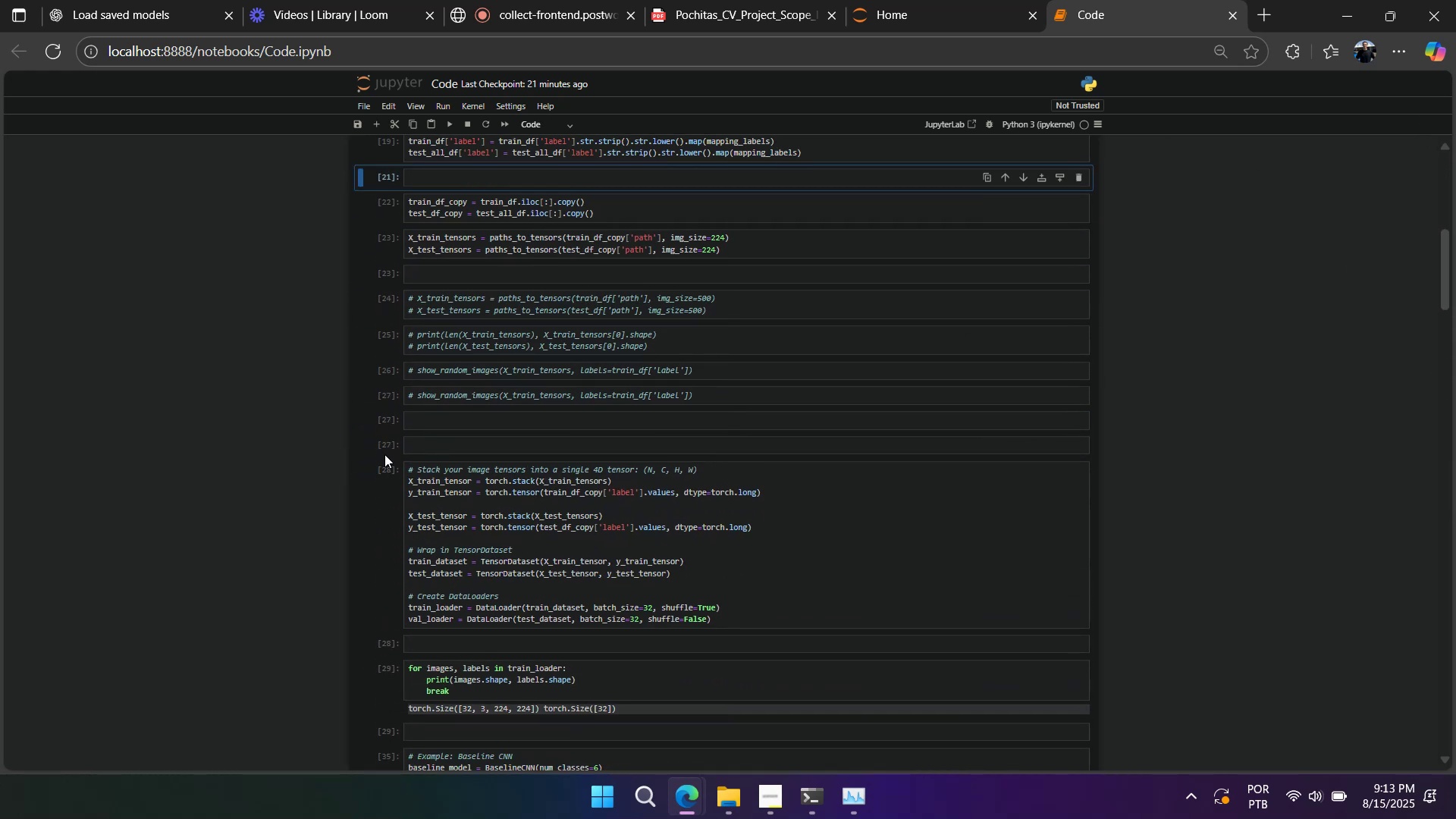 
left_click([382, 431])
 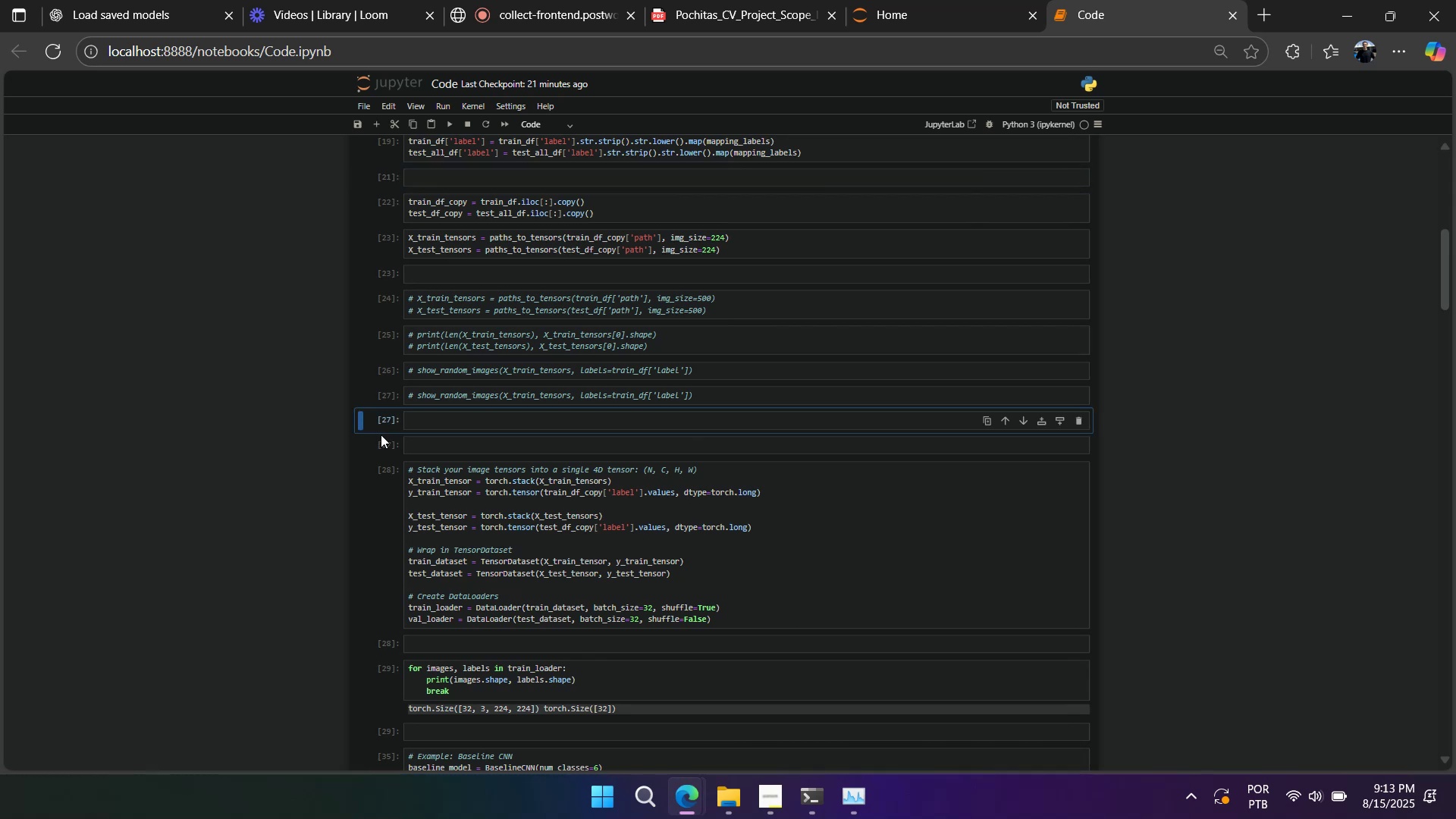 
type(dd)
 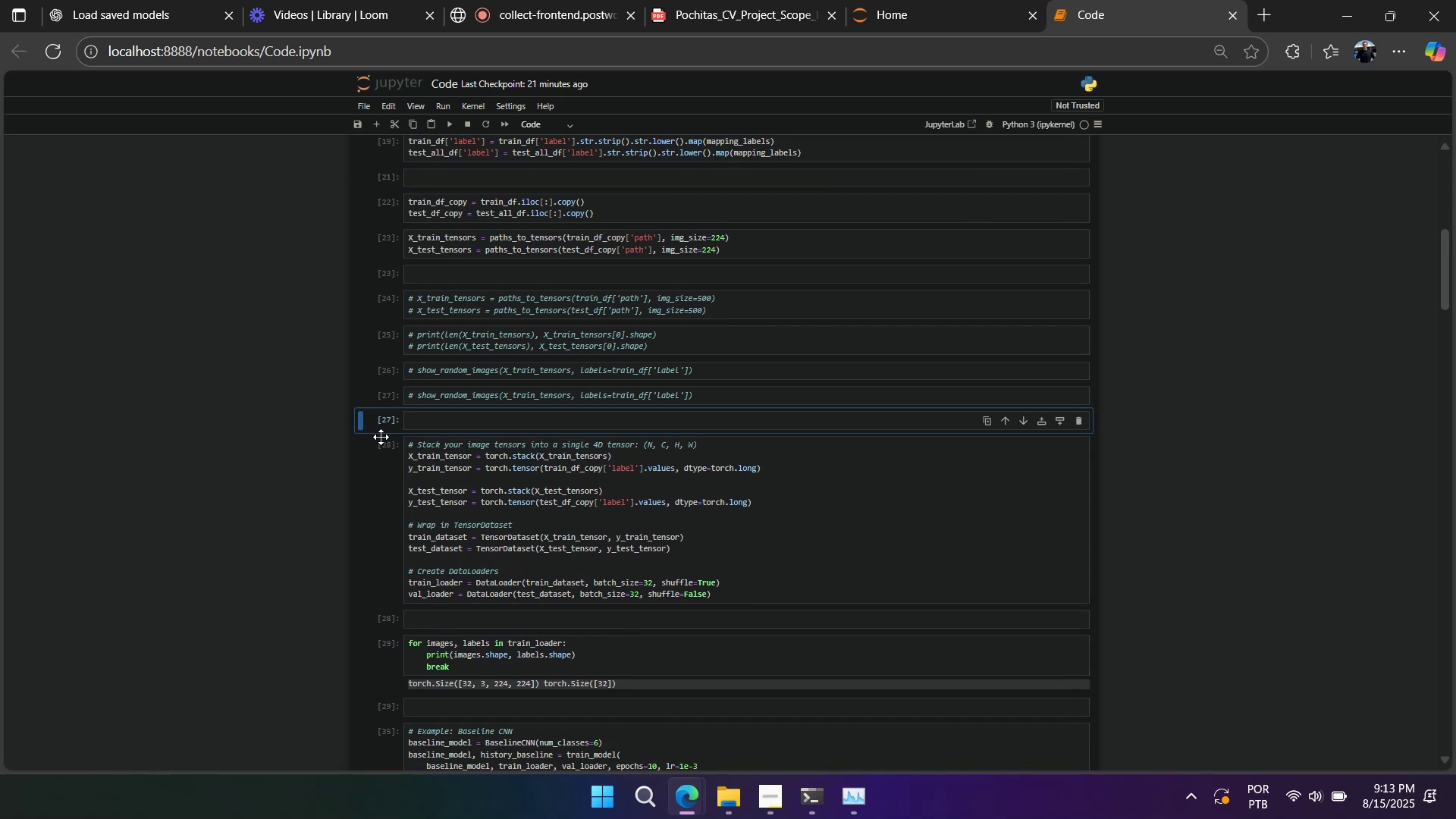 
scroll: coordinate [393, 424], scroll_direction: down, amount: 15.0
 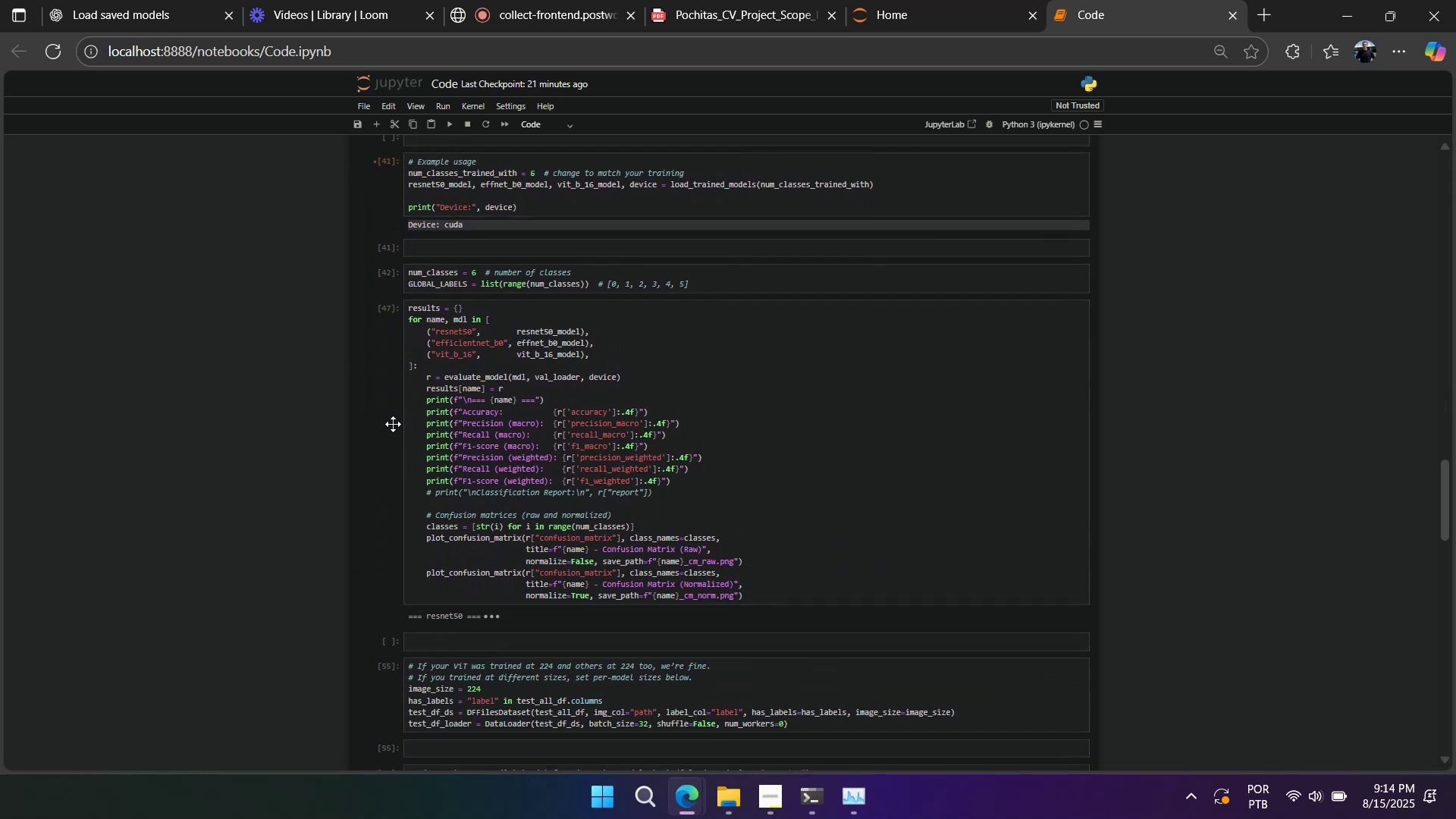 
scroll: coordinate [392, 424], scroll_direction: down, amount: 8.0
 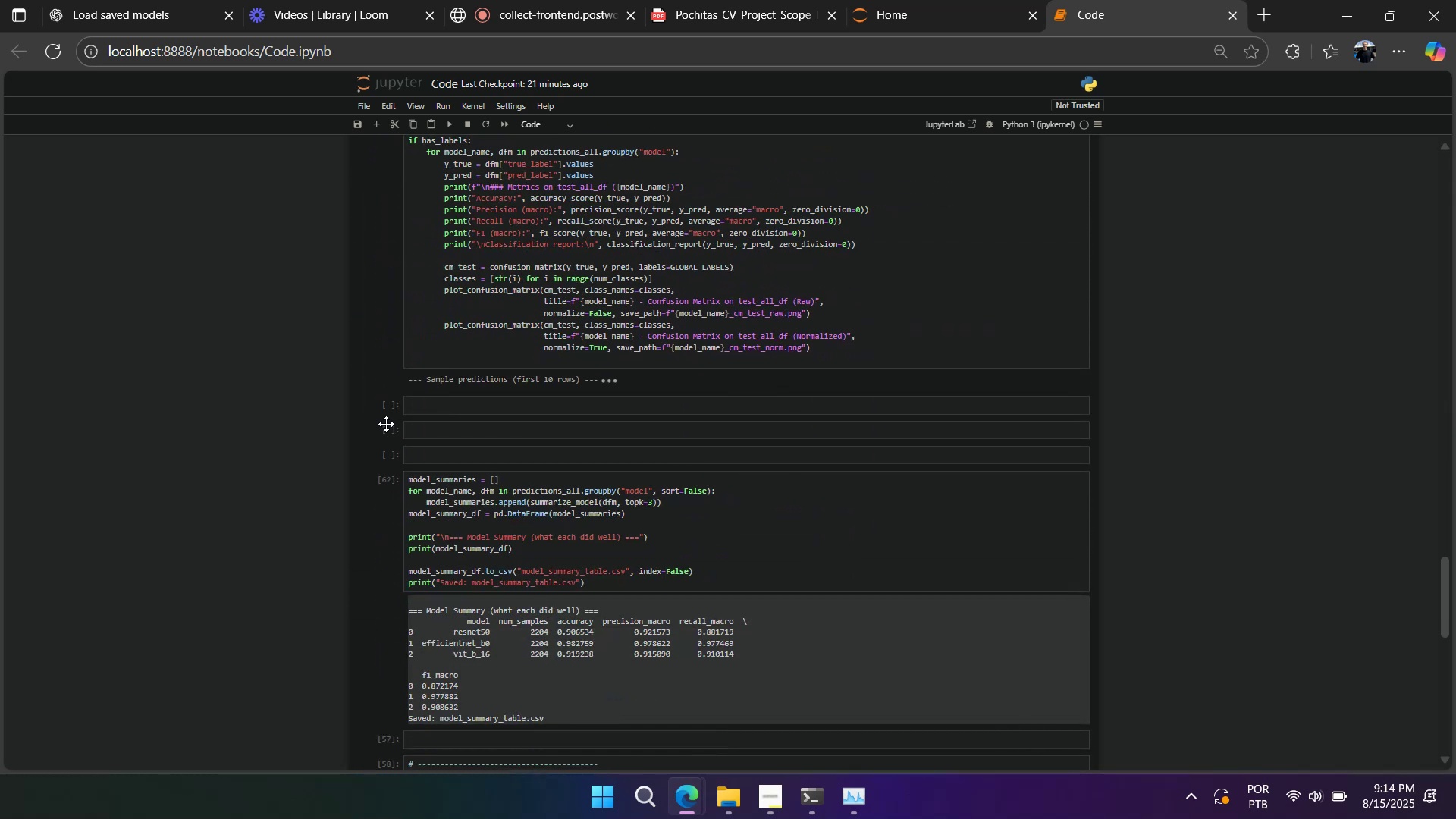 
left_click([383, 424])
 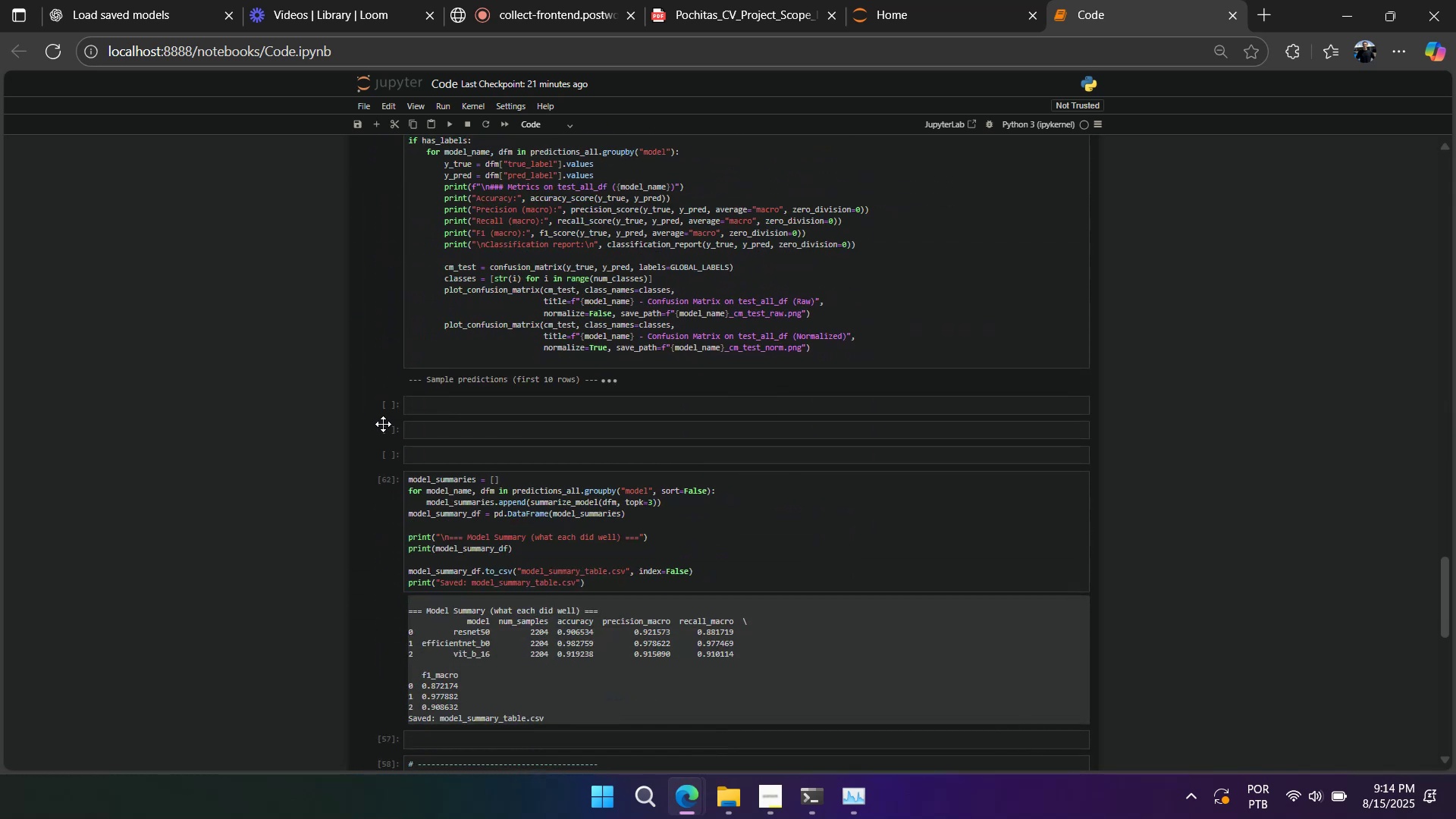 
type(dddd)
 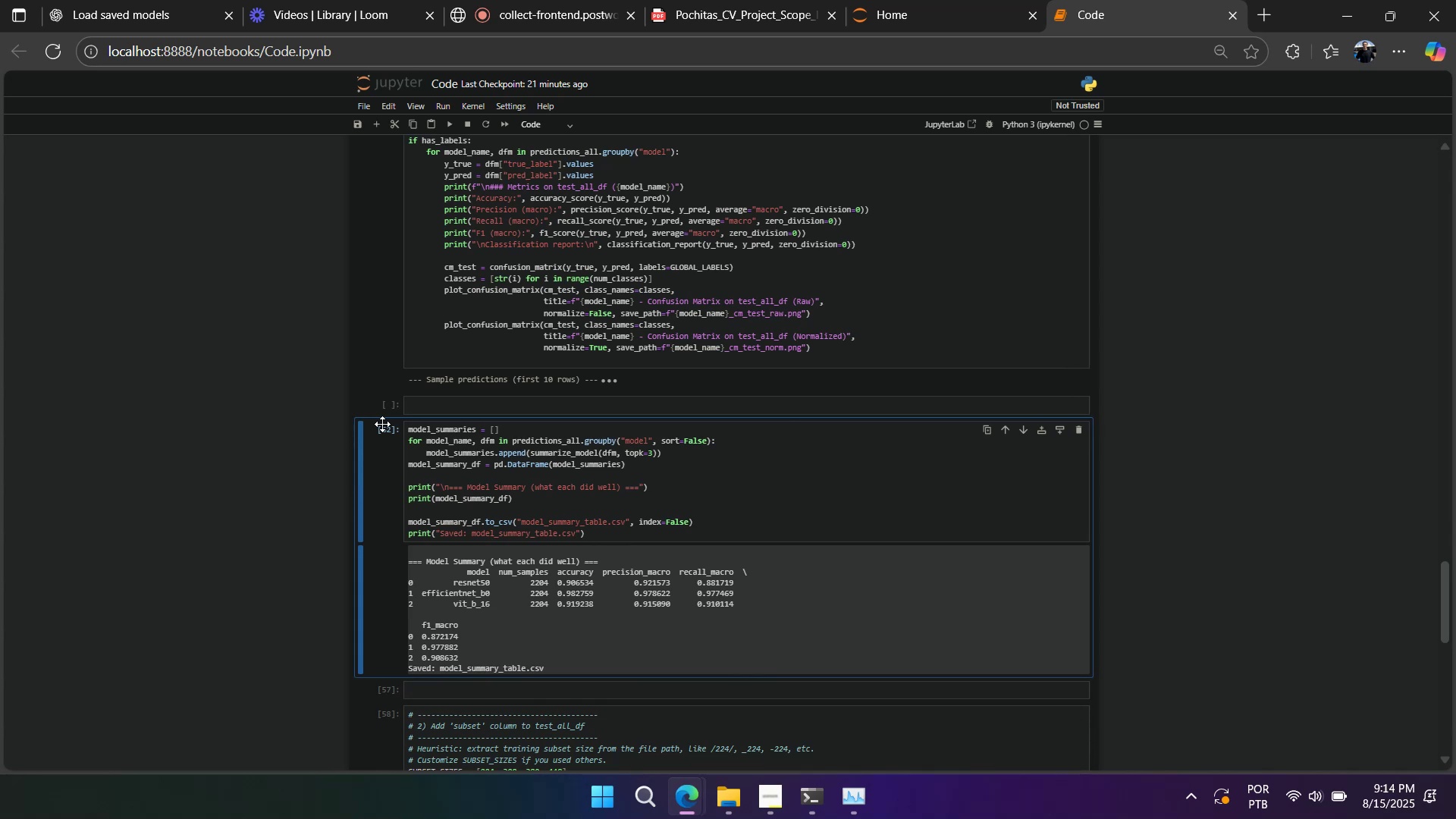 
scroll: coordinate [378, 424], scroll_direction: down, amount: 6.0
 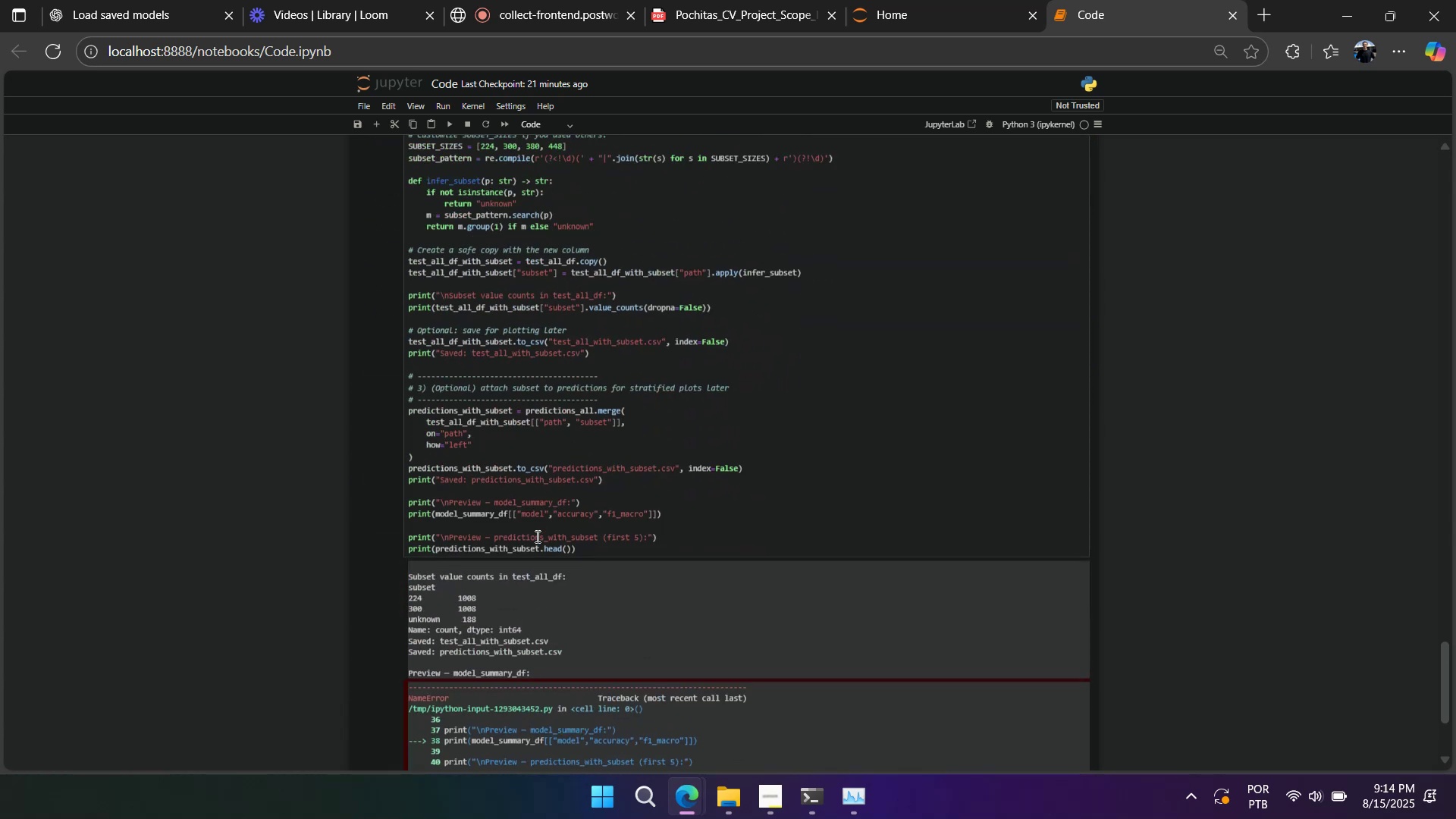 
left_click([529, 531])
 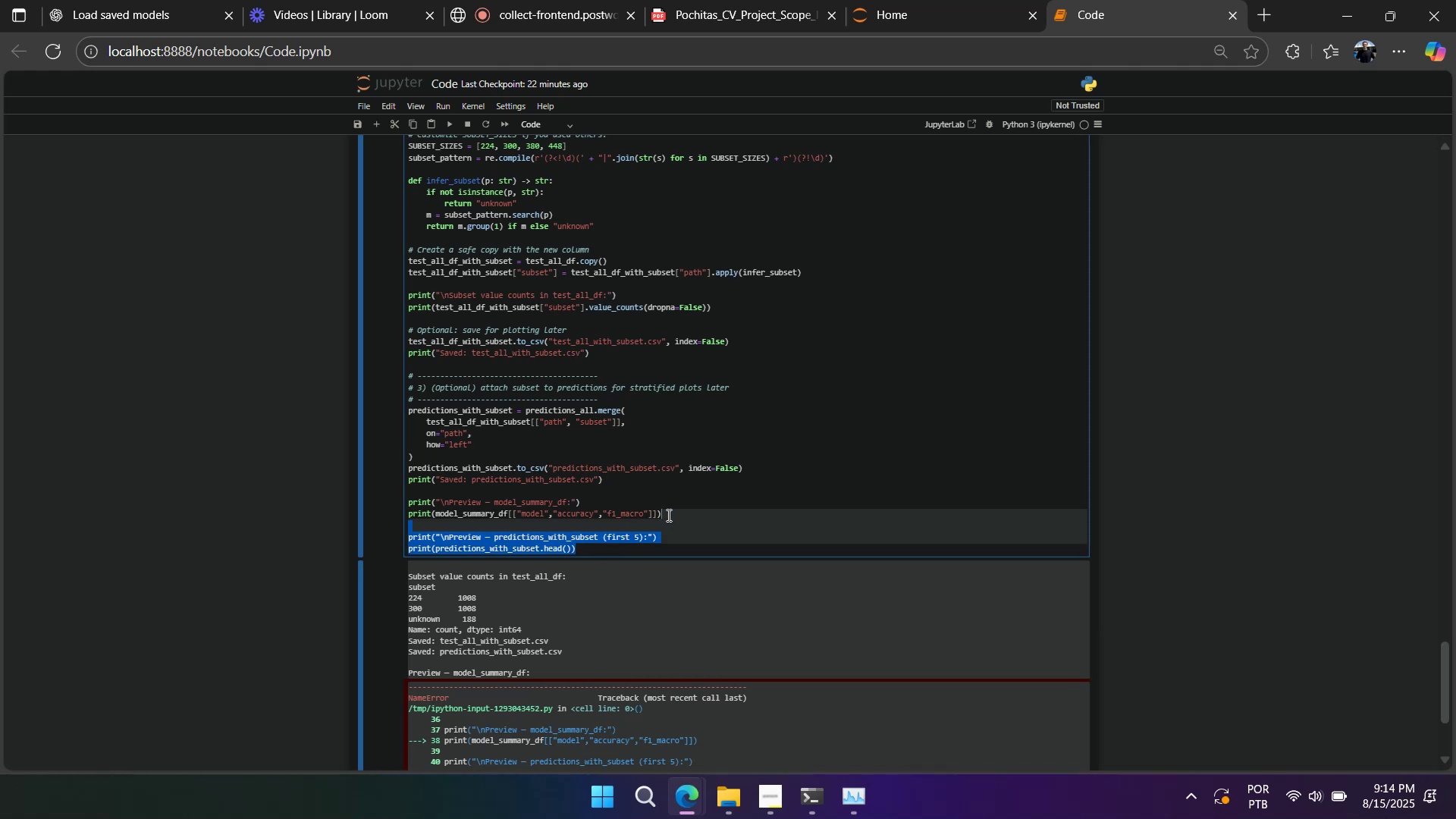 
wait(6.12)
 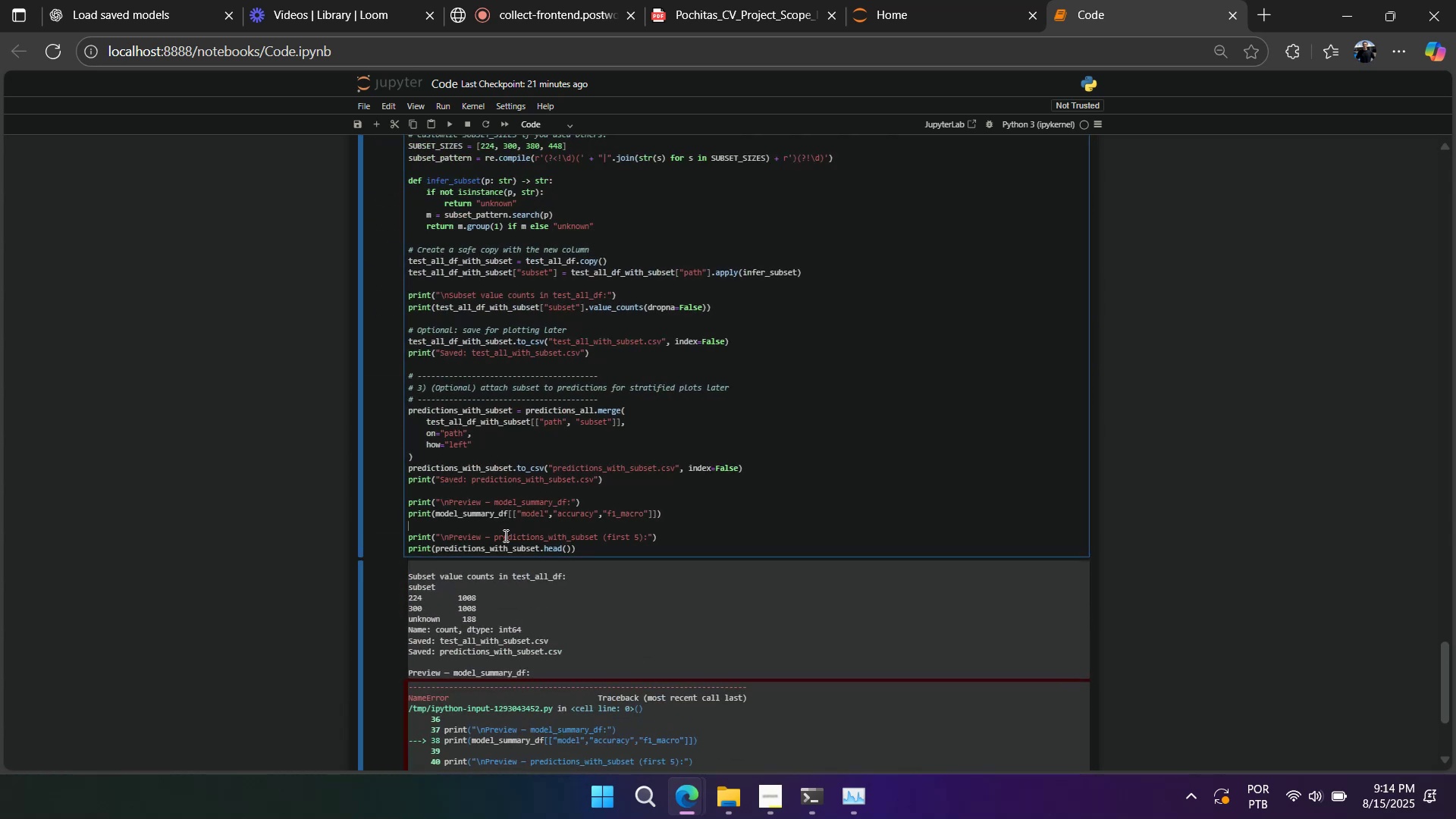 
key(Backspace)
 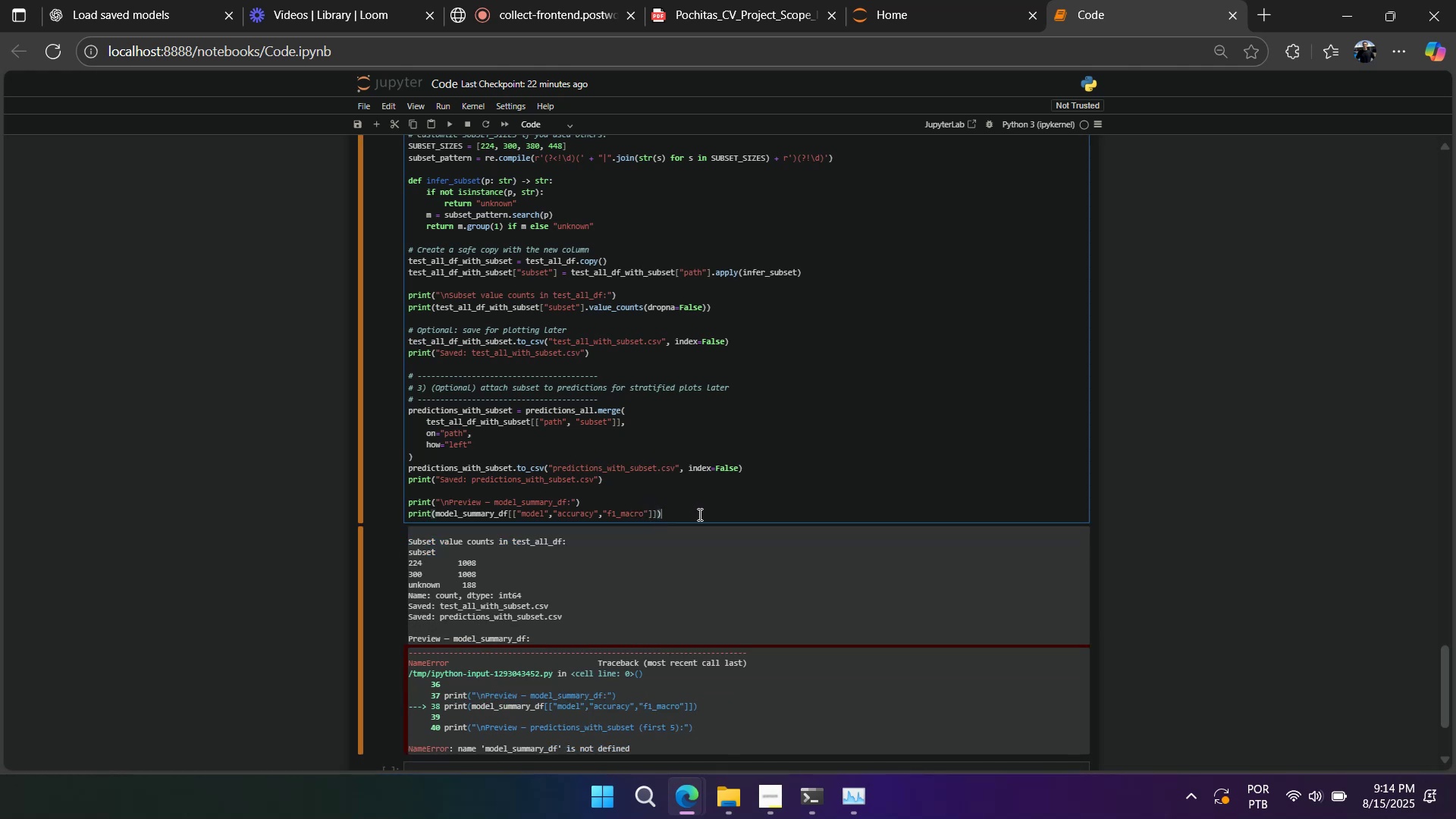 
wait(5.0)
 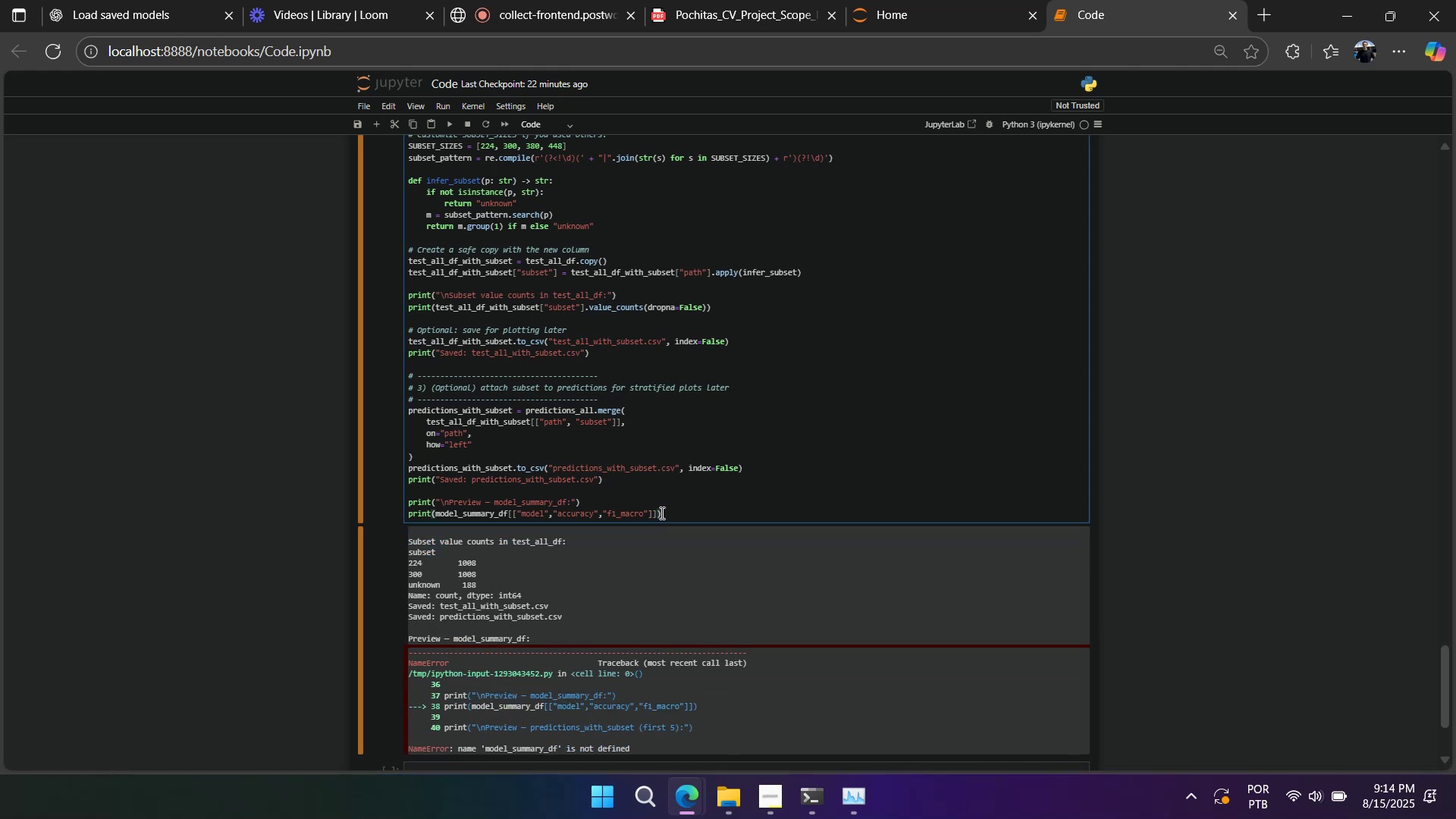 
key(Backspace)
 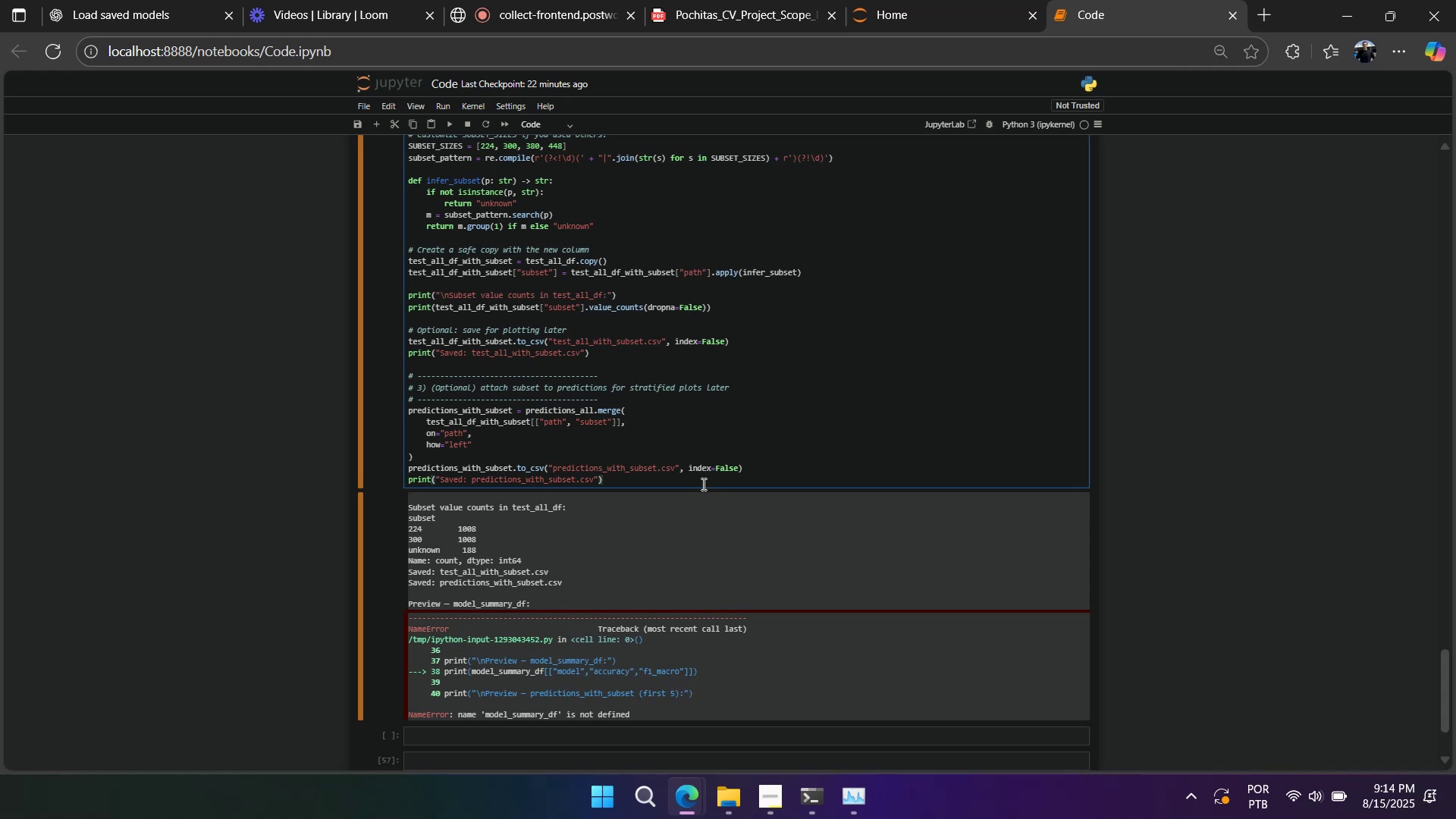 
scroll: coordinate [702, 484], scroll_direction: up, amount: 2.0
 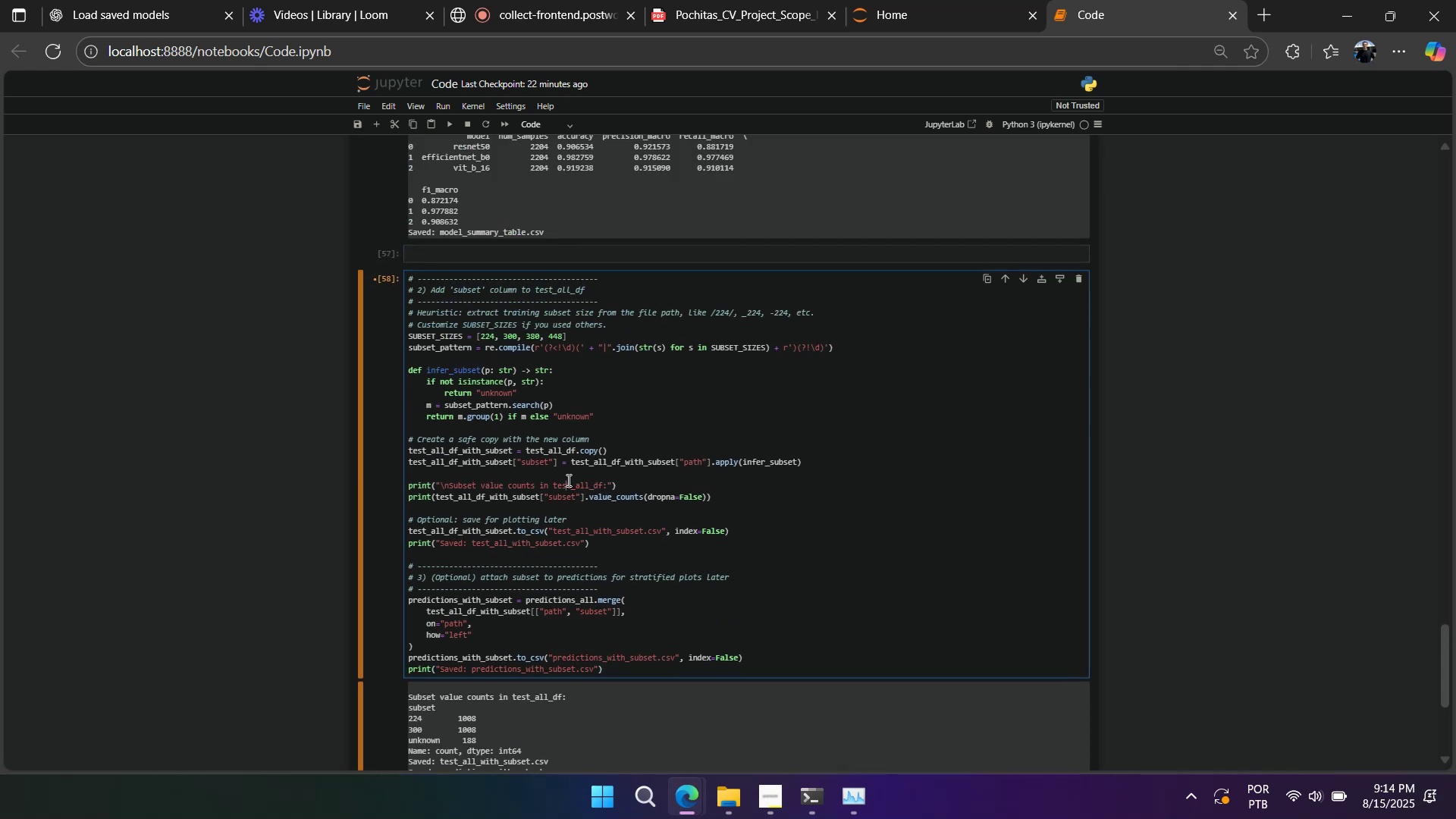 
left_click([645, 478])
 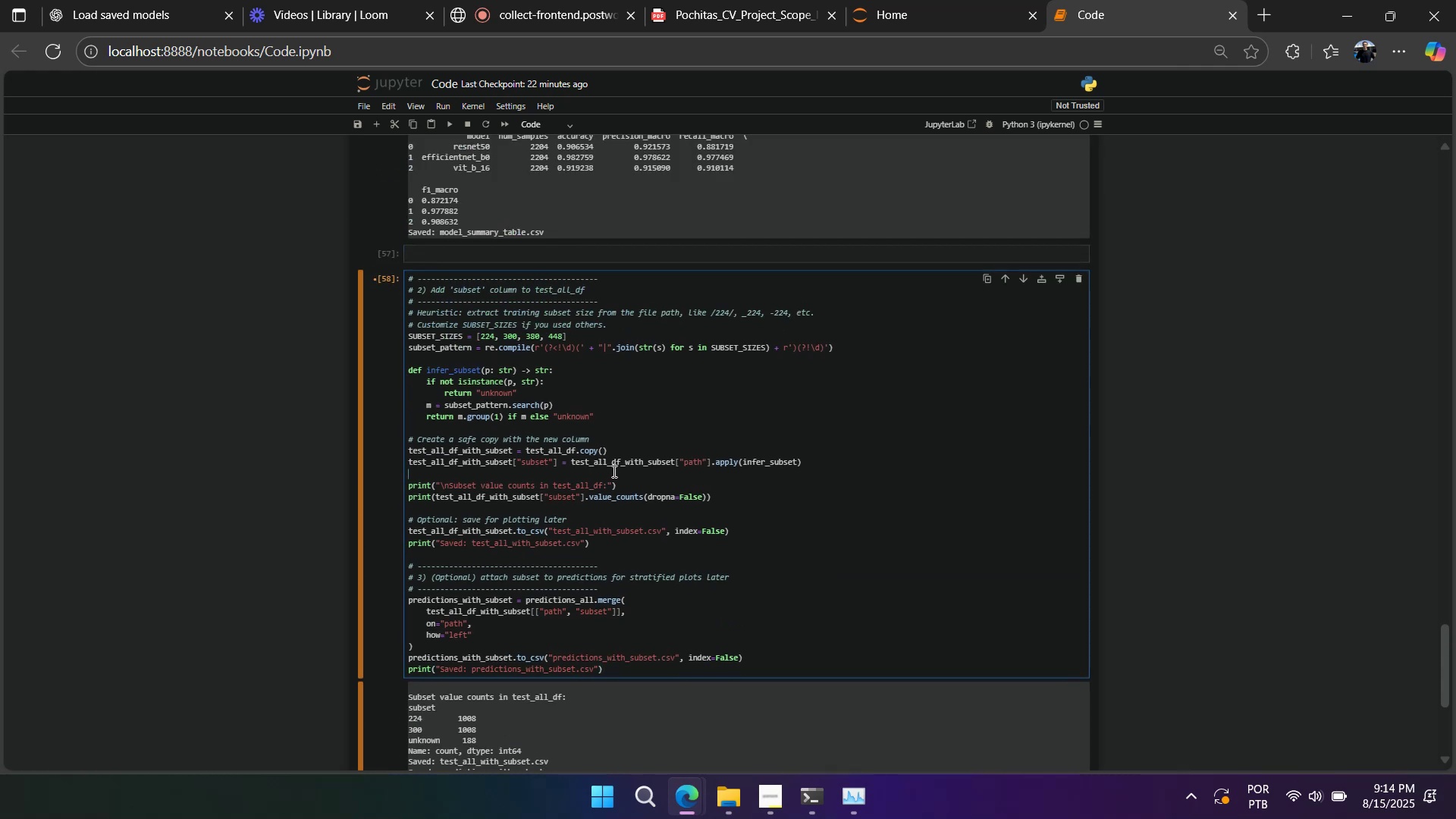 
key(Control+A)
 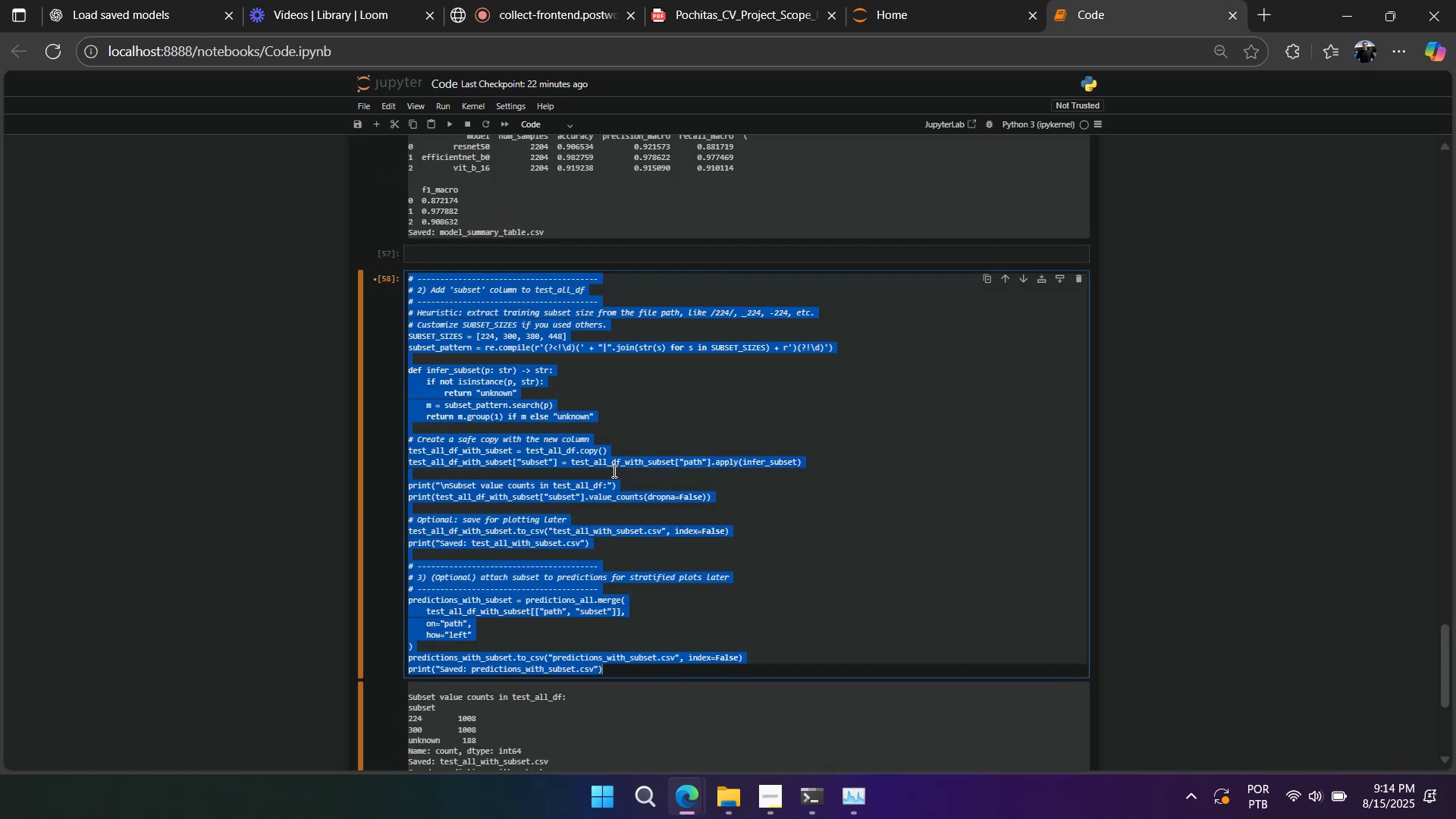 
key(Control+Slash)
 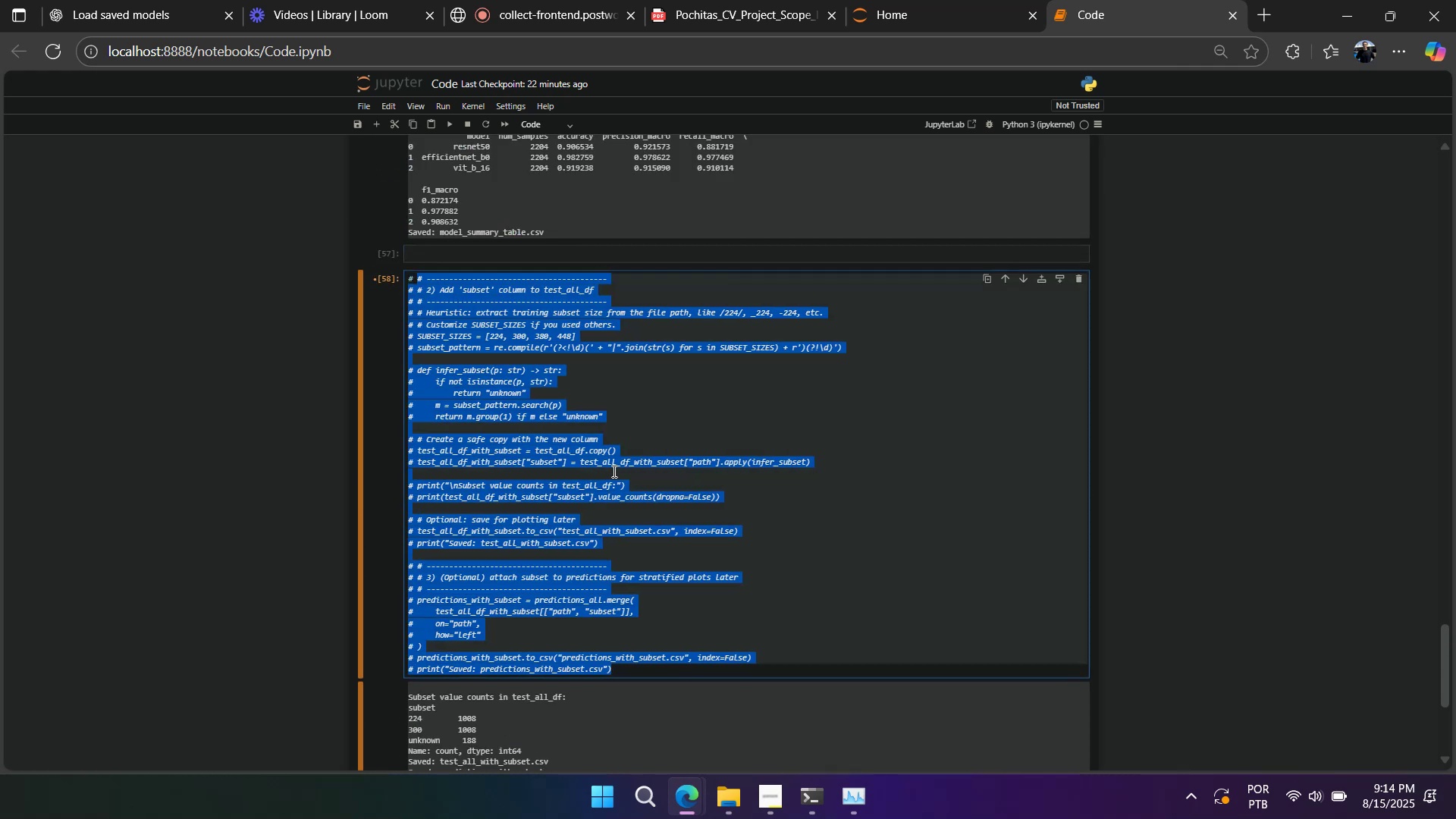 
key(Shift+Enter)
 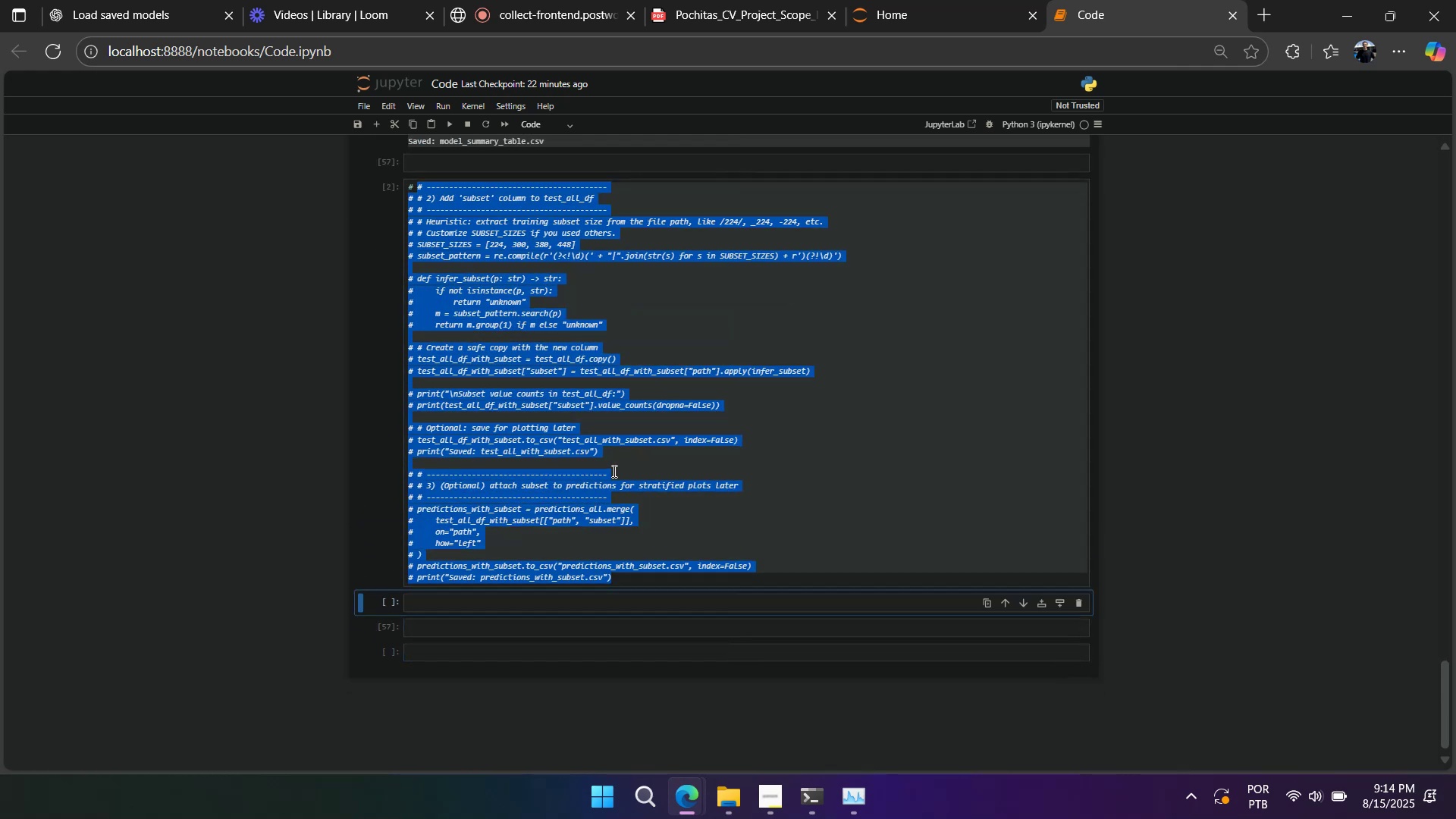 
key(Control+Slash)
 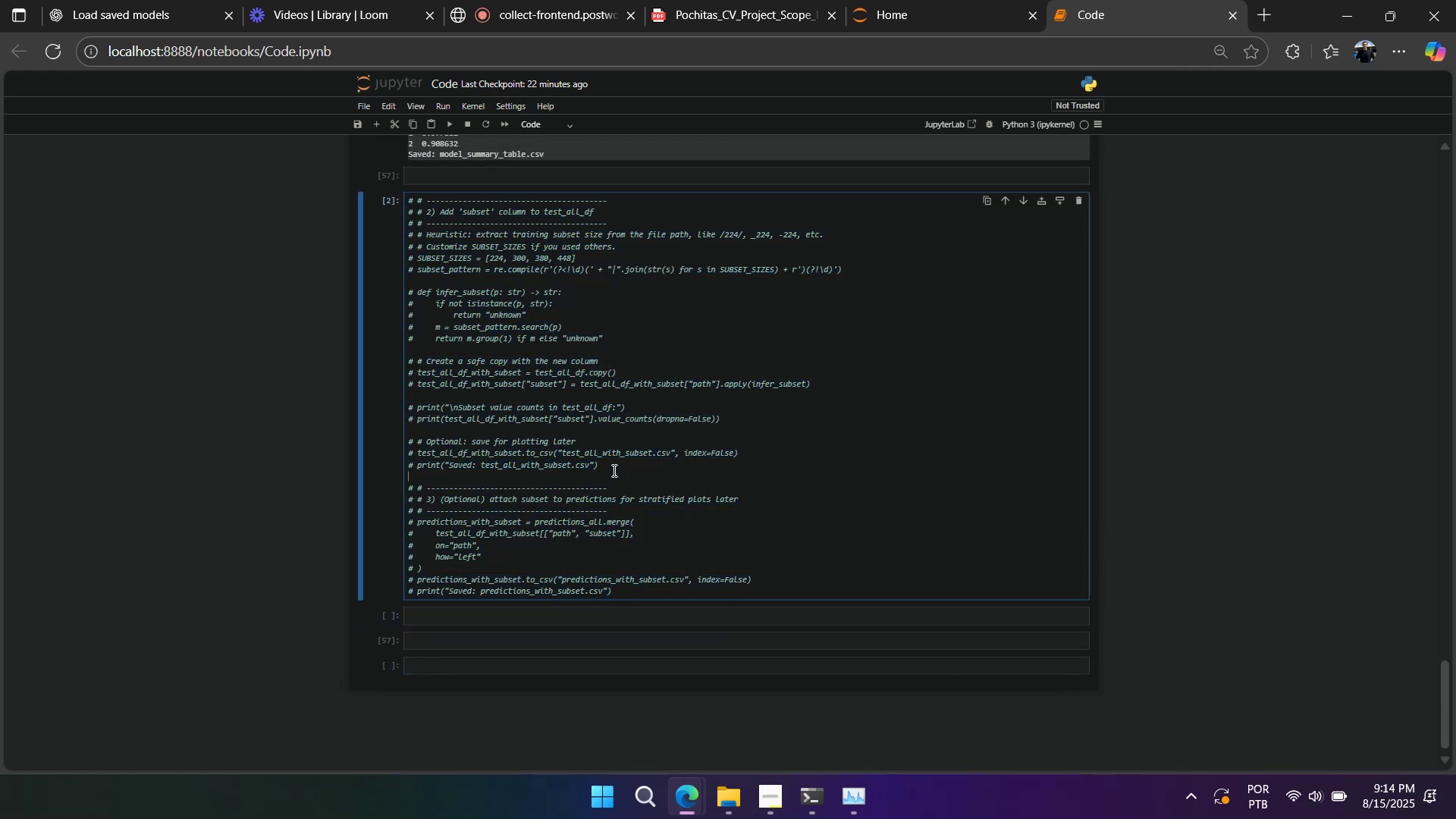 
double_click([610, 470])
 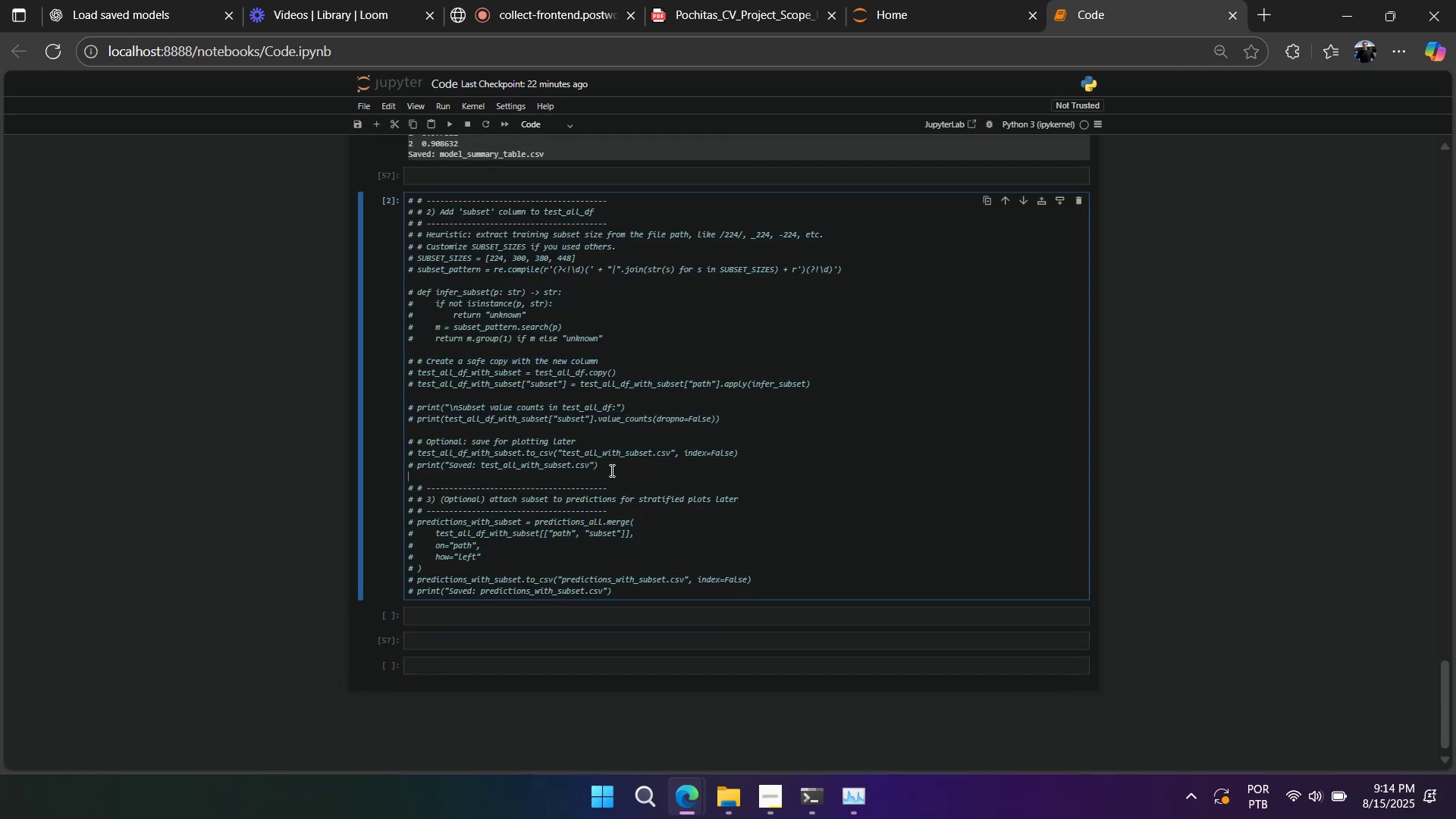 
key(Control+A)
 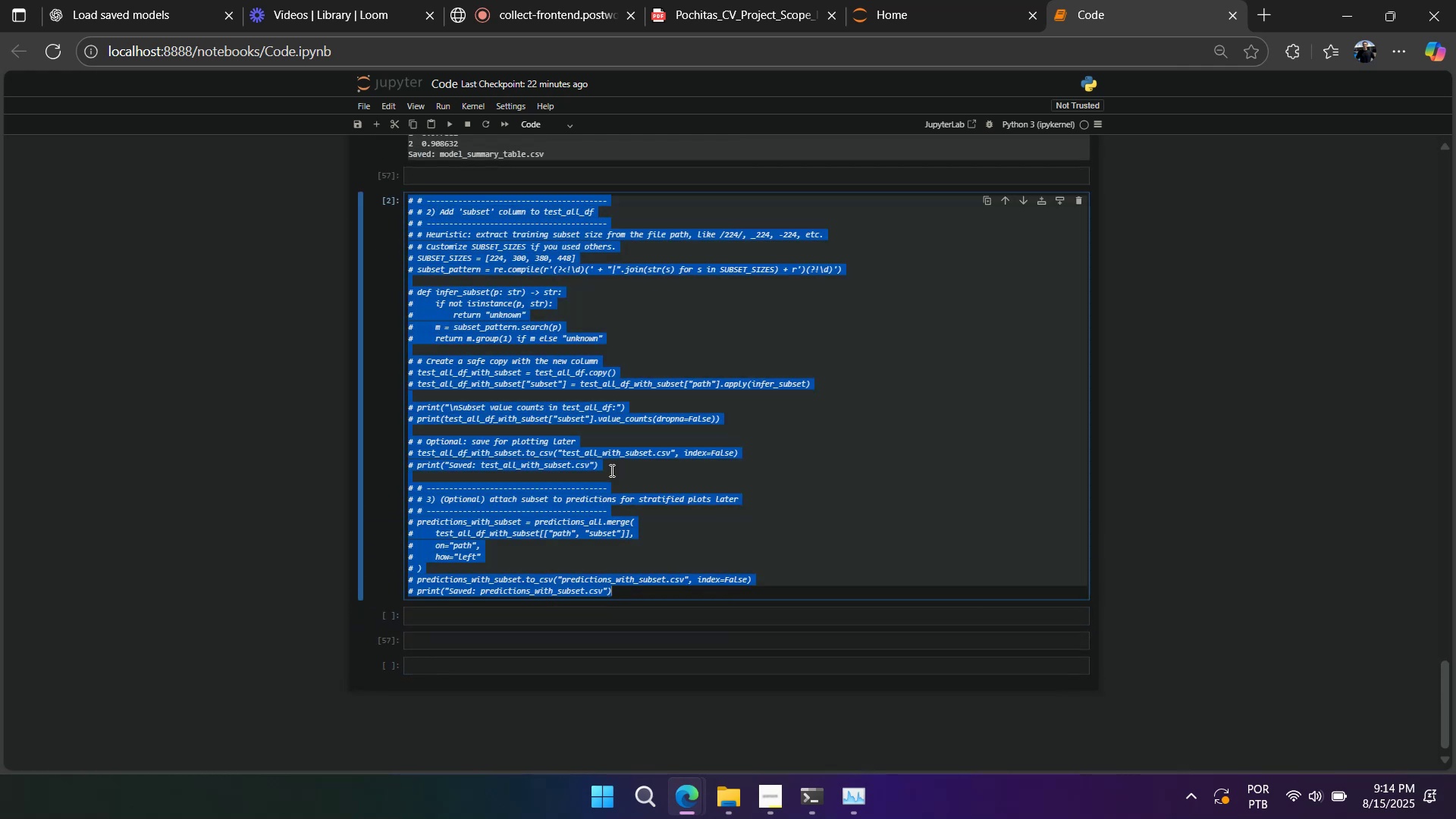 
key(Control+Slash)
 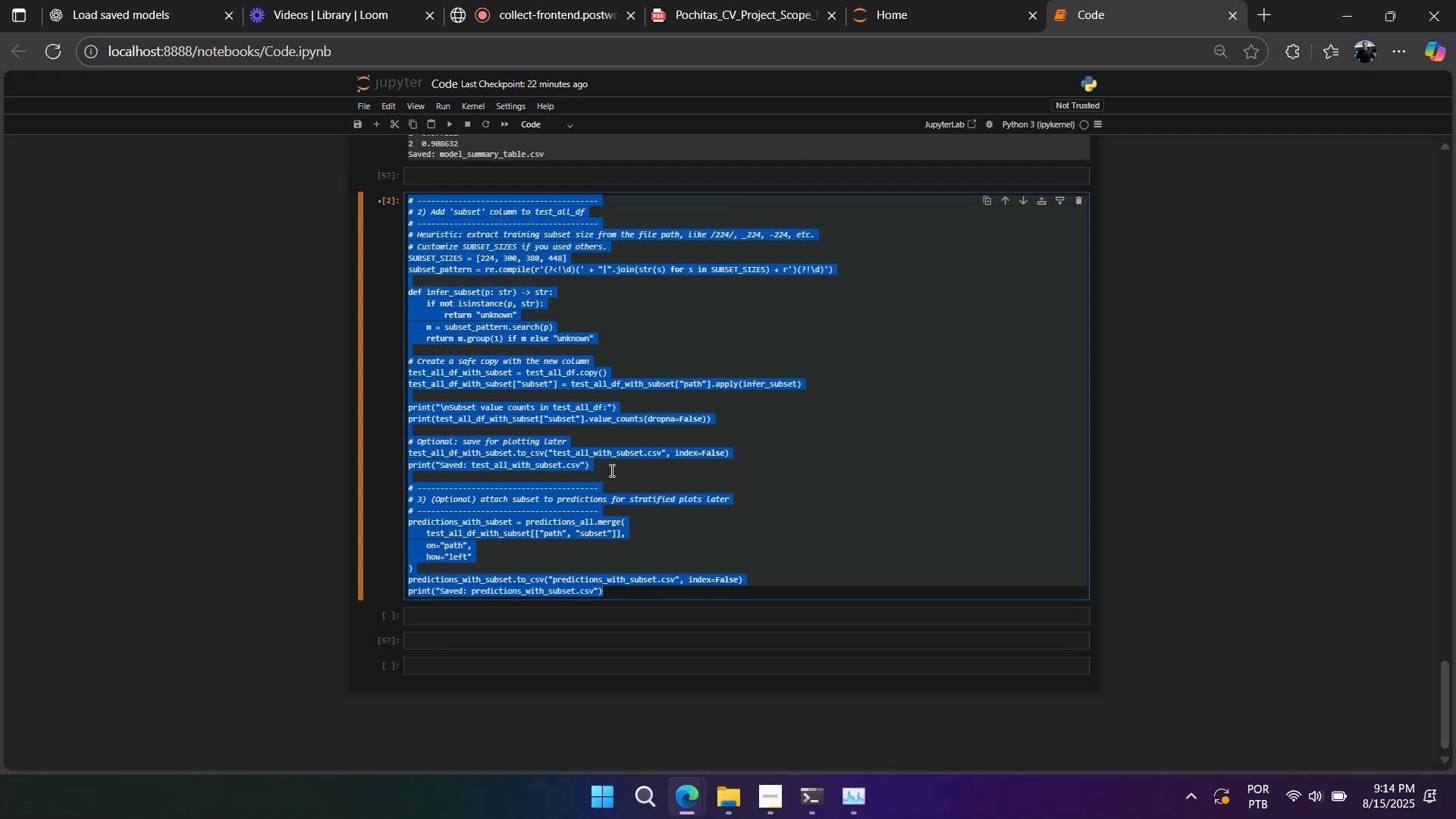 
left_click([610, 470])
 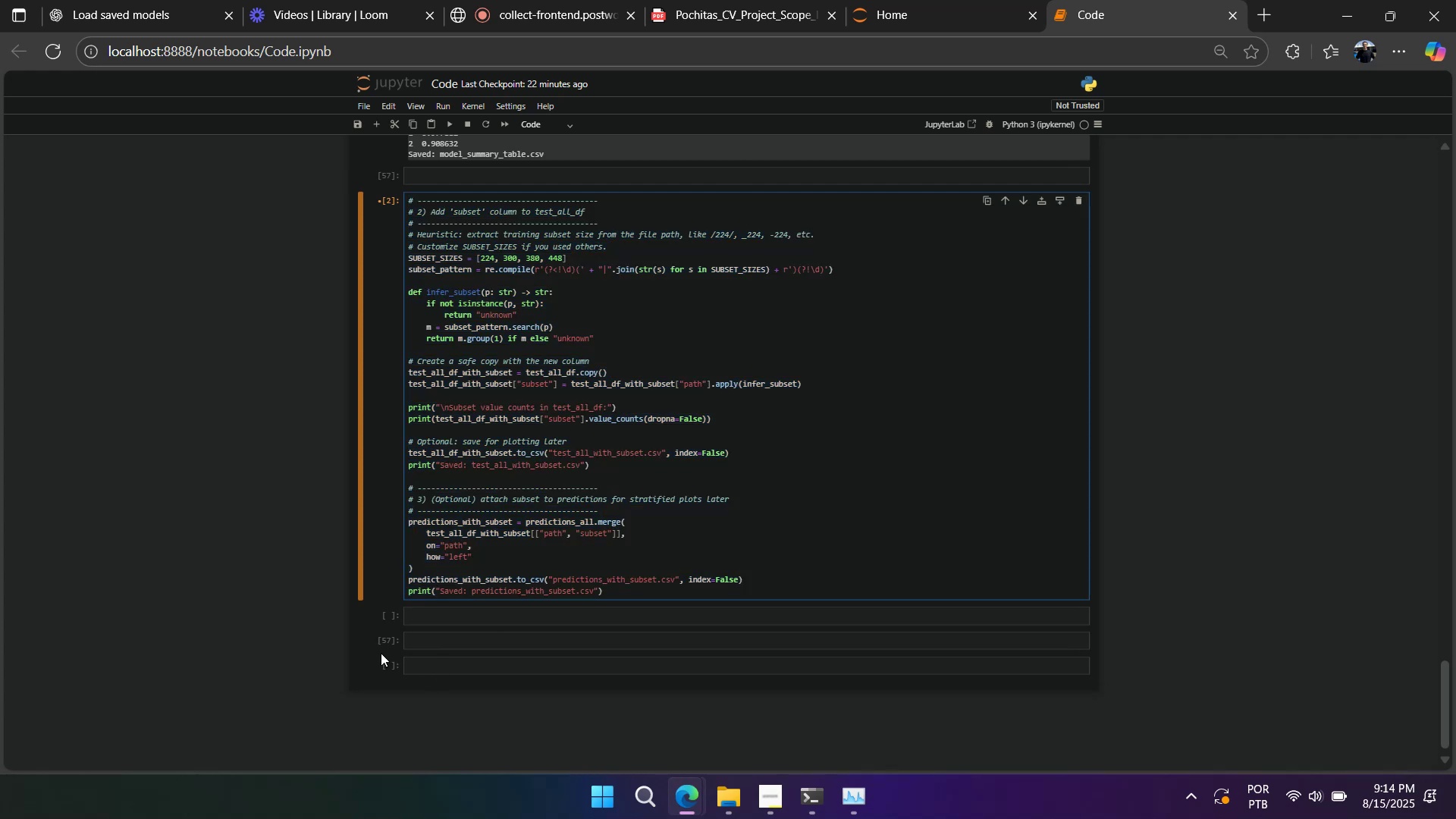 
left_click([381, 650])
 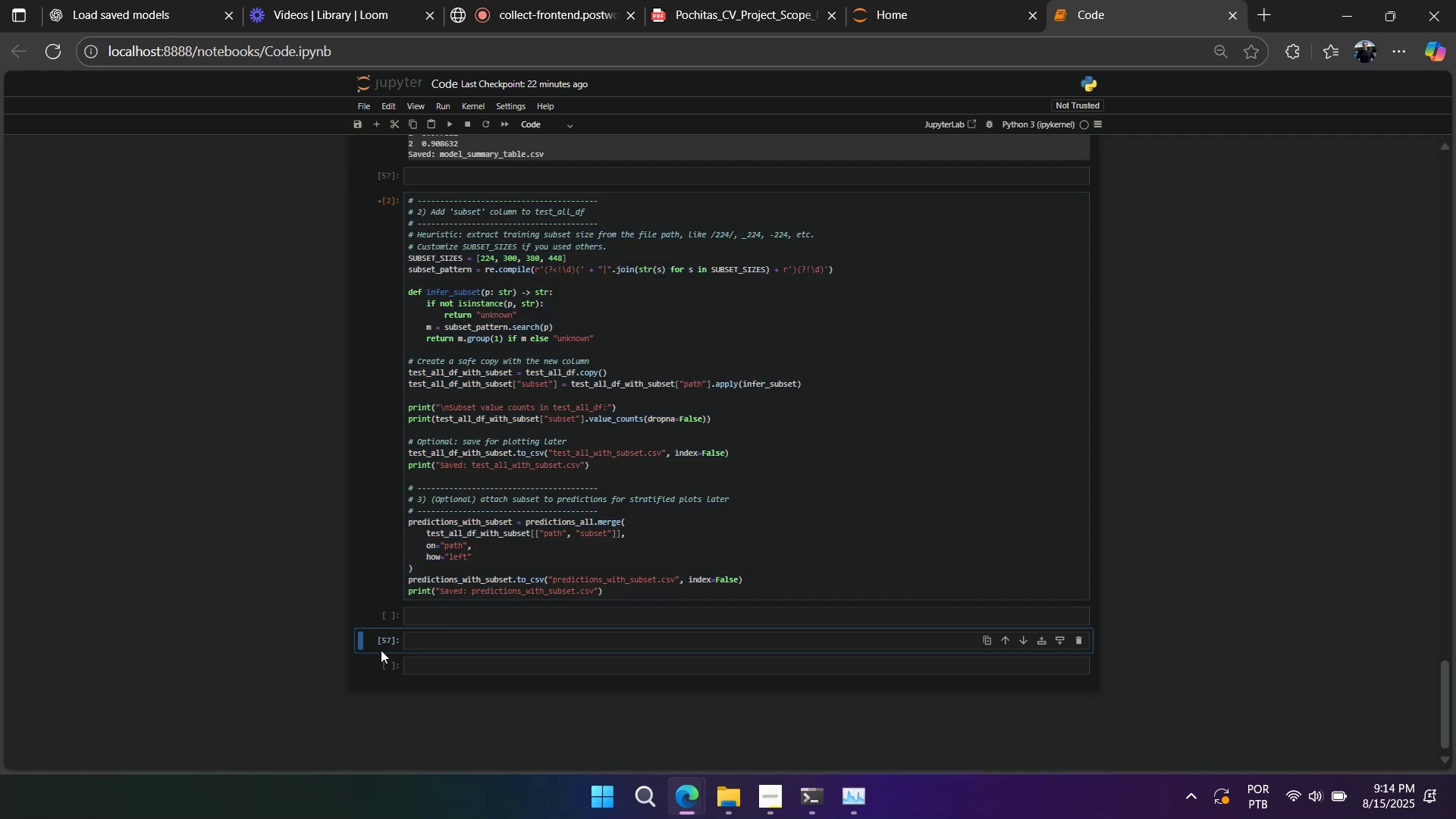 
type(aaaaaa)
 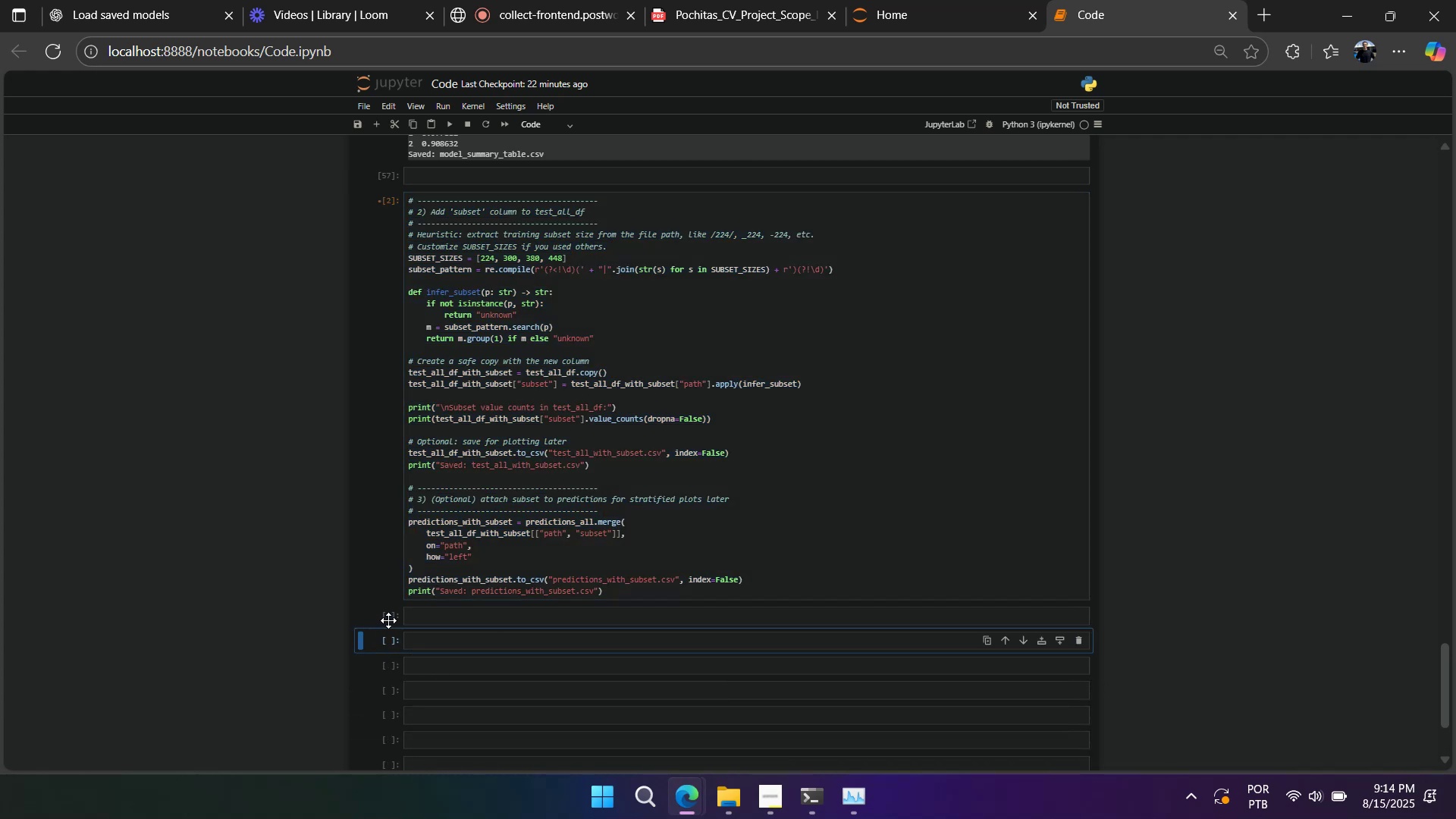 
scroll: coordinate [388, 617], scroll_direction: up, amount: 39.0
 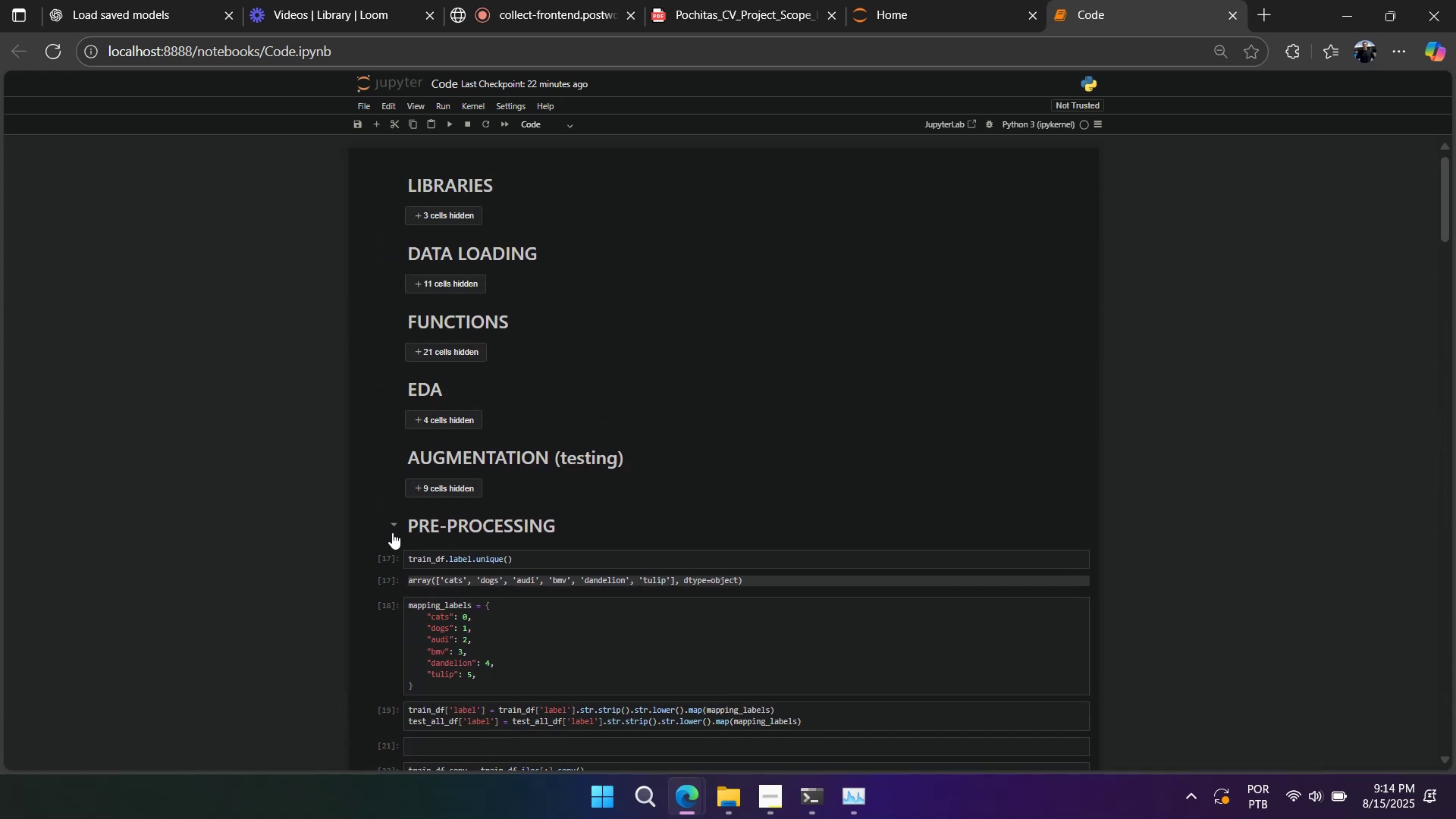 
left_click([393, 523])
 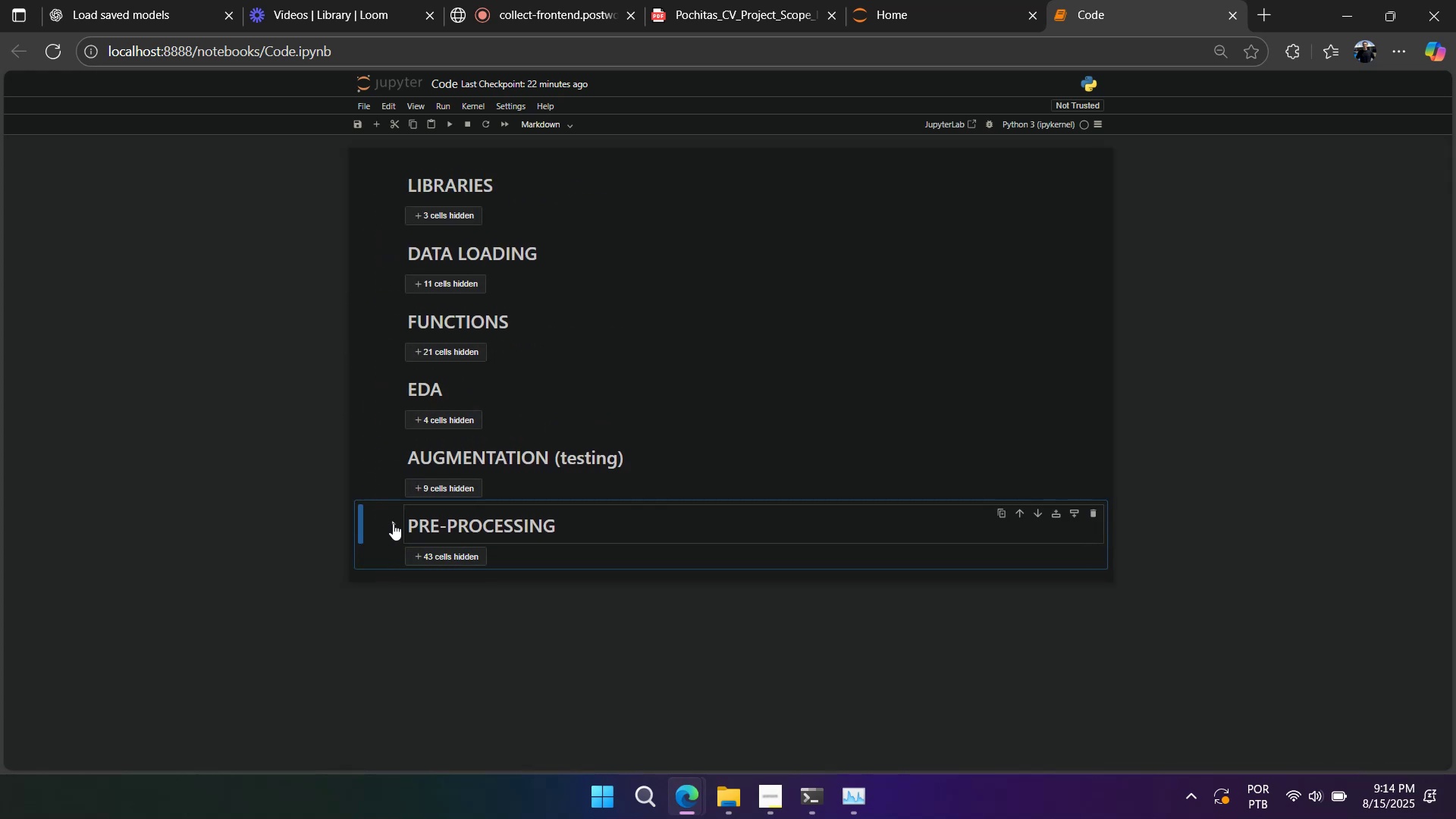 
left_click([393, 523])
 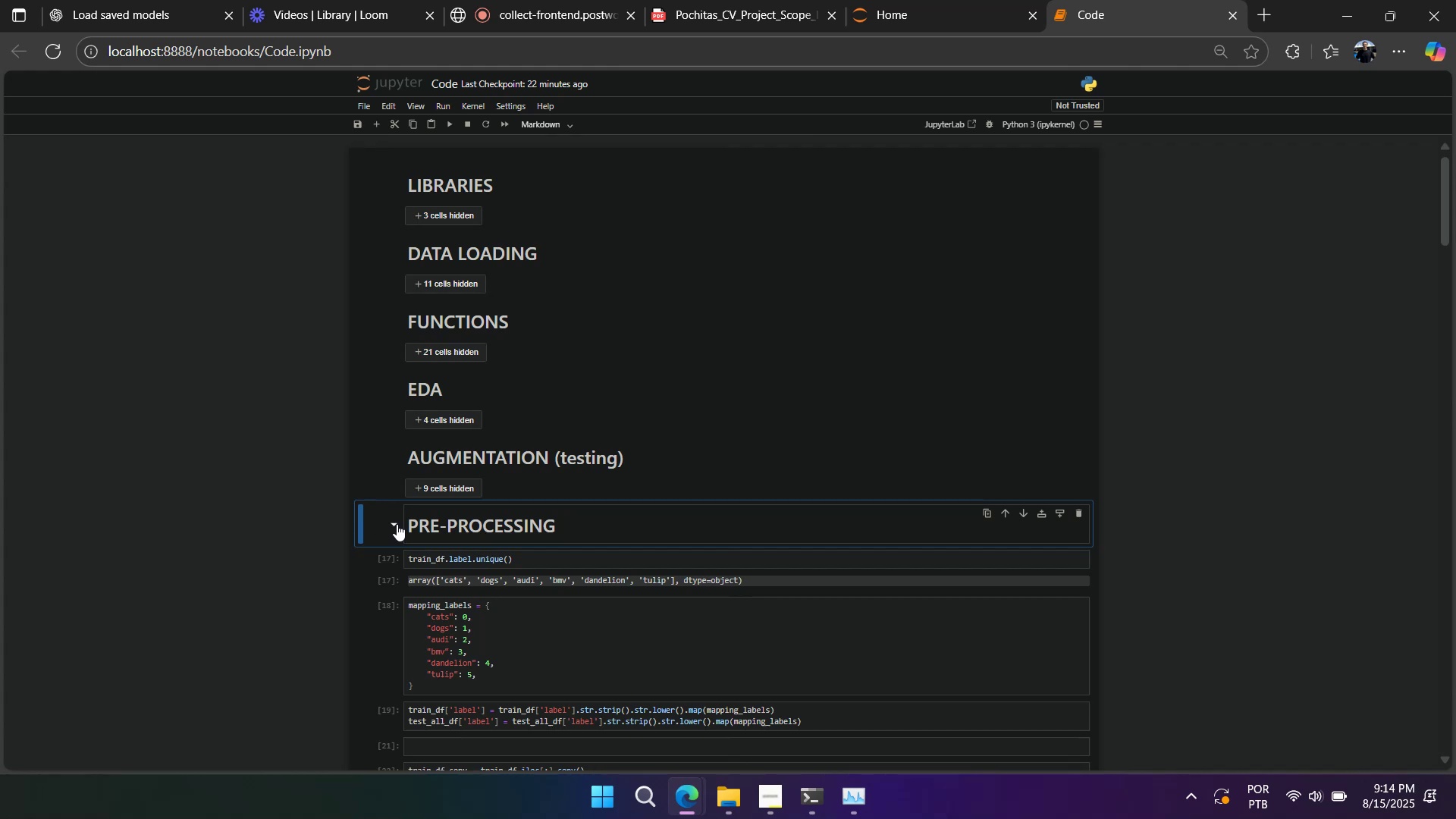 
scroll: coordinate [438, 597], scroll_direction: down, amount: 47.0
 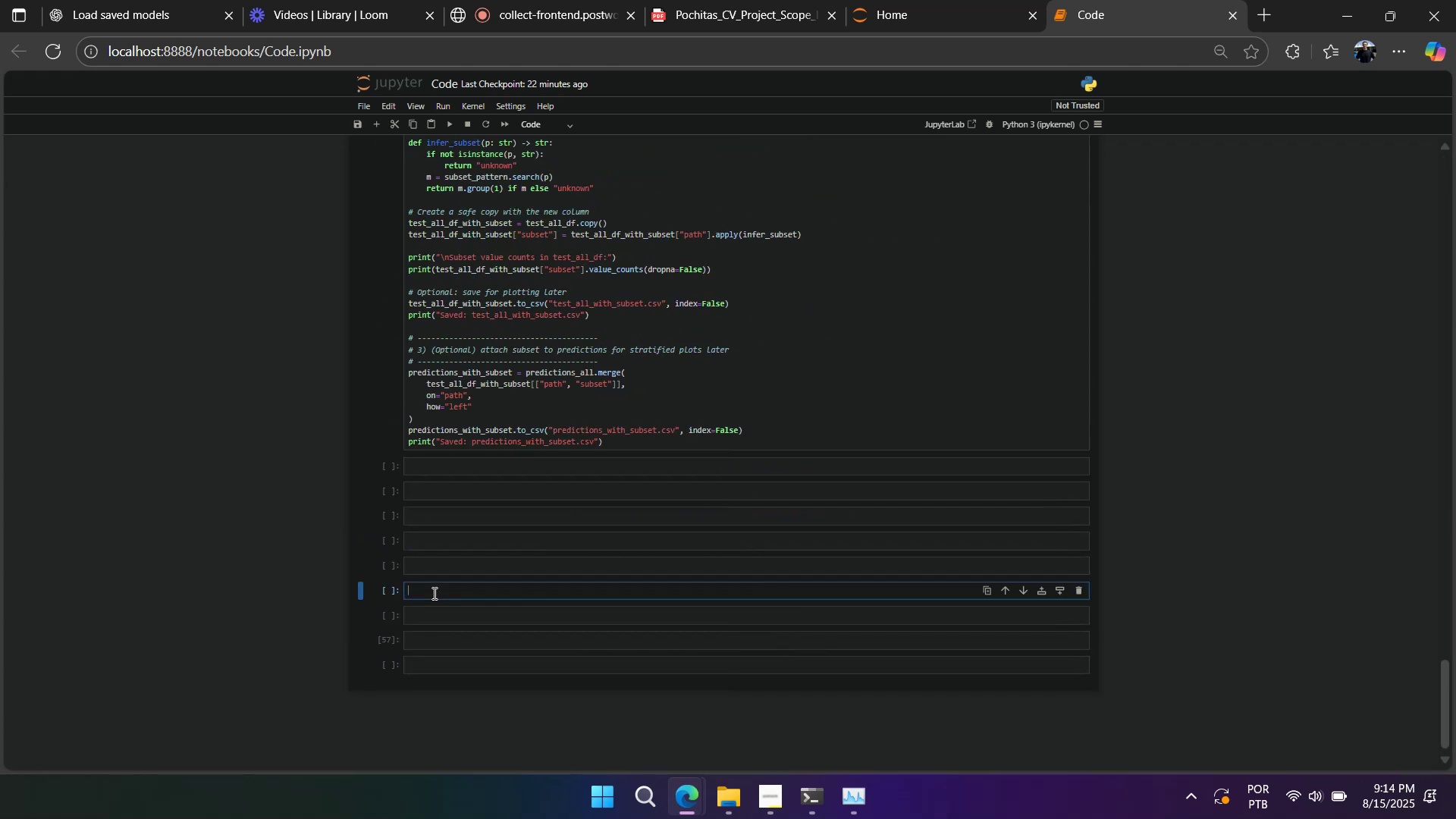 
type(RESULTS EXPPL)
key(Backspace)
key(Backspace)
type(LAINED)
 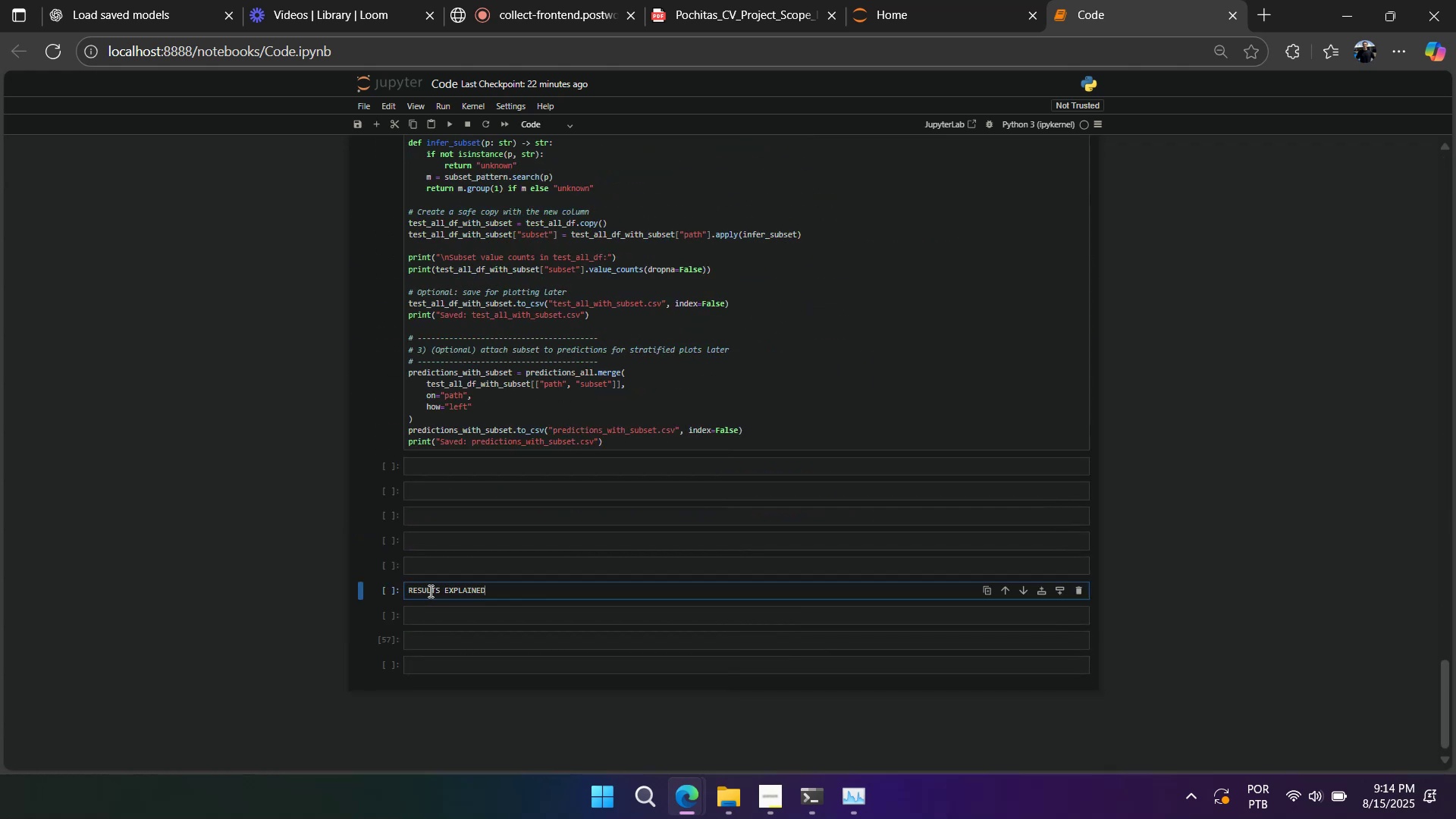 
key(Control+A)
 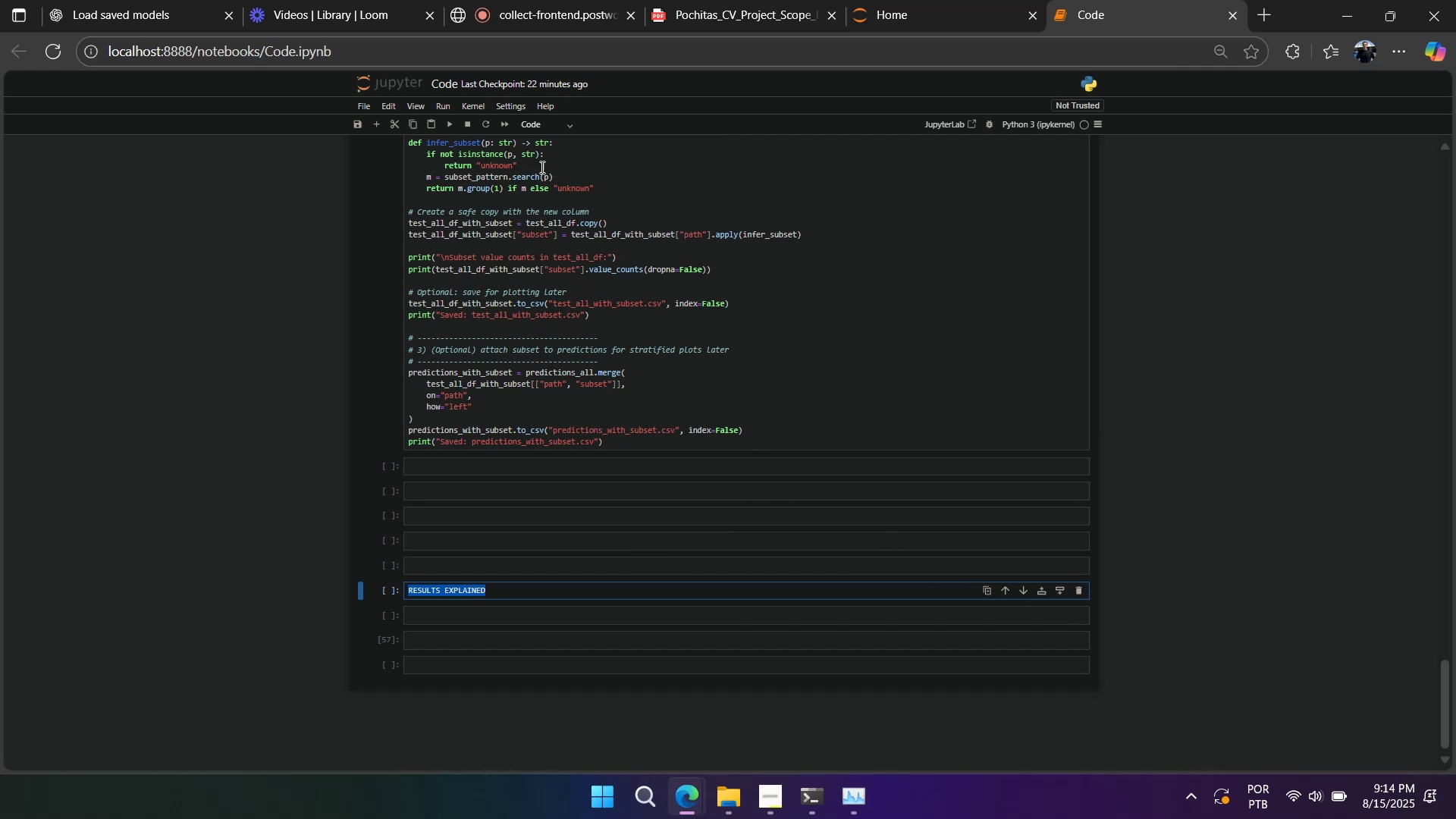 
left_click([550, 124])
 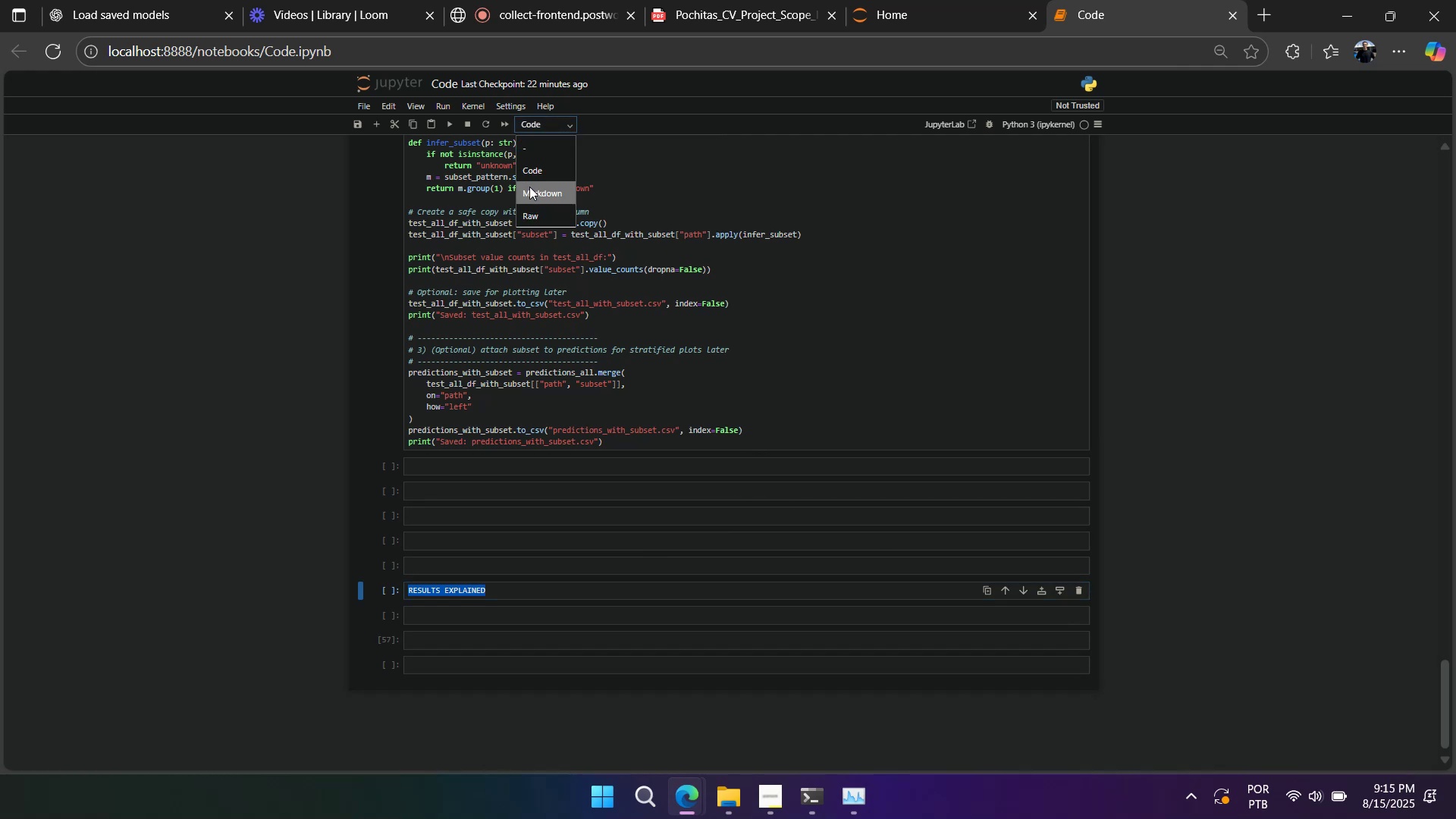 
wait(7.83)
 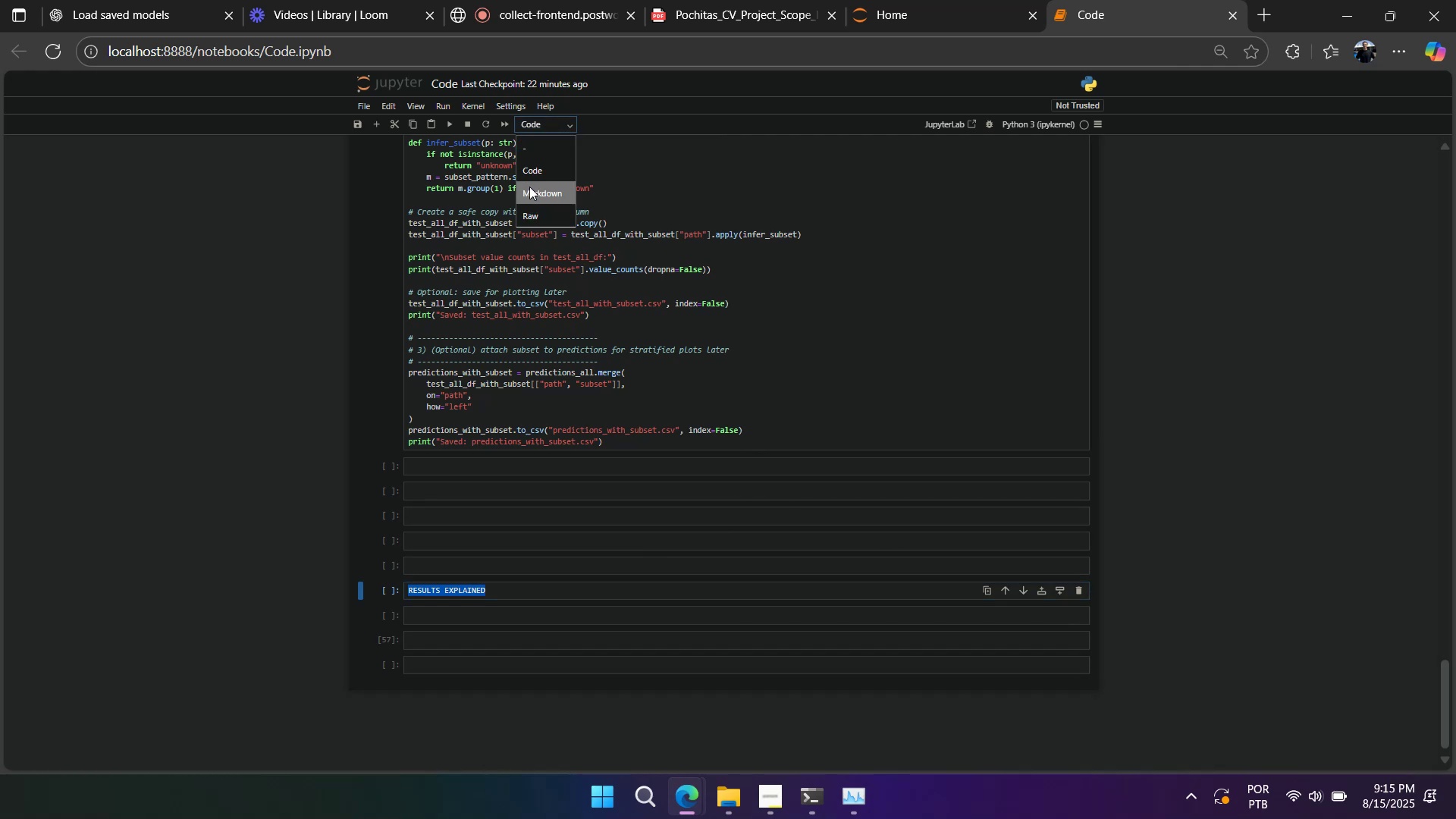 
left_click([529, 187])
 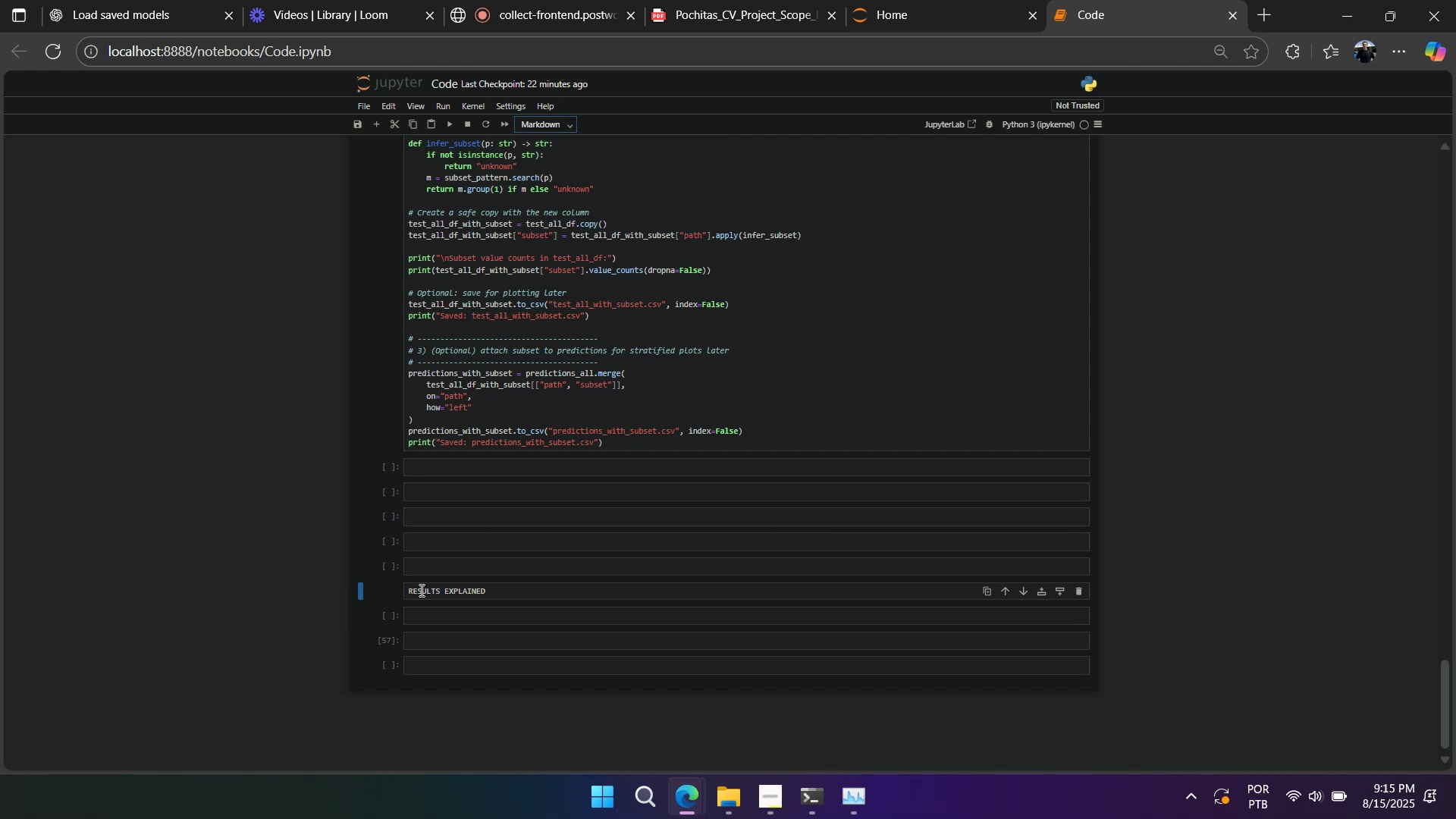 
key(Shift+3)
 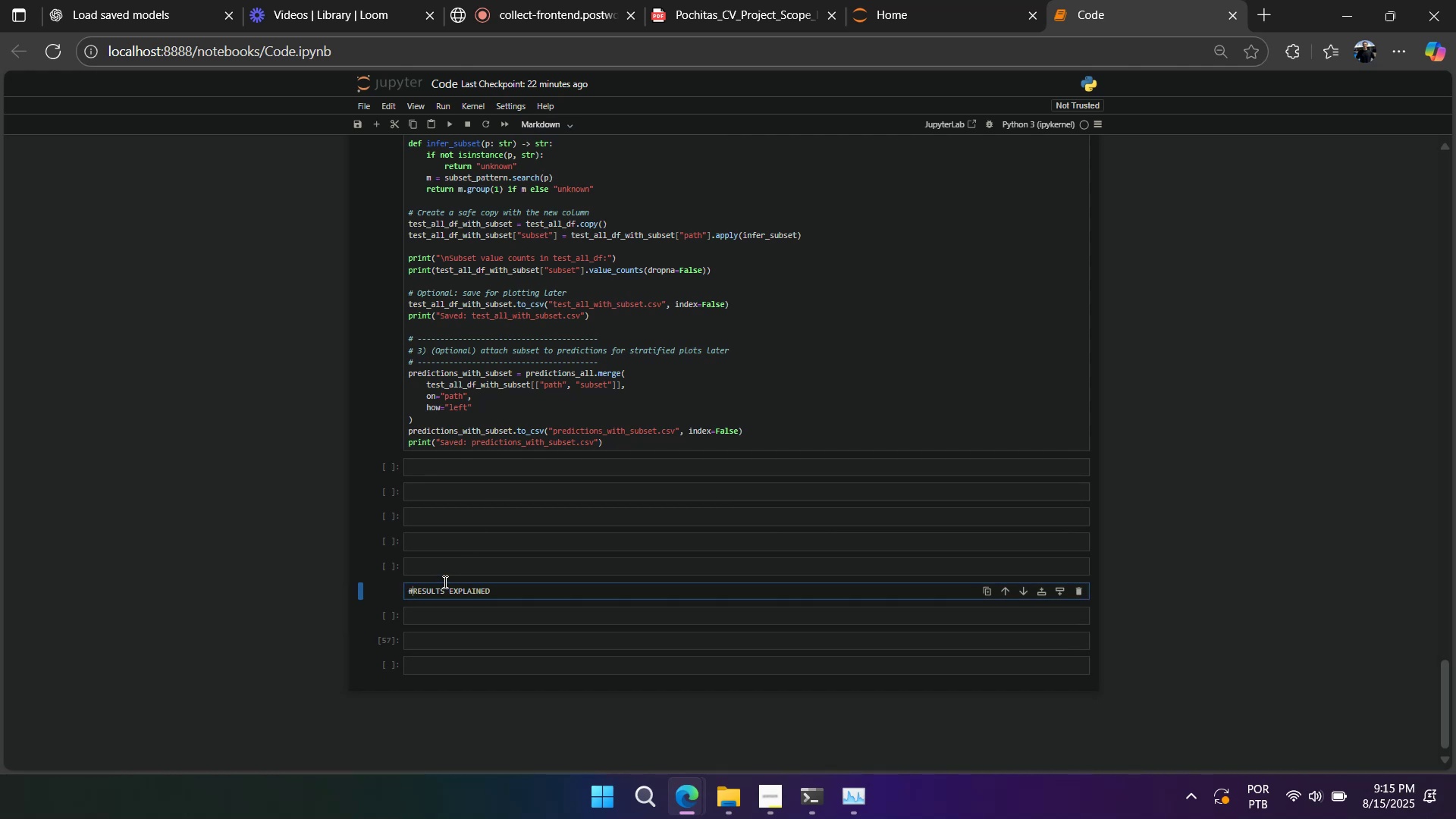 
key(Space)
 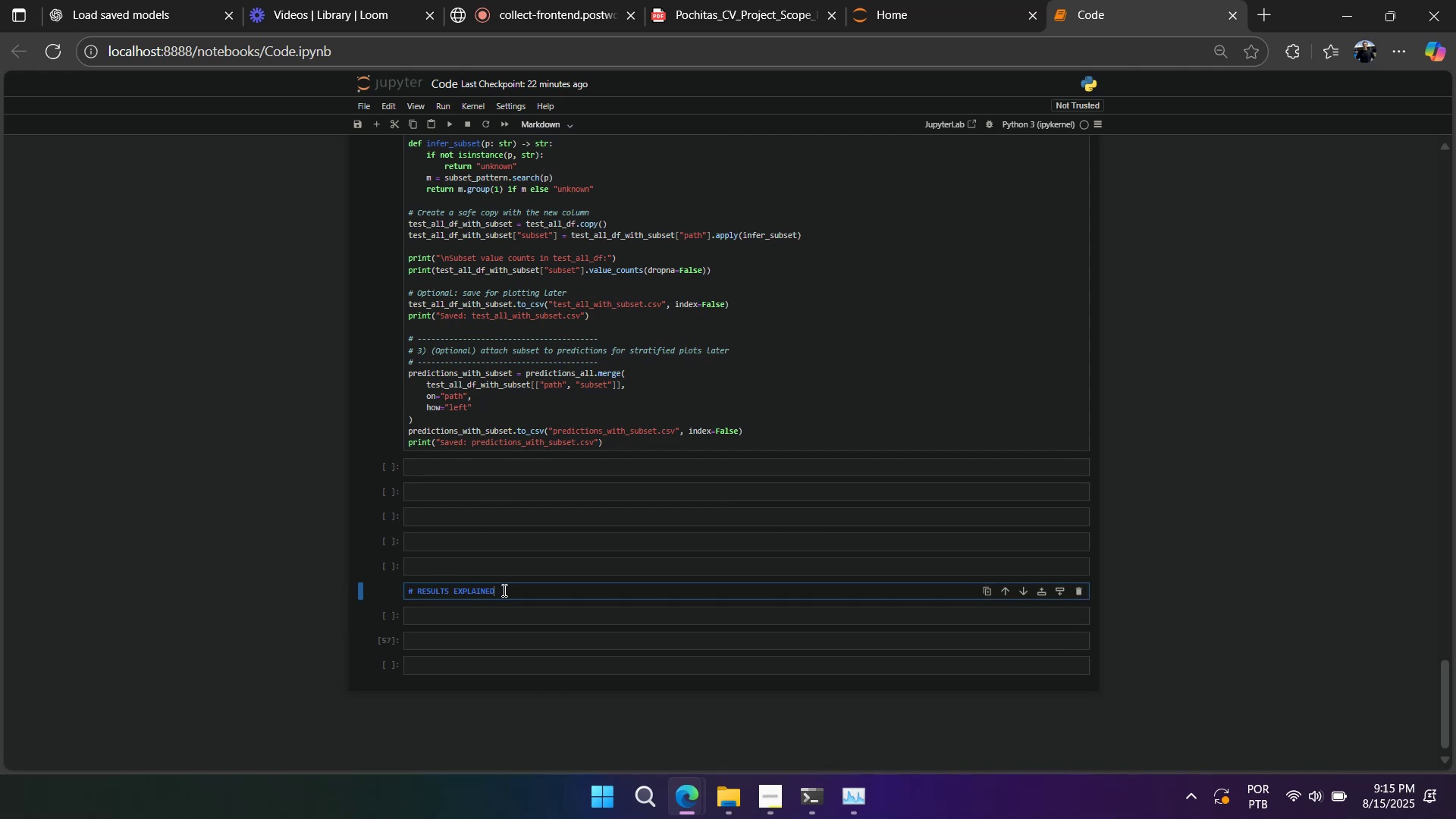 
double_click([480, 592])
 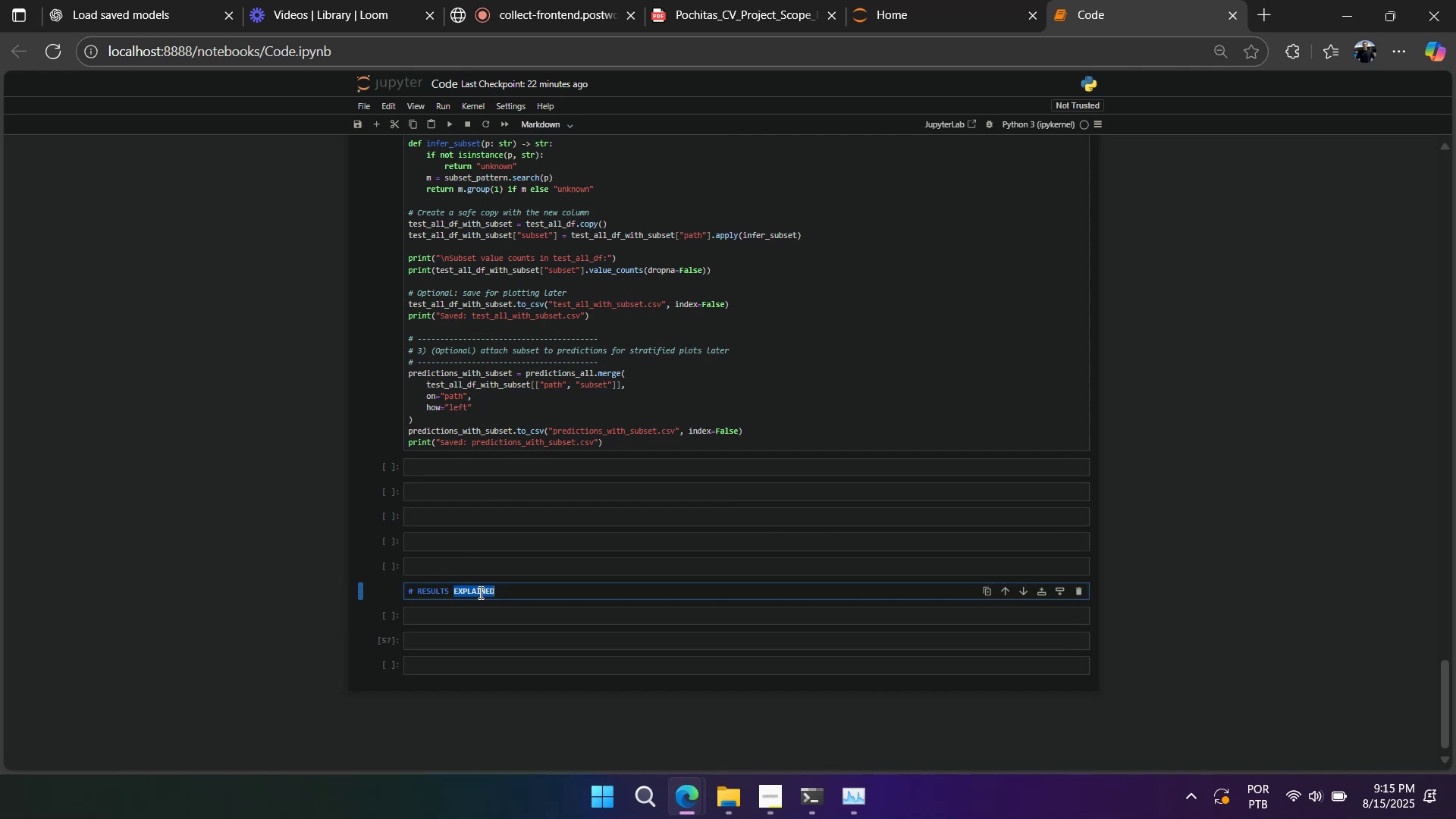 
triple_click([479, 592])
 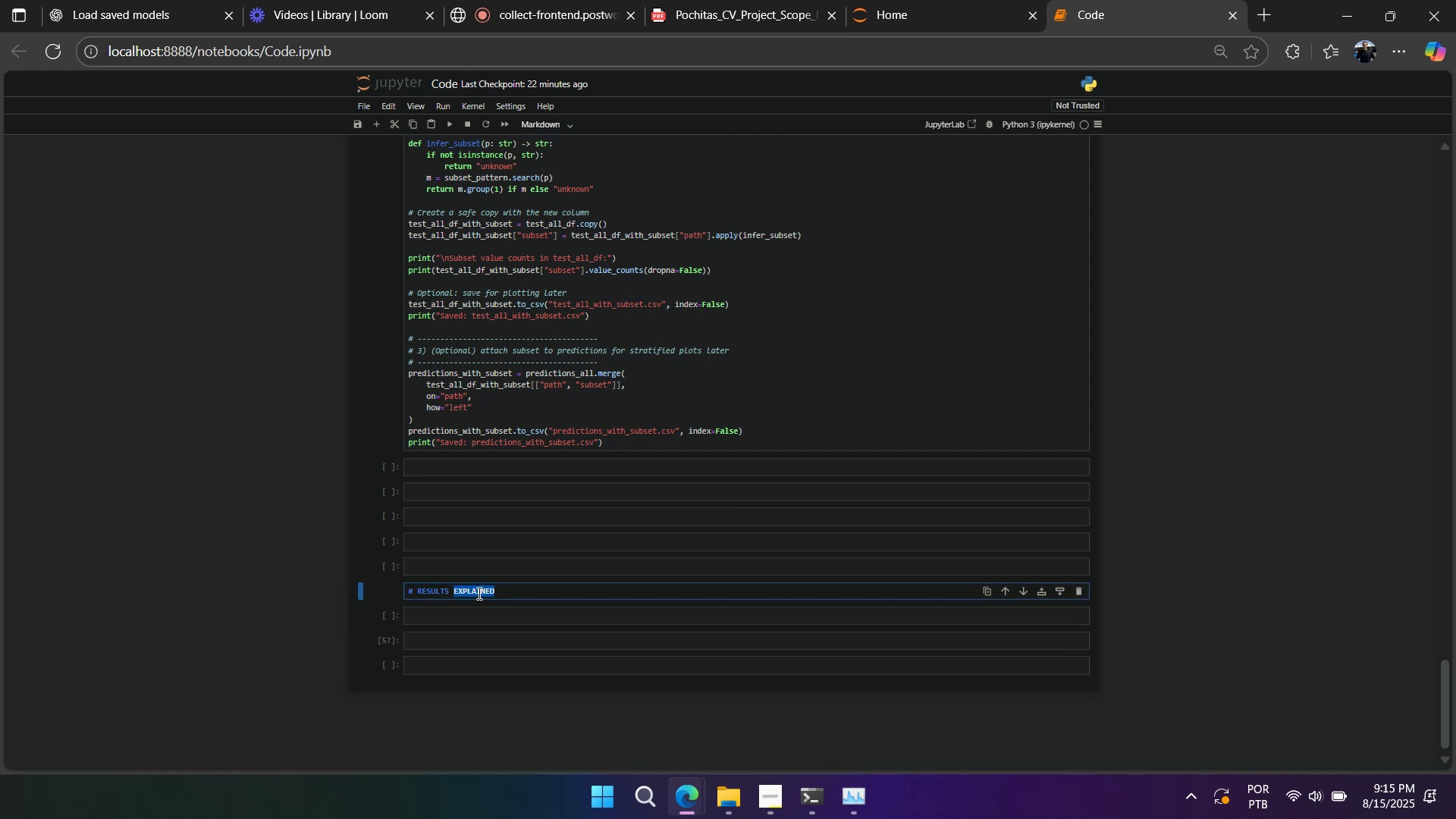 
key(Backspace)
 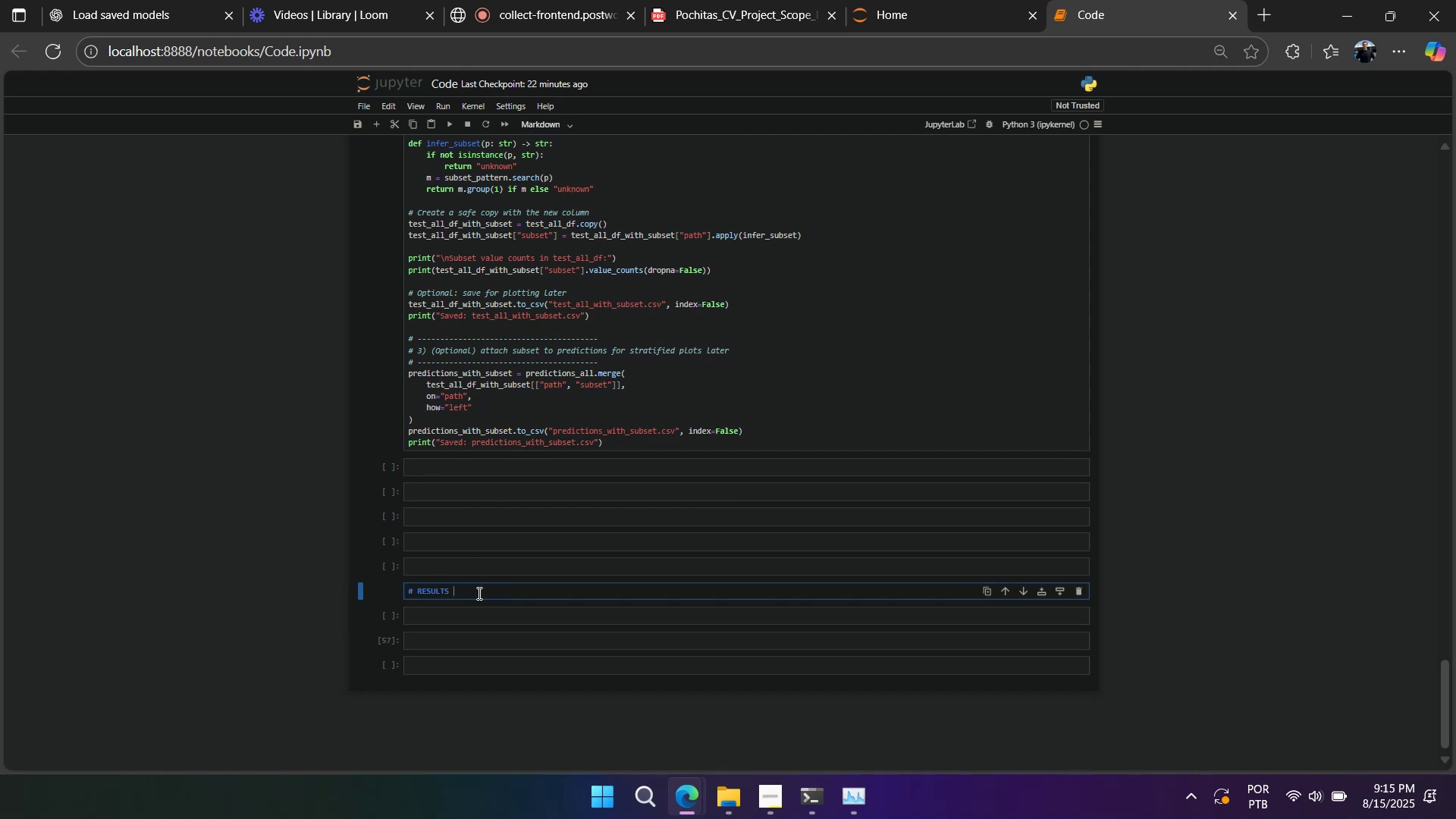 
key(Backspace)
 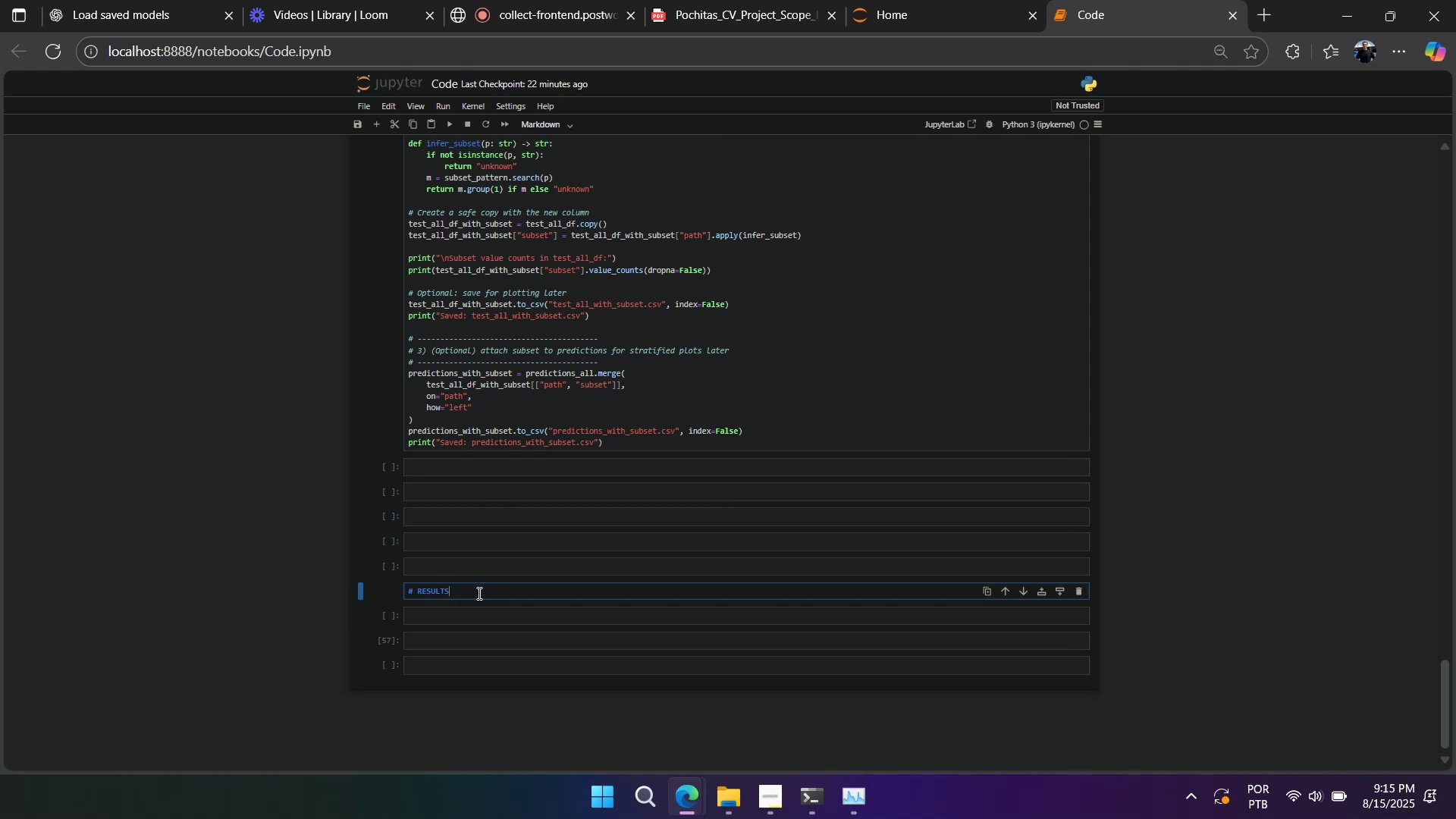 
key(Shift+Enter)
 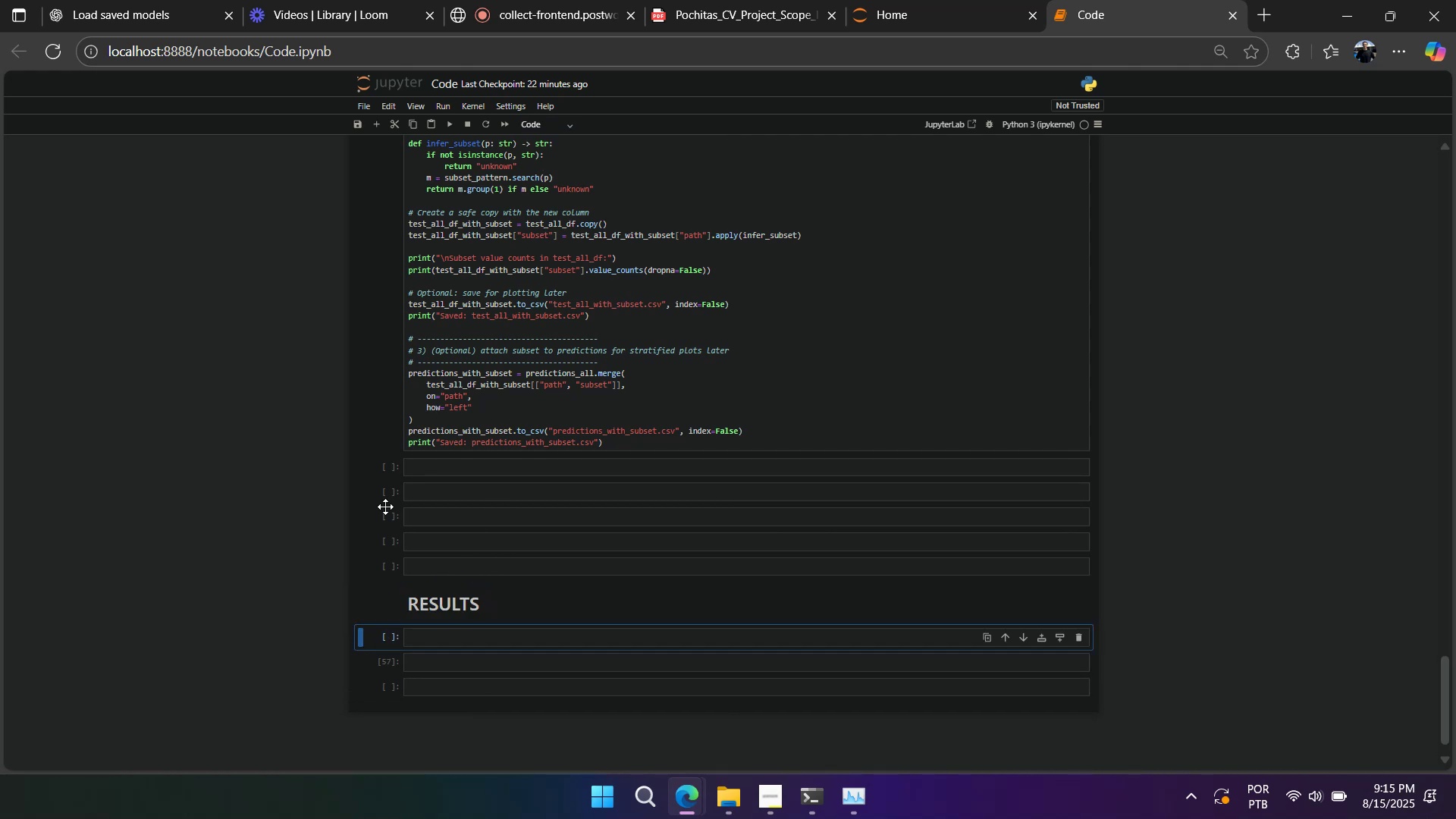 
double_click([383, 492])
 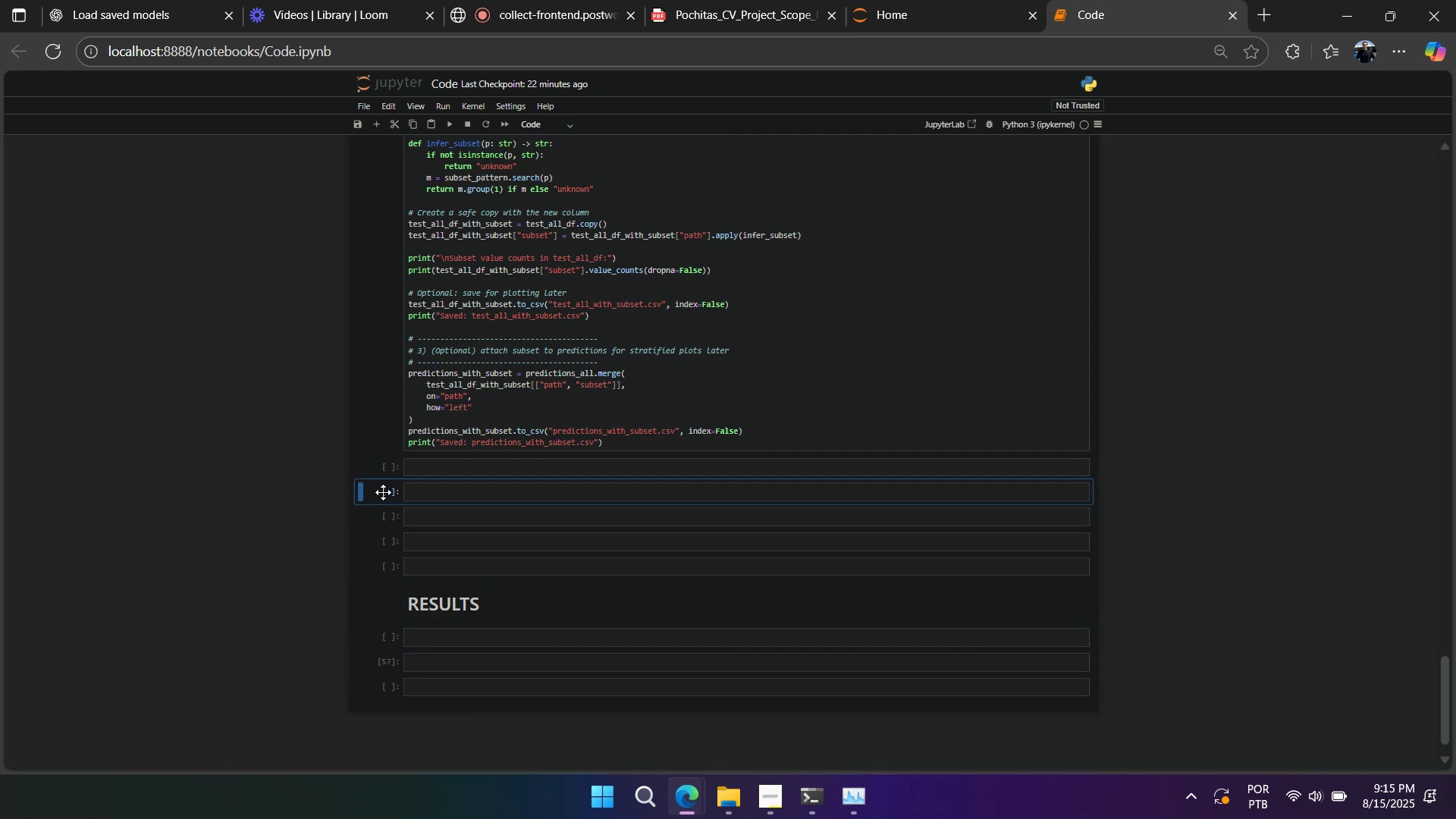 
type(ddddddd)
 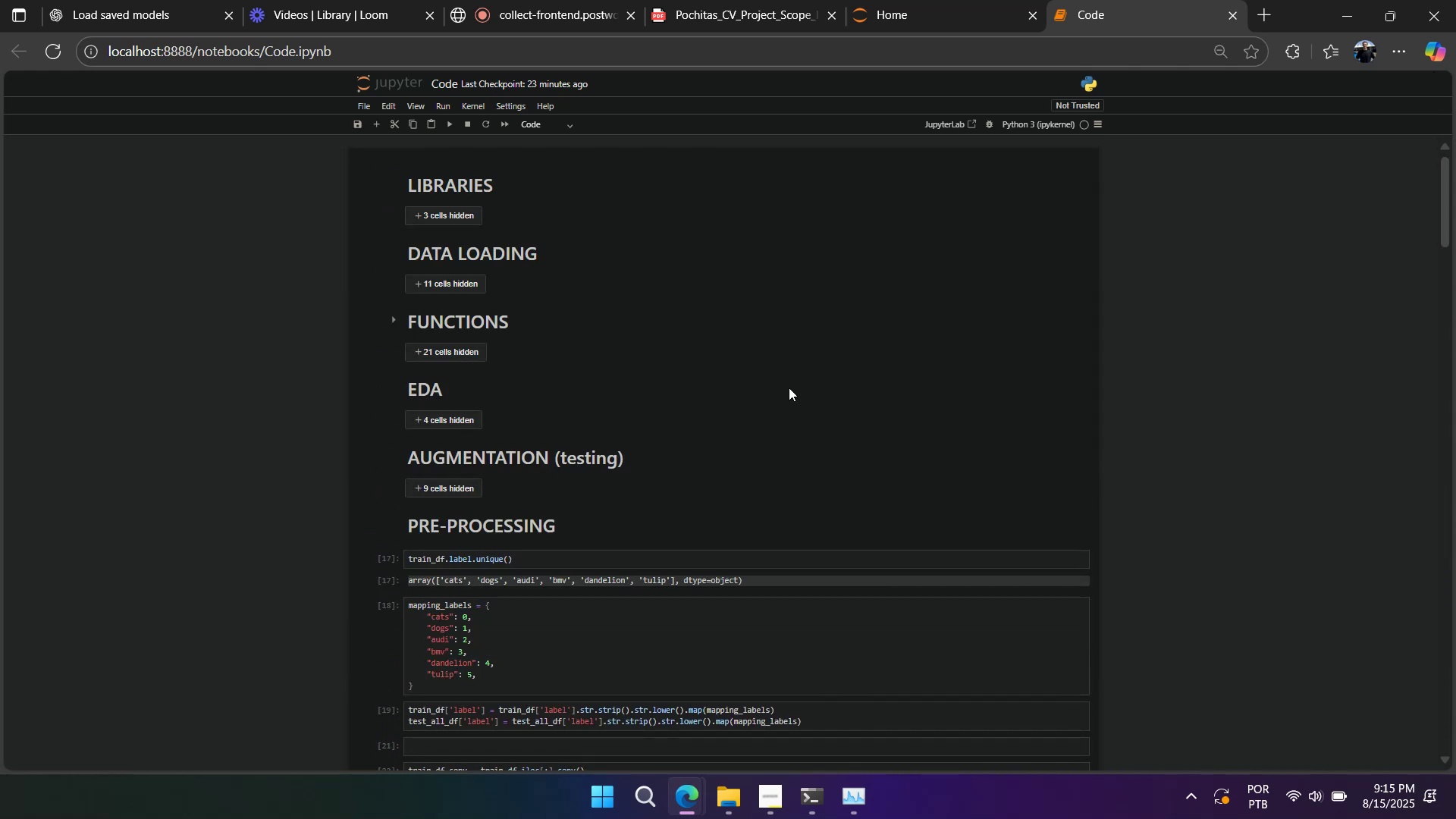 
left_click([392, 521])
 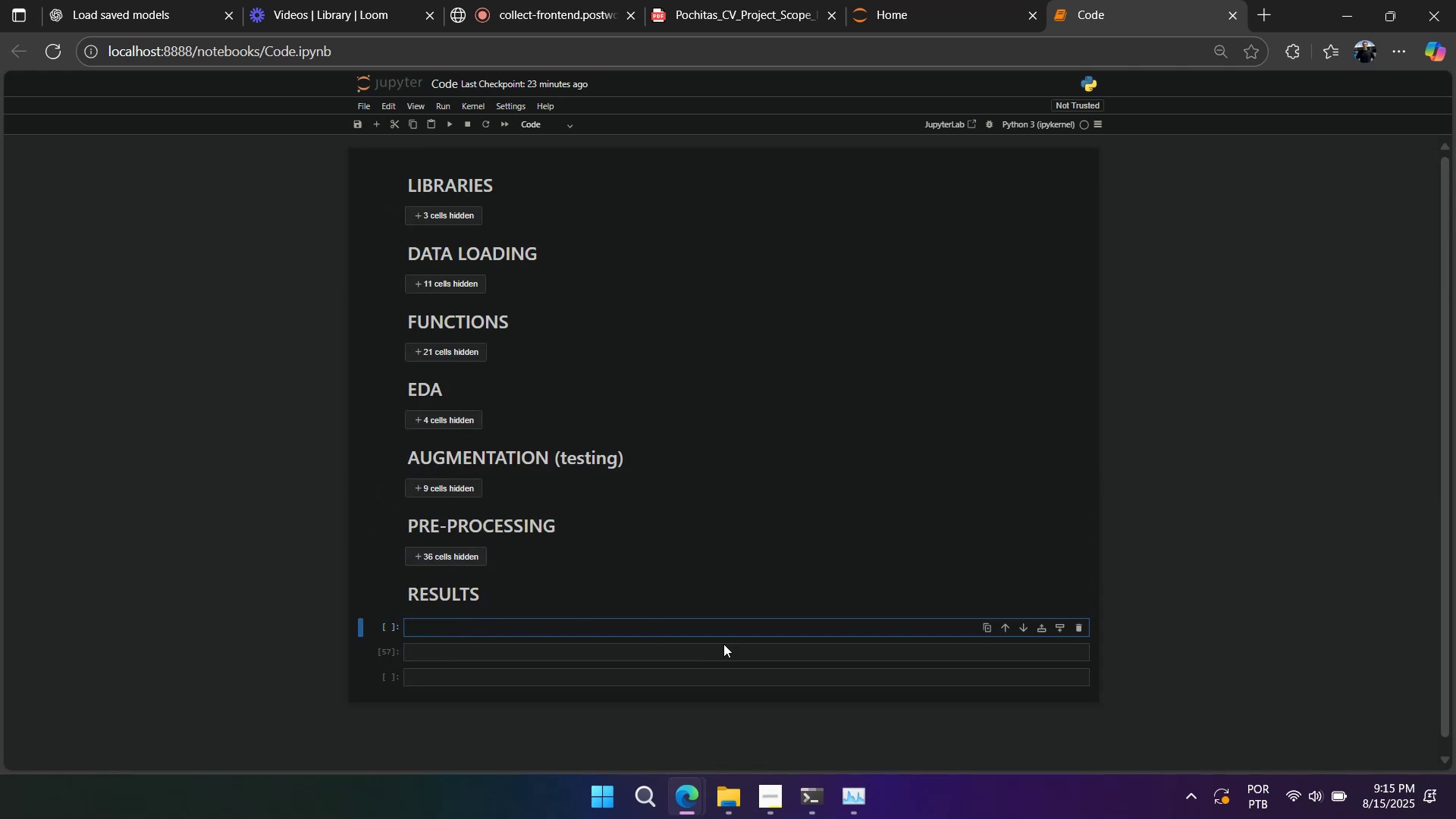 
left_click([736, 796])
 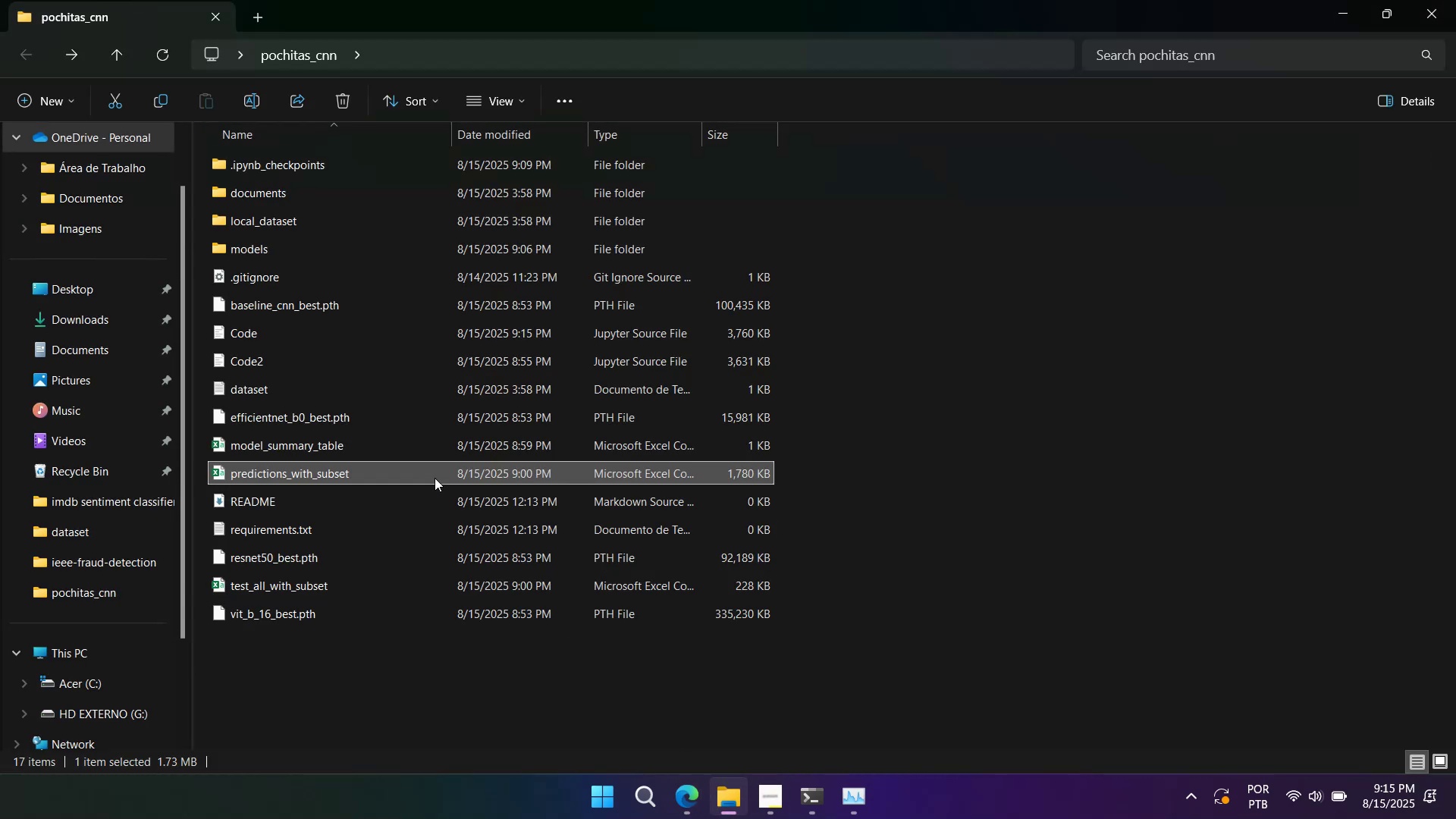 
double_click([435, 476])
 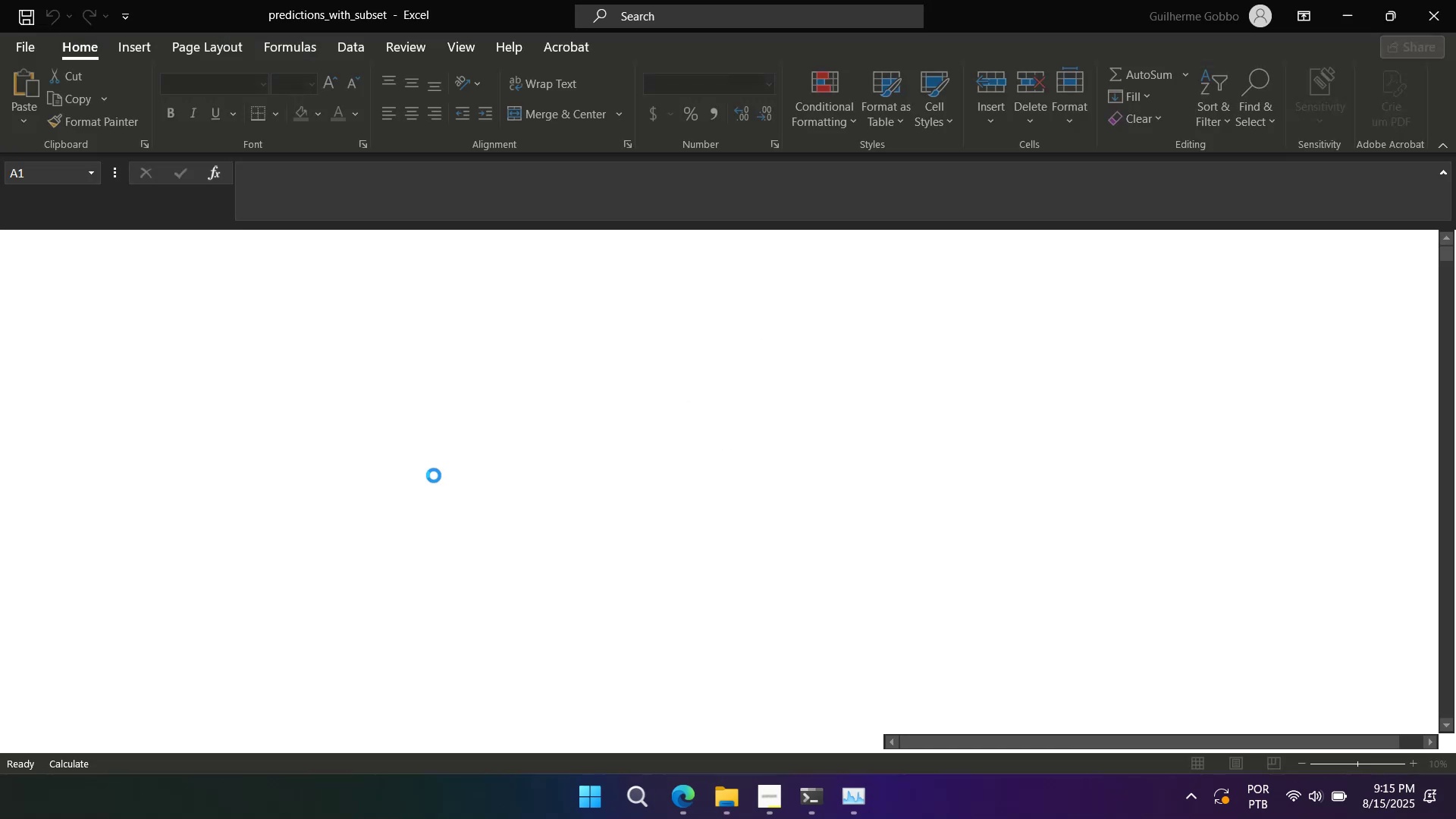 
left_click([387, 278])
 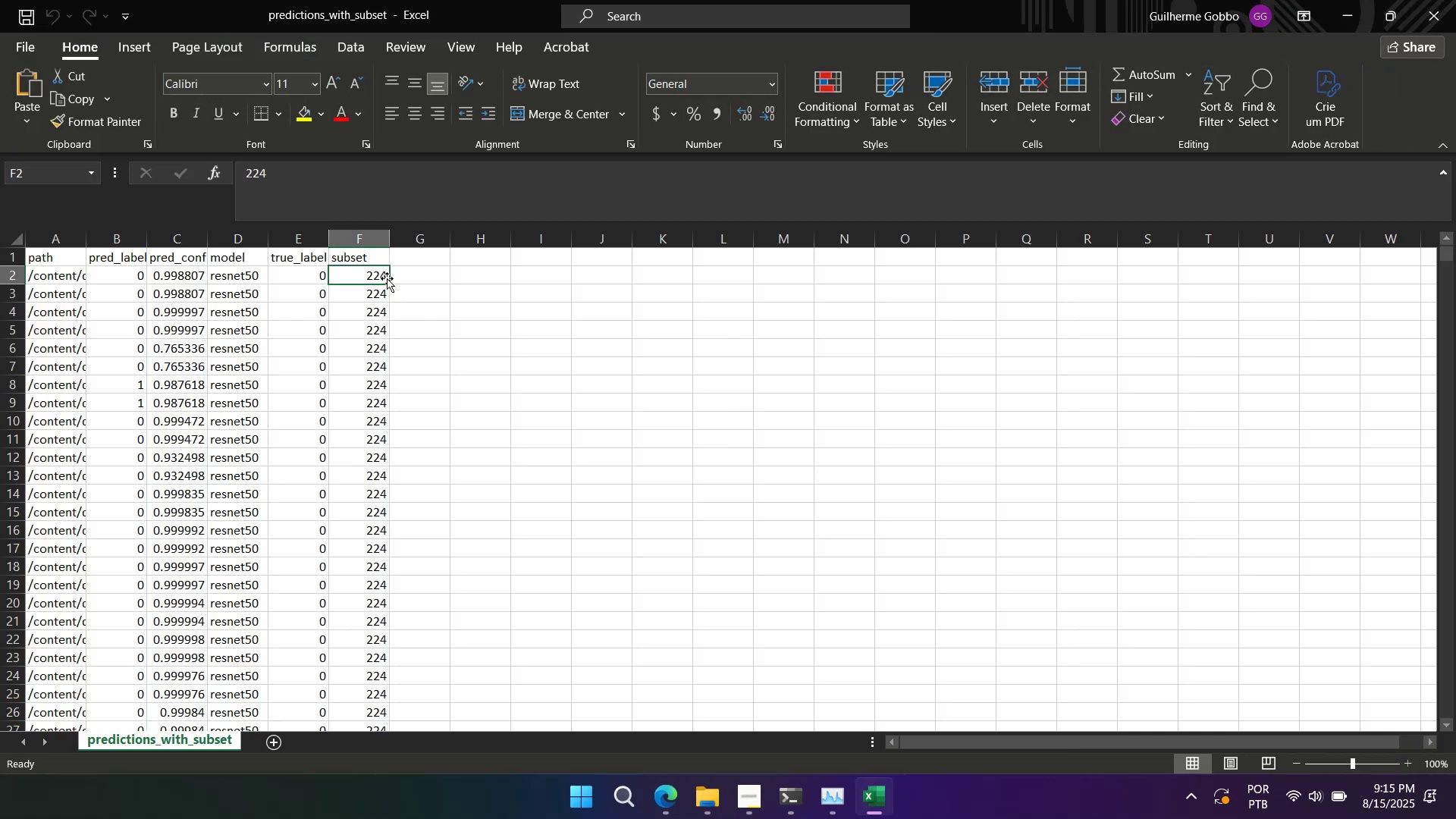 
hold_key(key=ControlLeft, duration=1.17)
 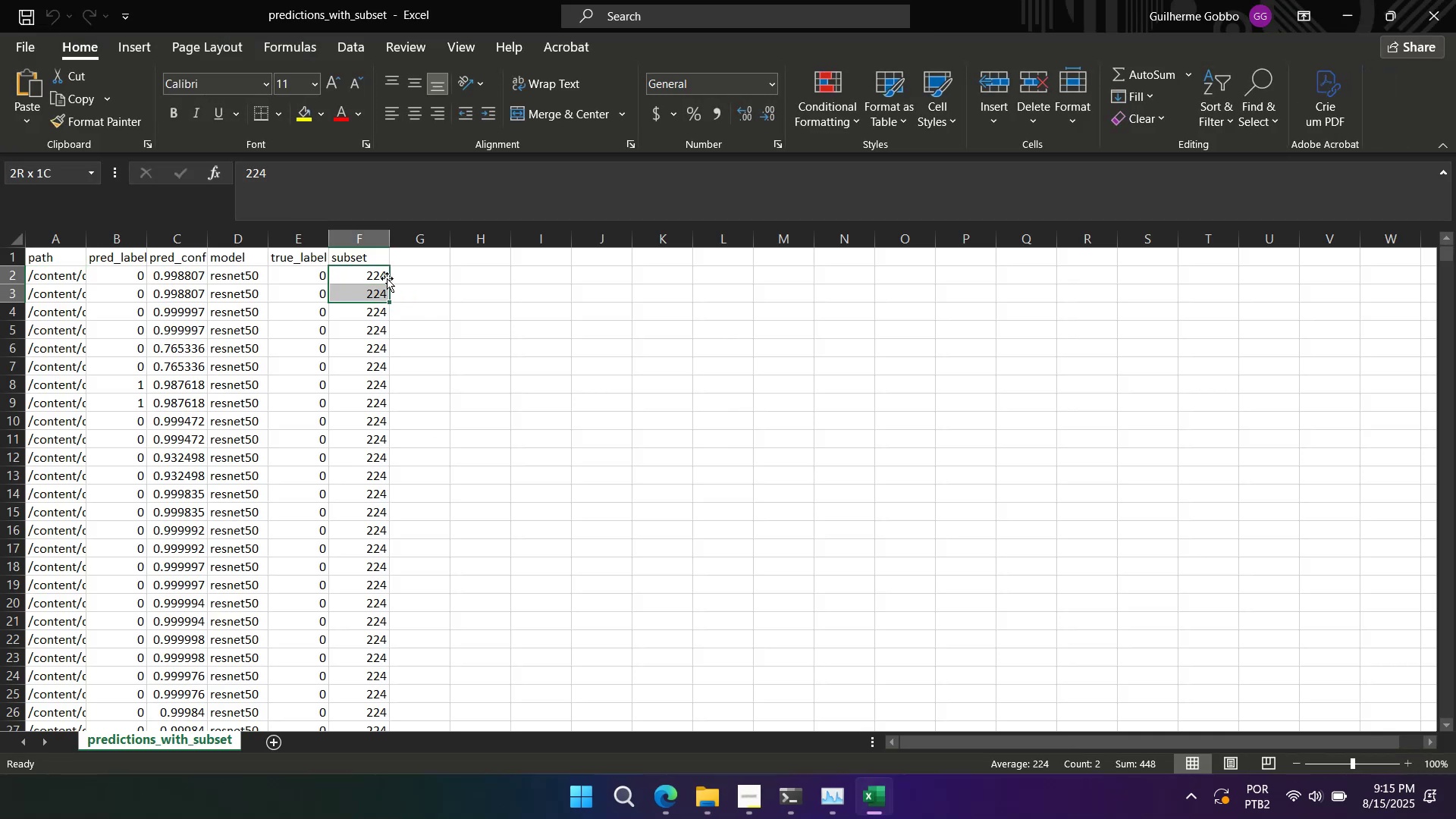 
key(Shift+ArrowDown)
 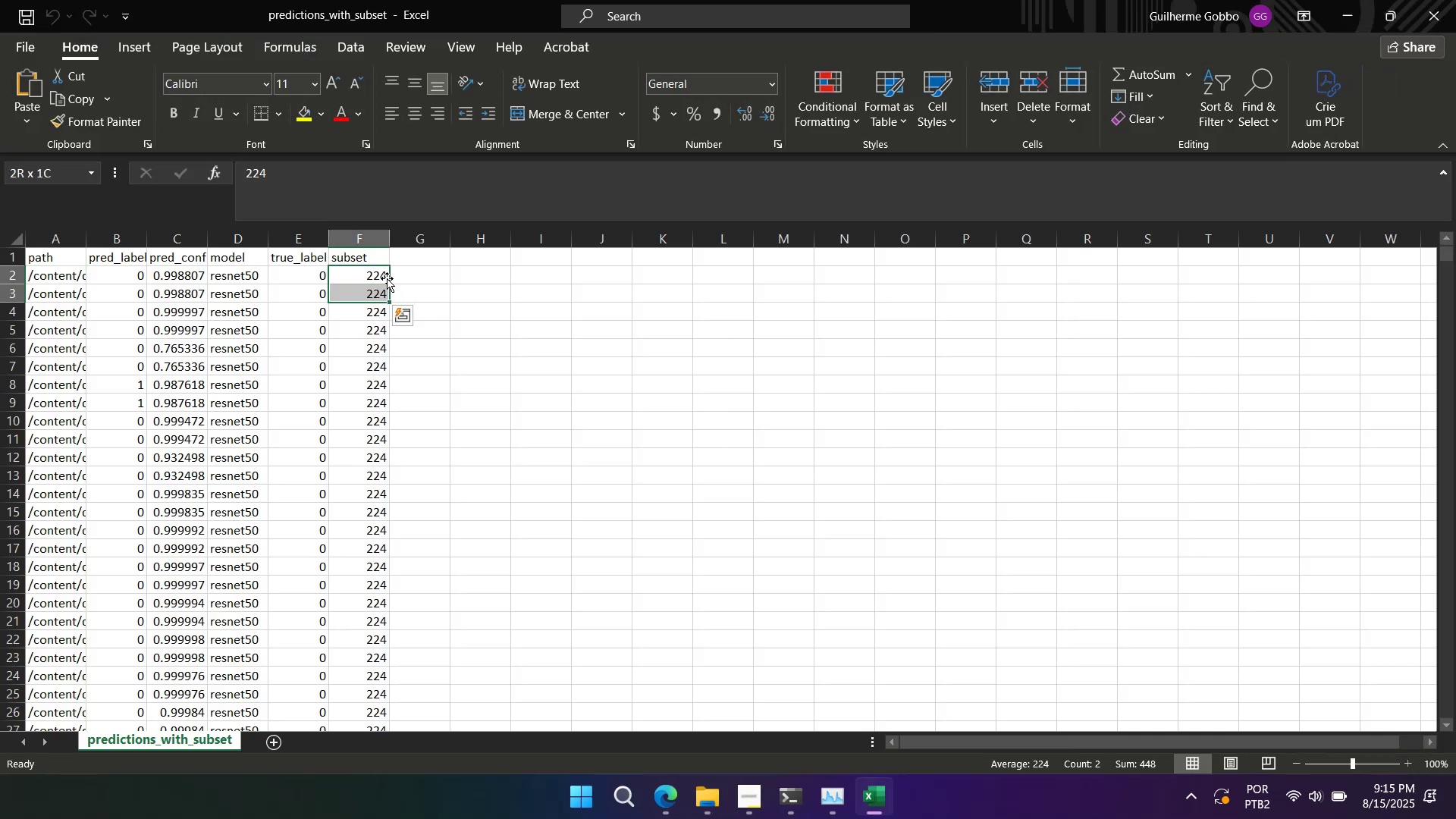 
key(Control+Shift+ArrowDown)
 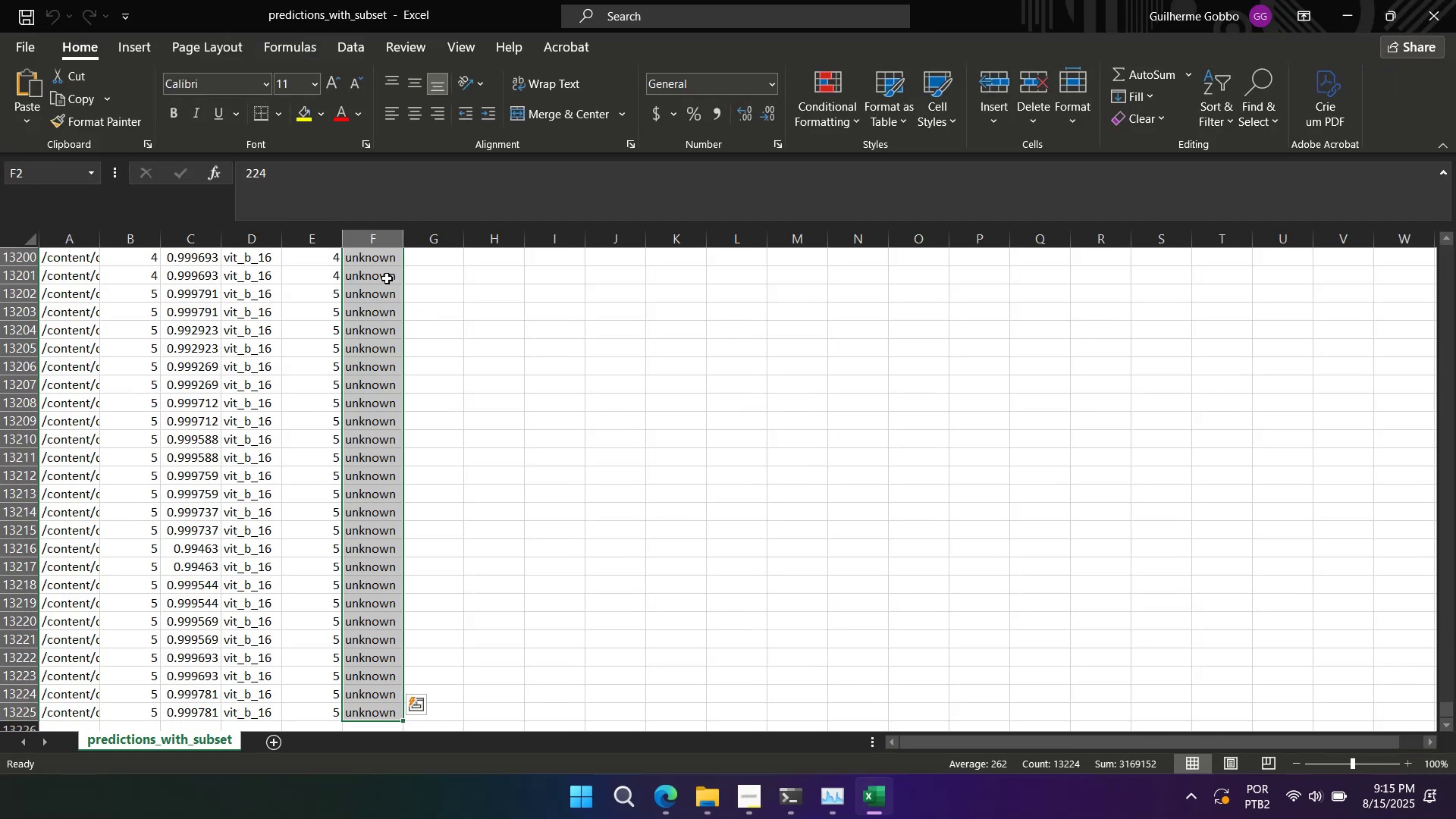 
wait(9.01)
 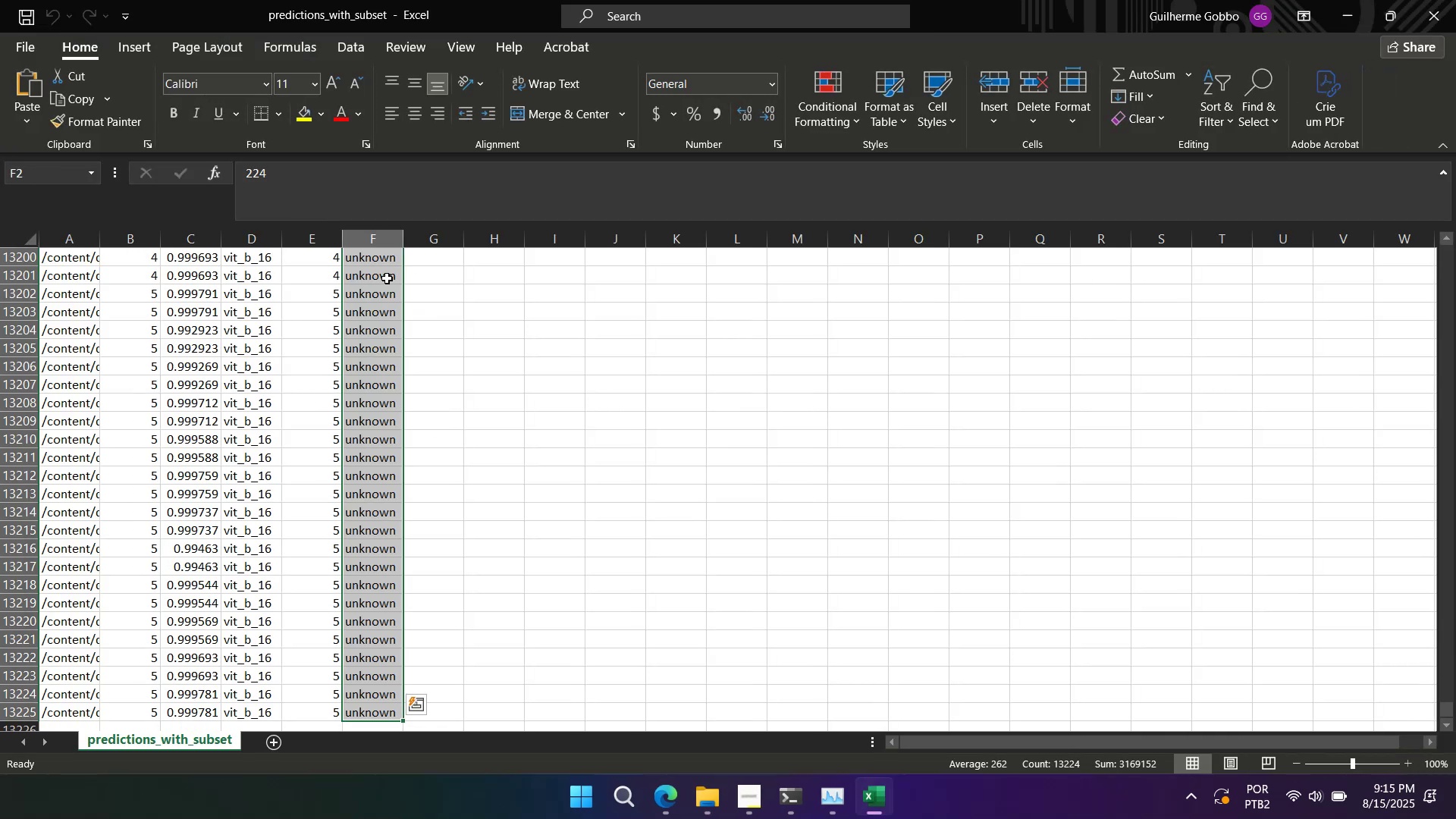 
key(Control+ArrowUp)
 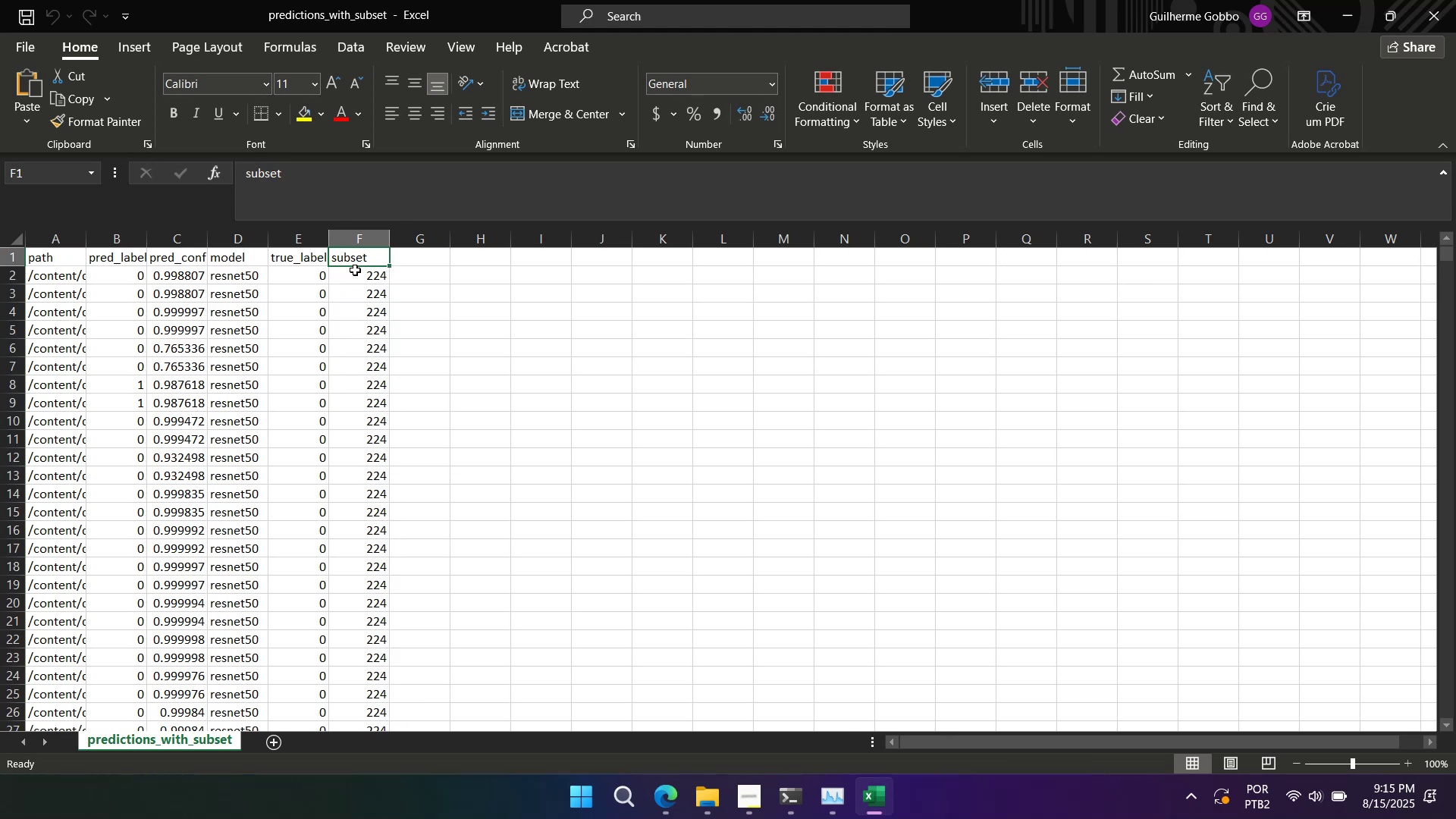 
double_click([89, 240])
 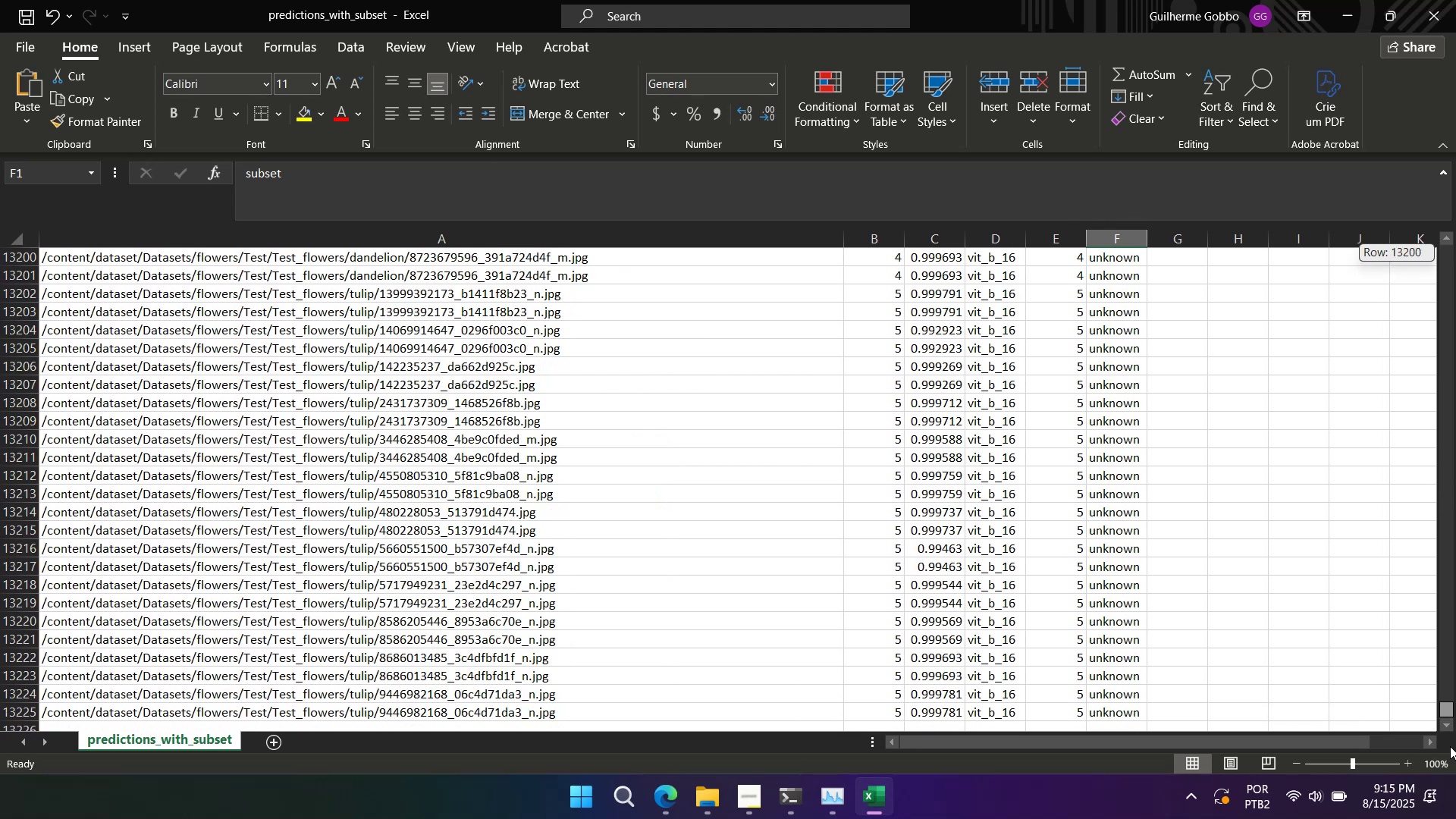 
wait(6.16)
 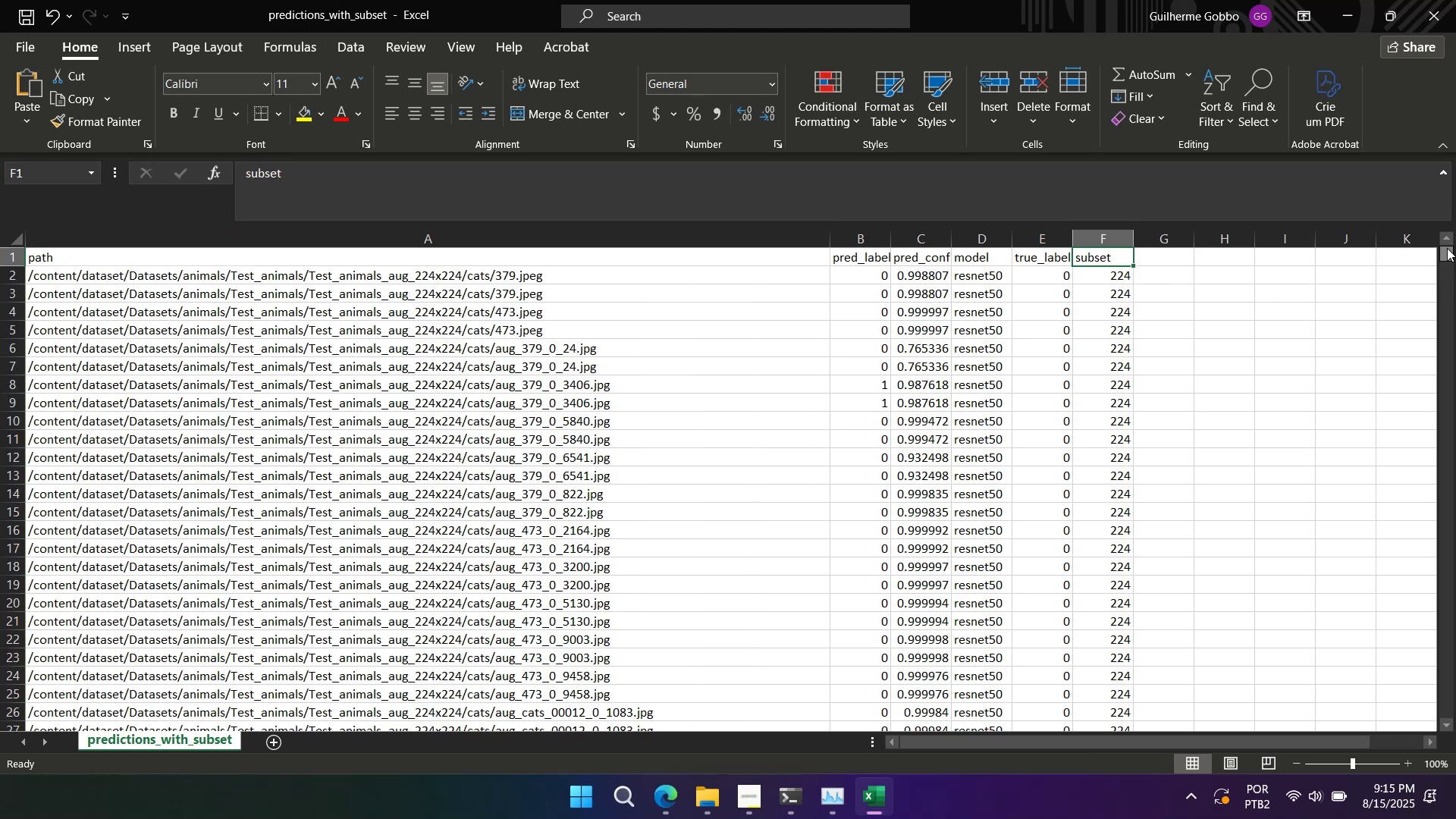 
left_click([1120, 717])
 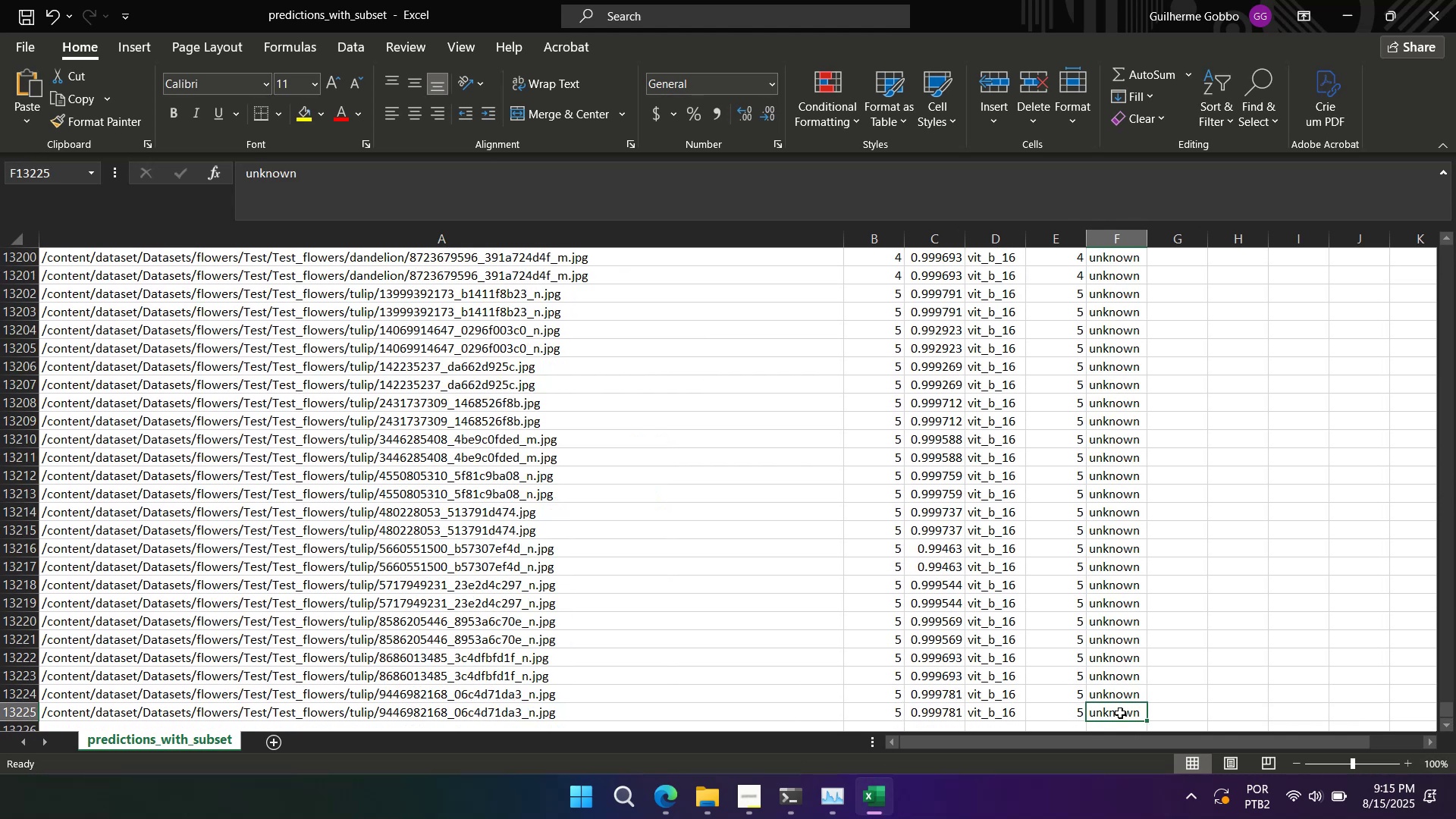 
key(Control+Shift+ArrowUp)
 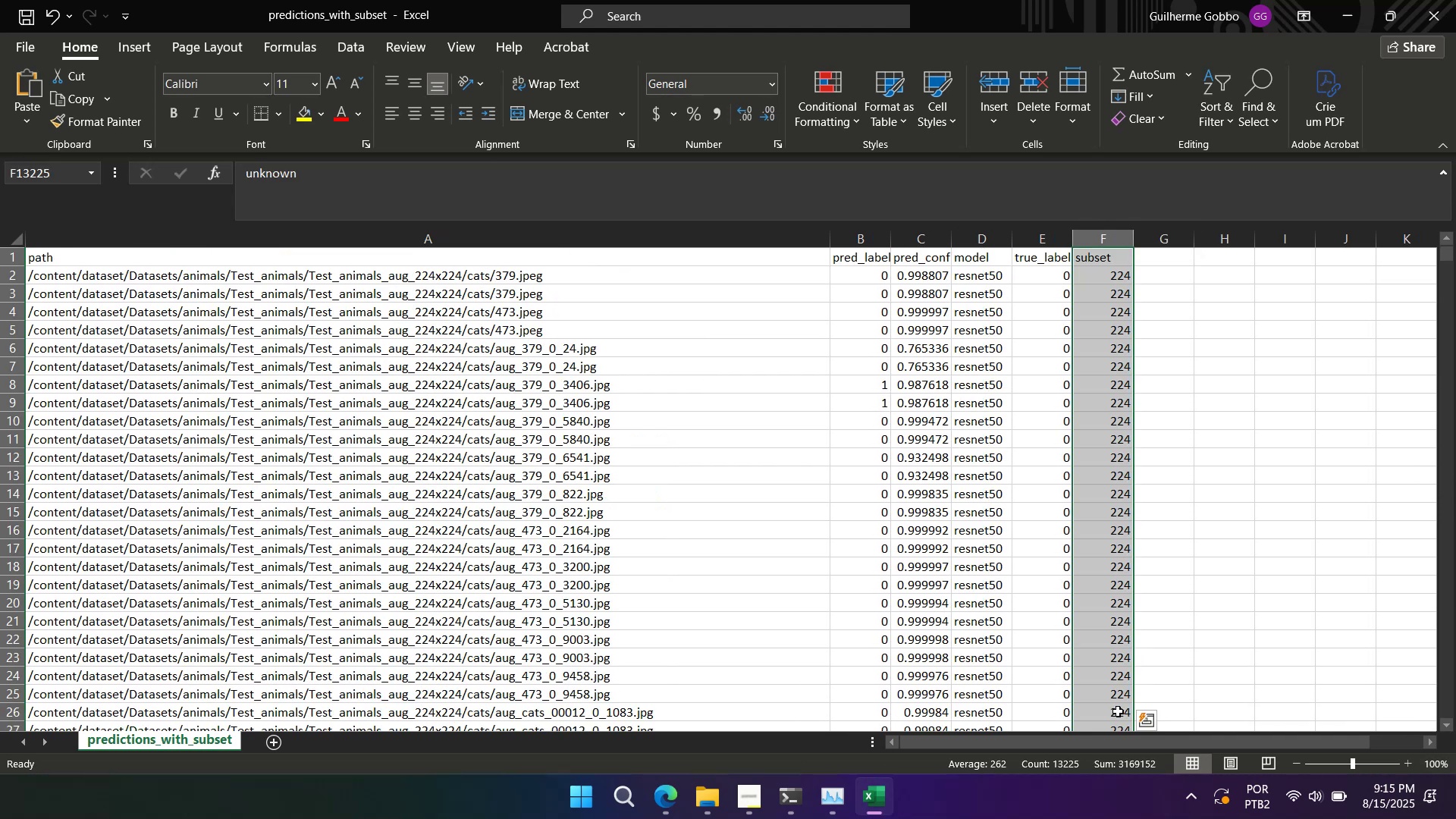 
key(ArrowLeft)
 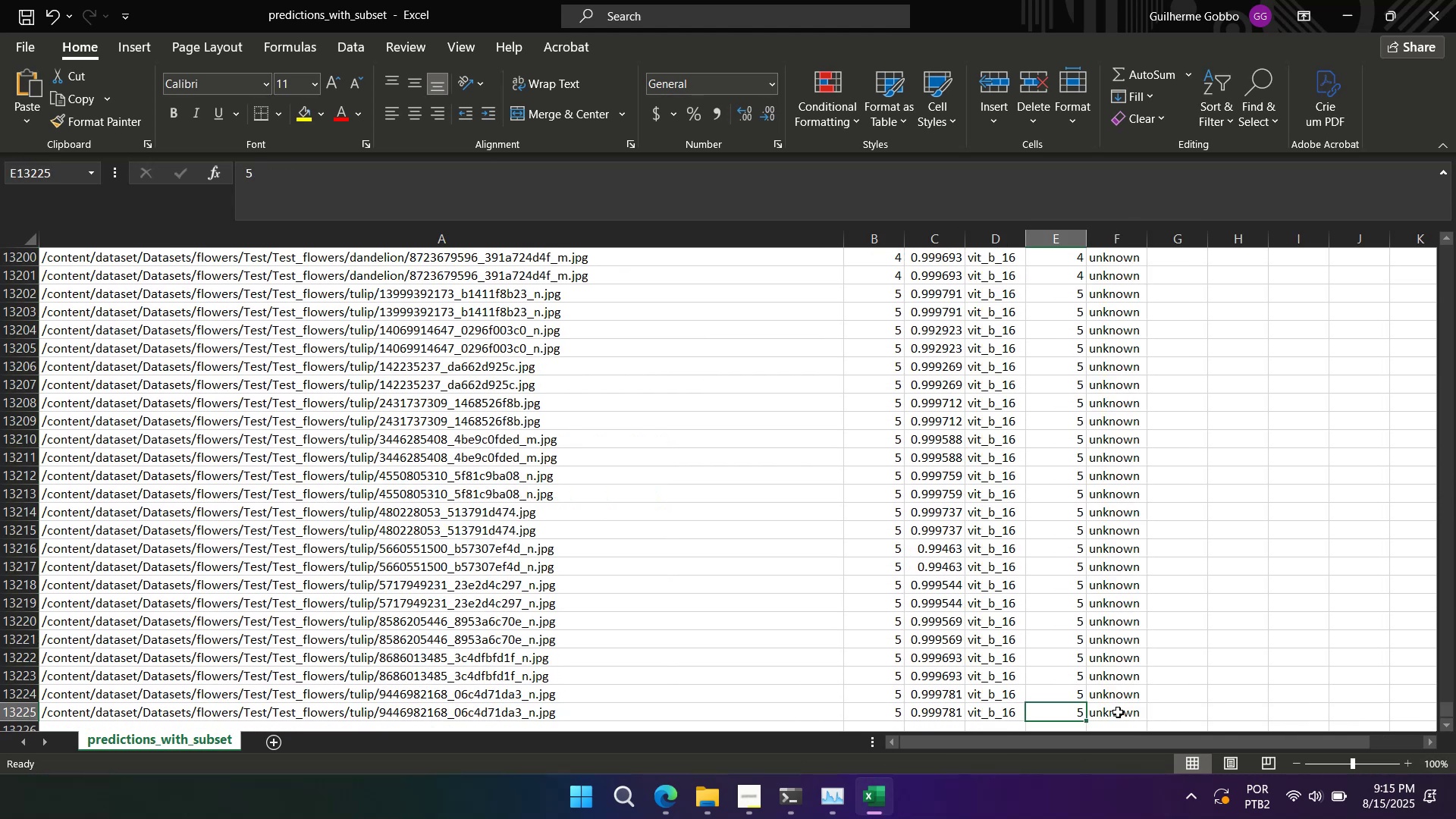 
scroll: coordinate [720, 582], scroll_direction: down, amount: 6.0
 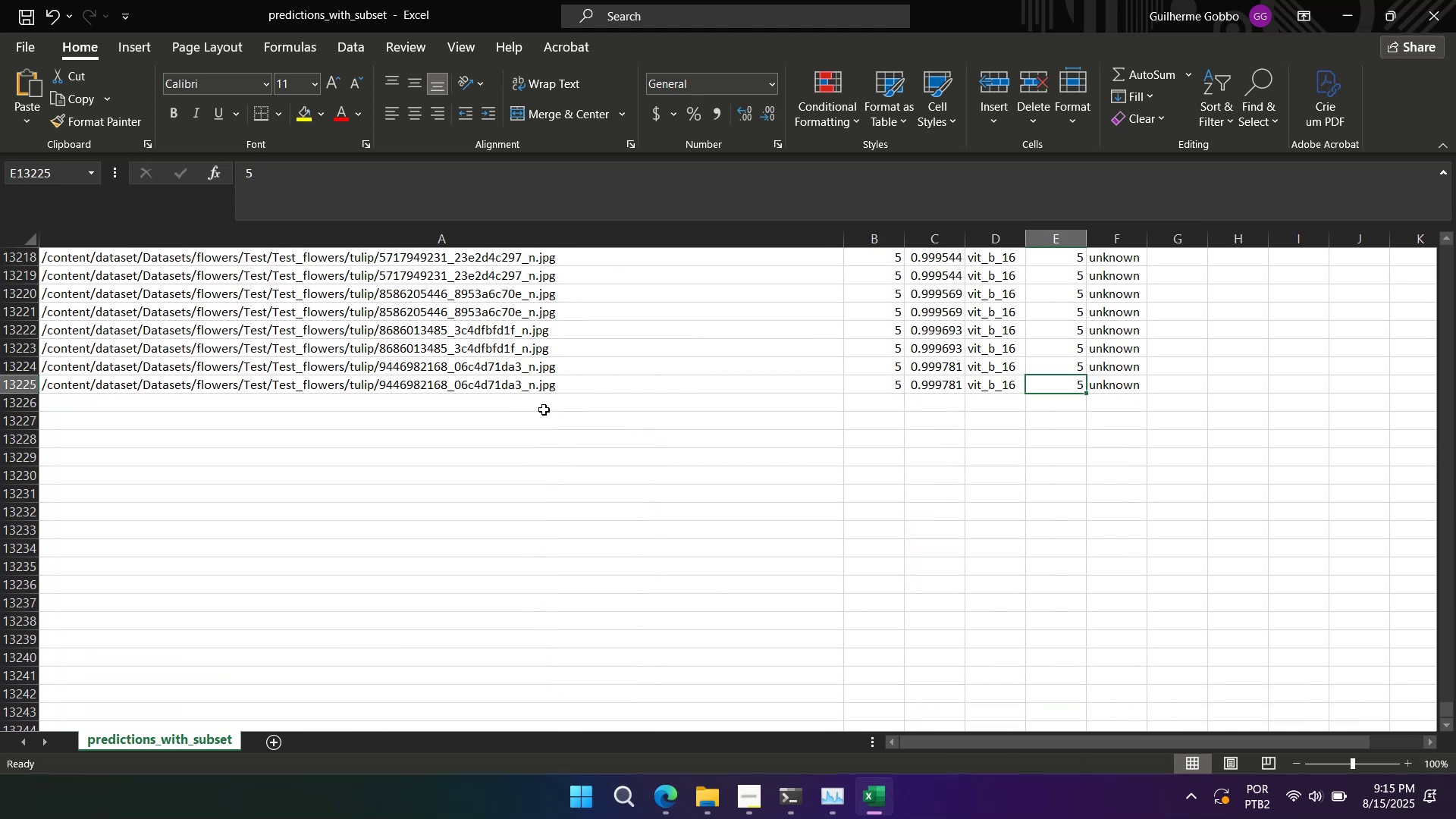 
left_click([542, 384])
 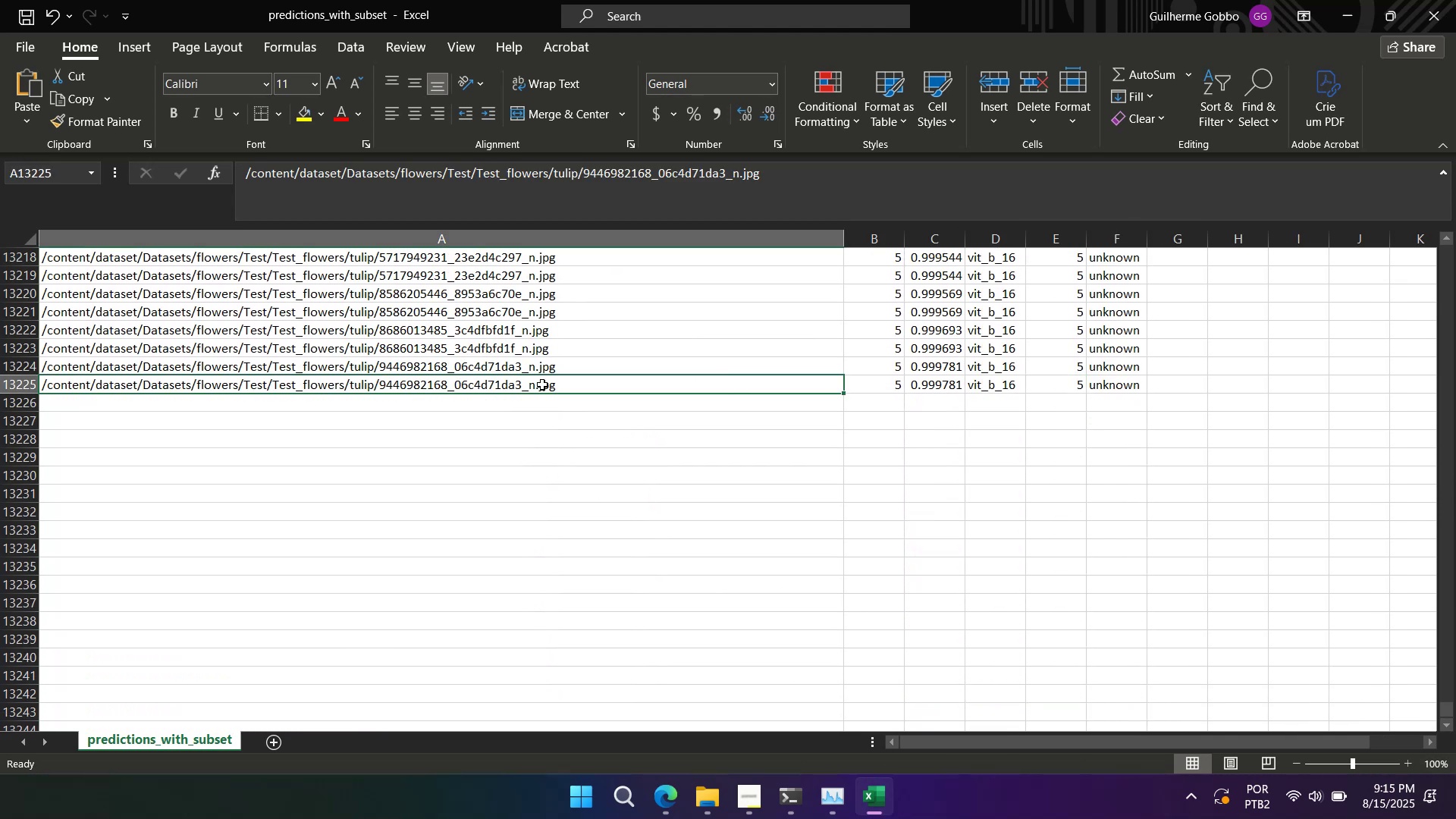 
hold_key(key=ControlLeft, duration=1.5)
 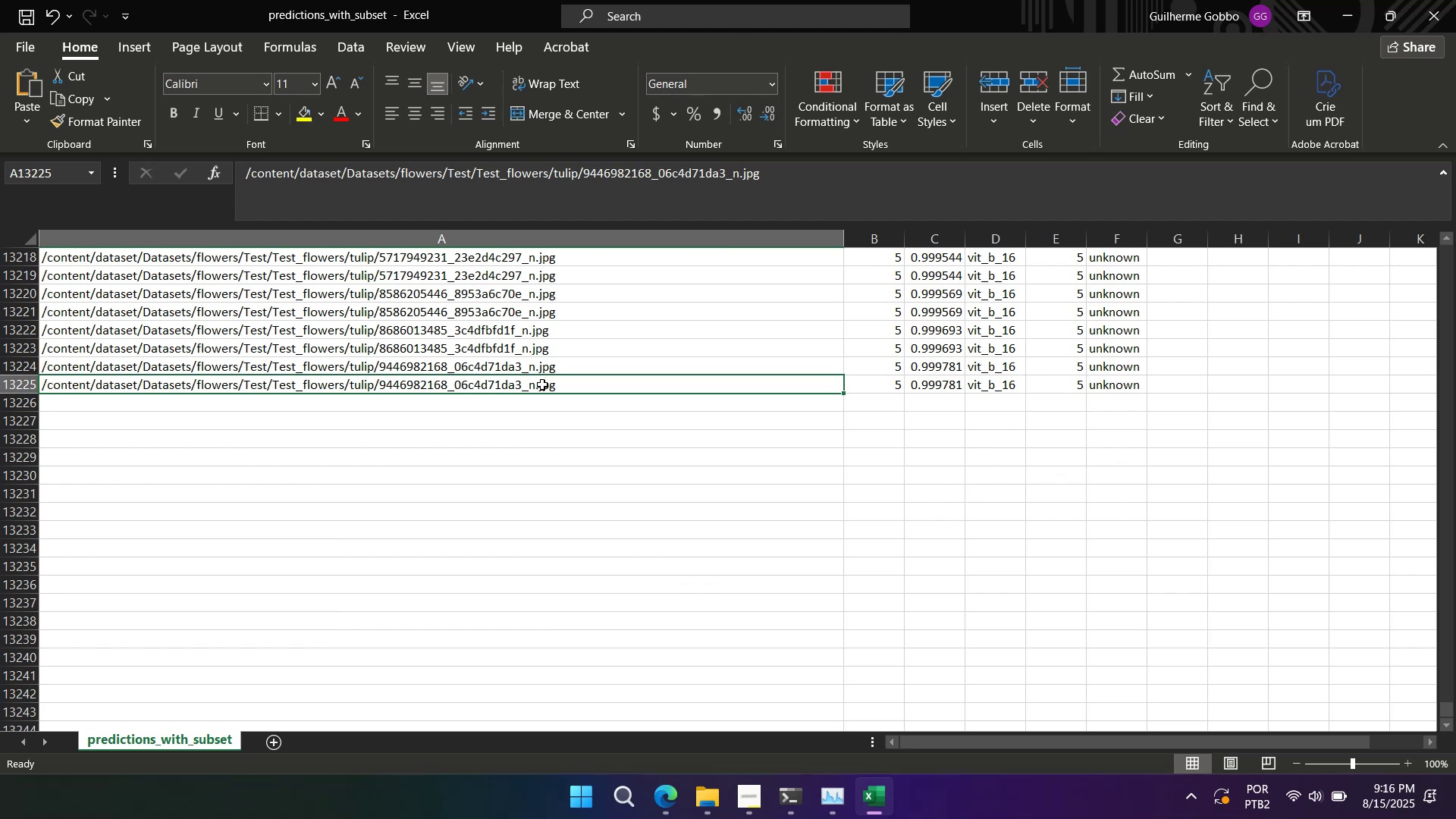 
key(Control+Shift+ArrowUp)
 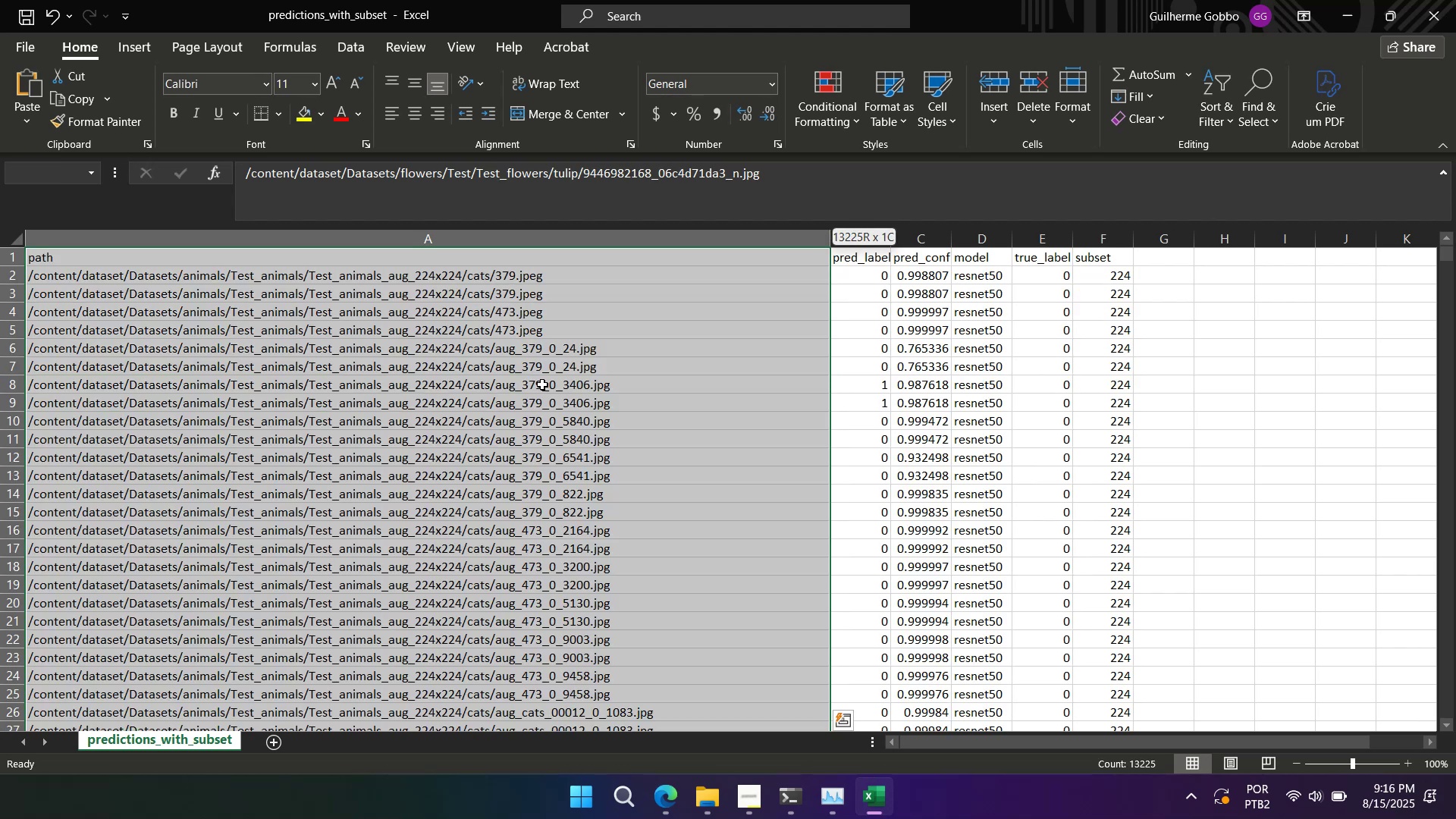 
key(Shift+ArrowDown)
 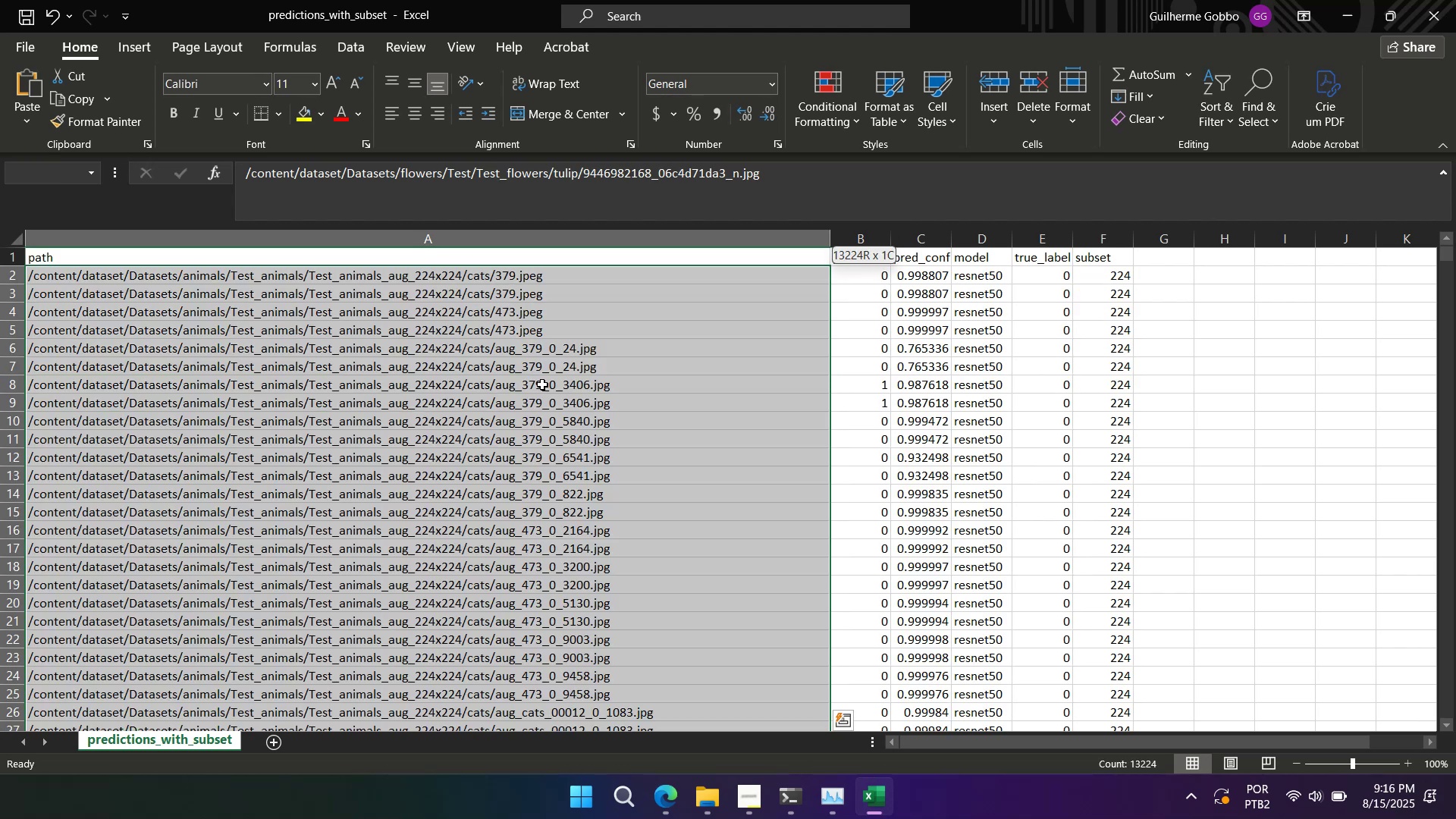 
wait(9.51)
 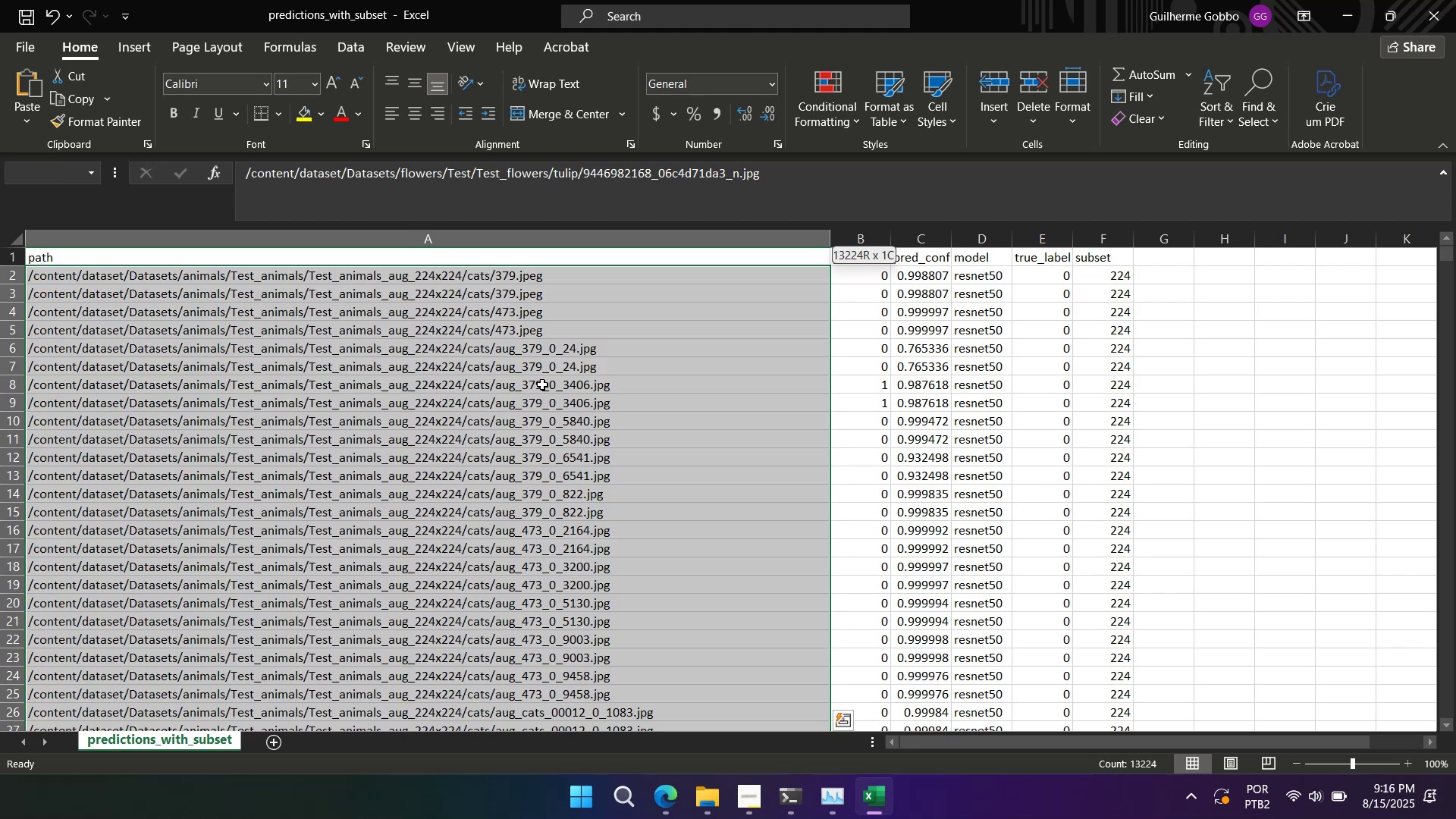 
left_click([11, 256])
 